 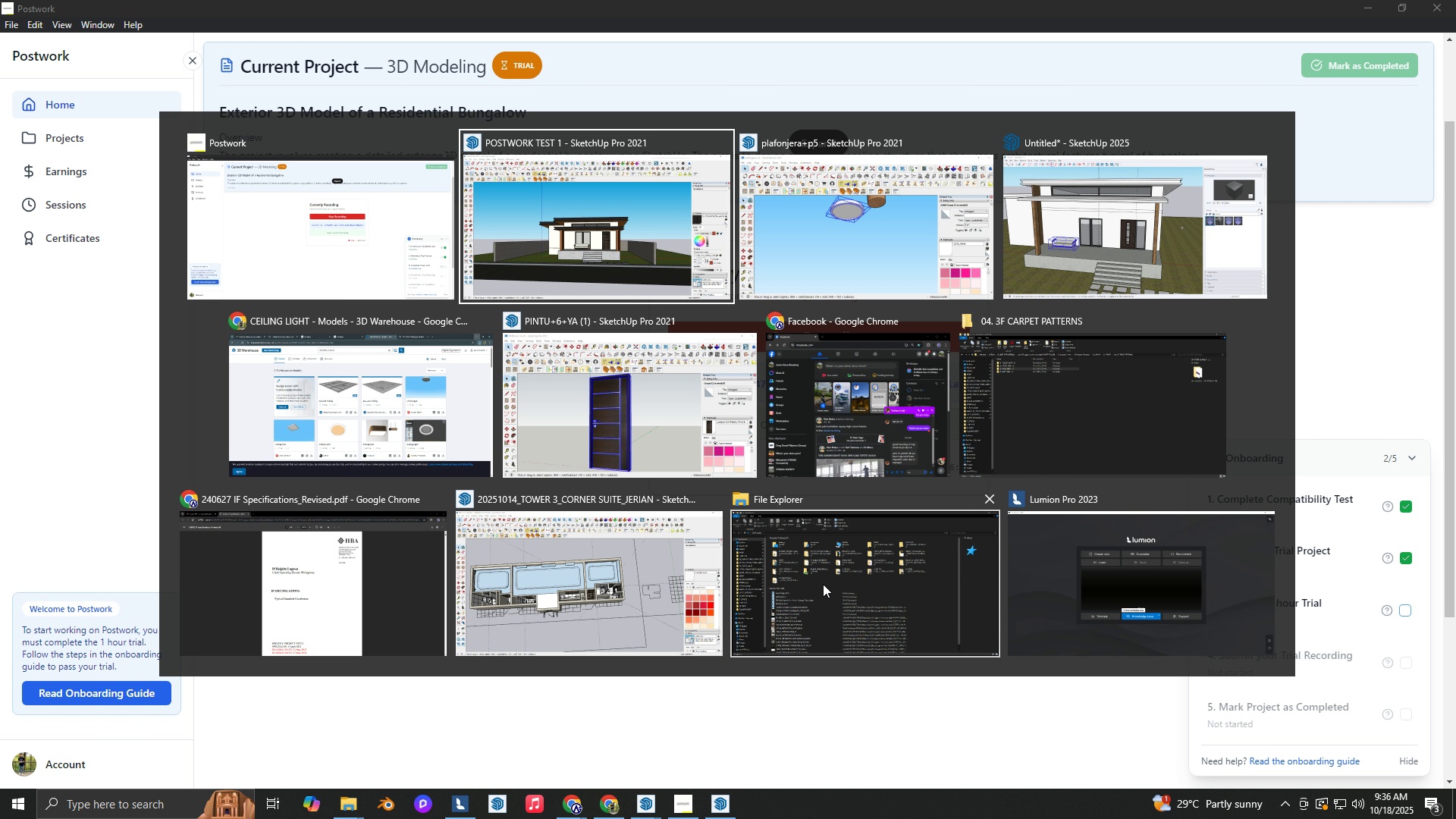 
key(Shift+ShiftLeft)
 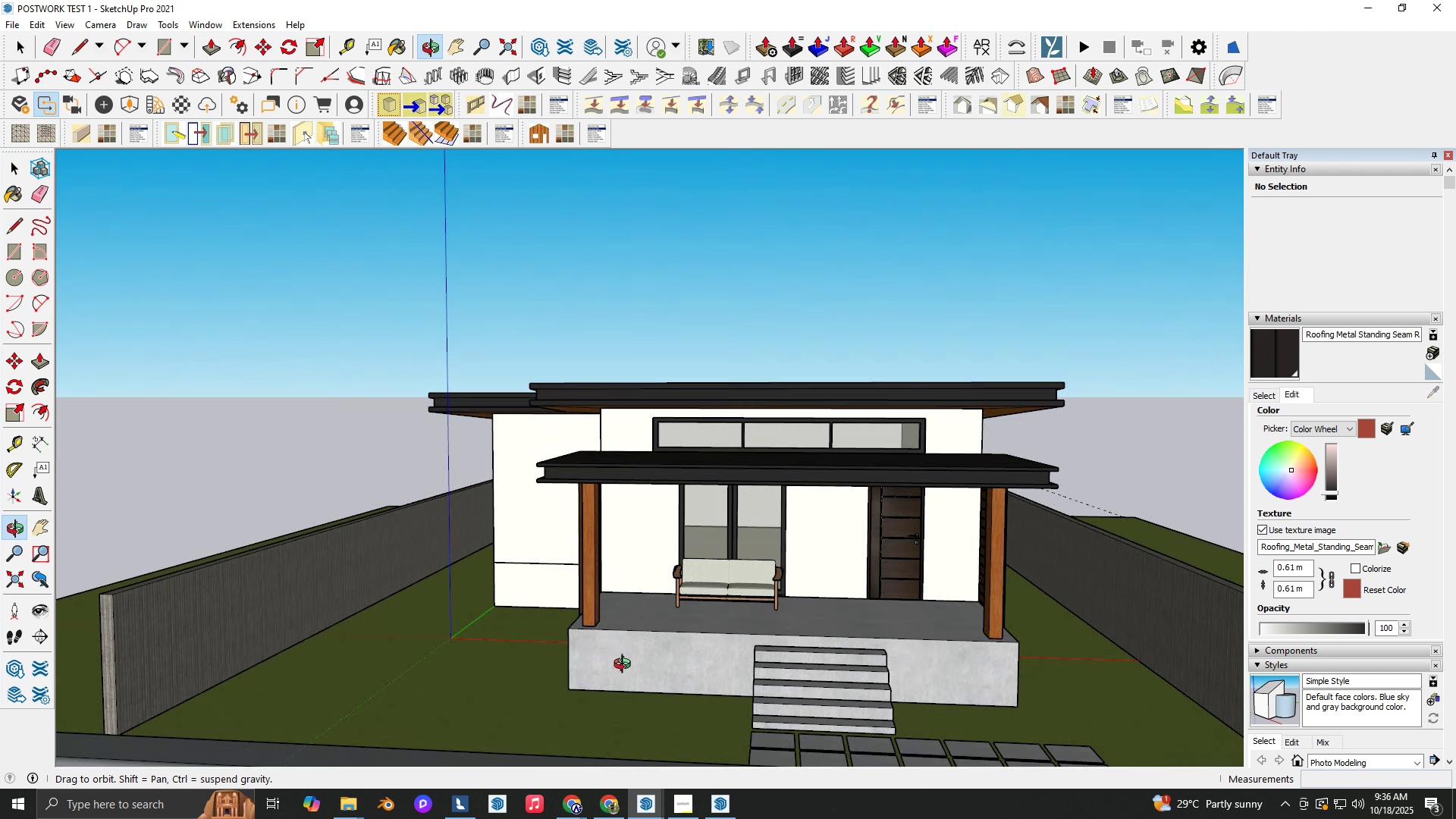 
scroll: coordinate [604, 698], scroll_direction: down, amount: 2.0
 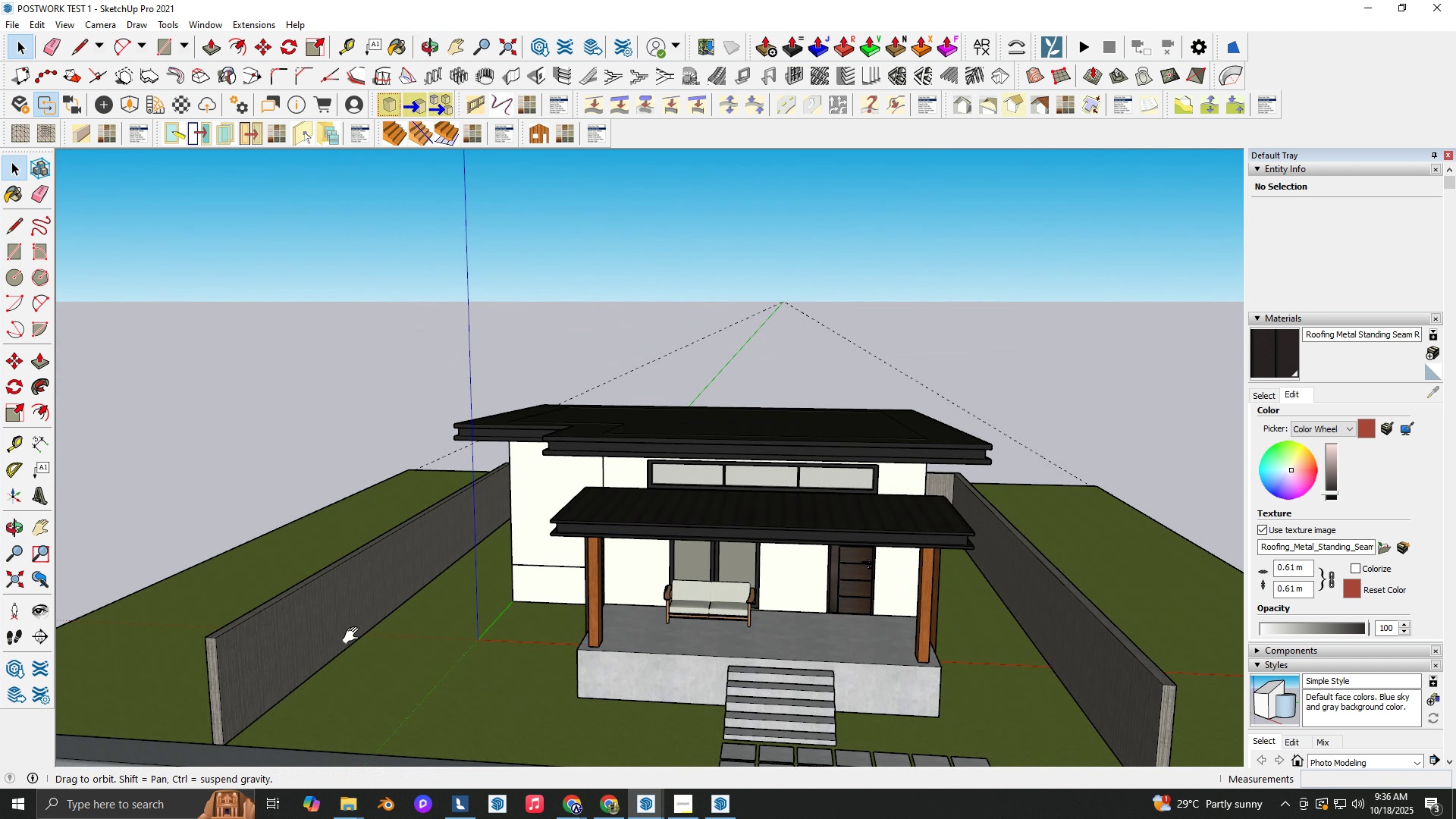 
hold_key(key=ShiftLeft, duration=0.36)
 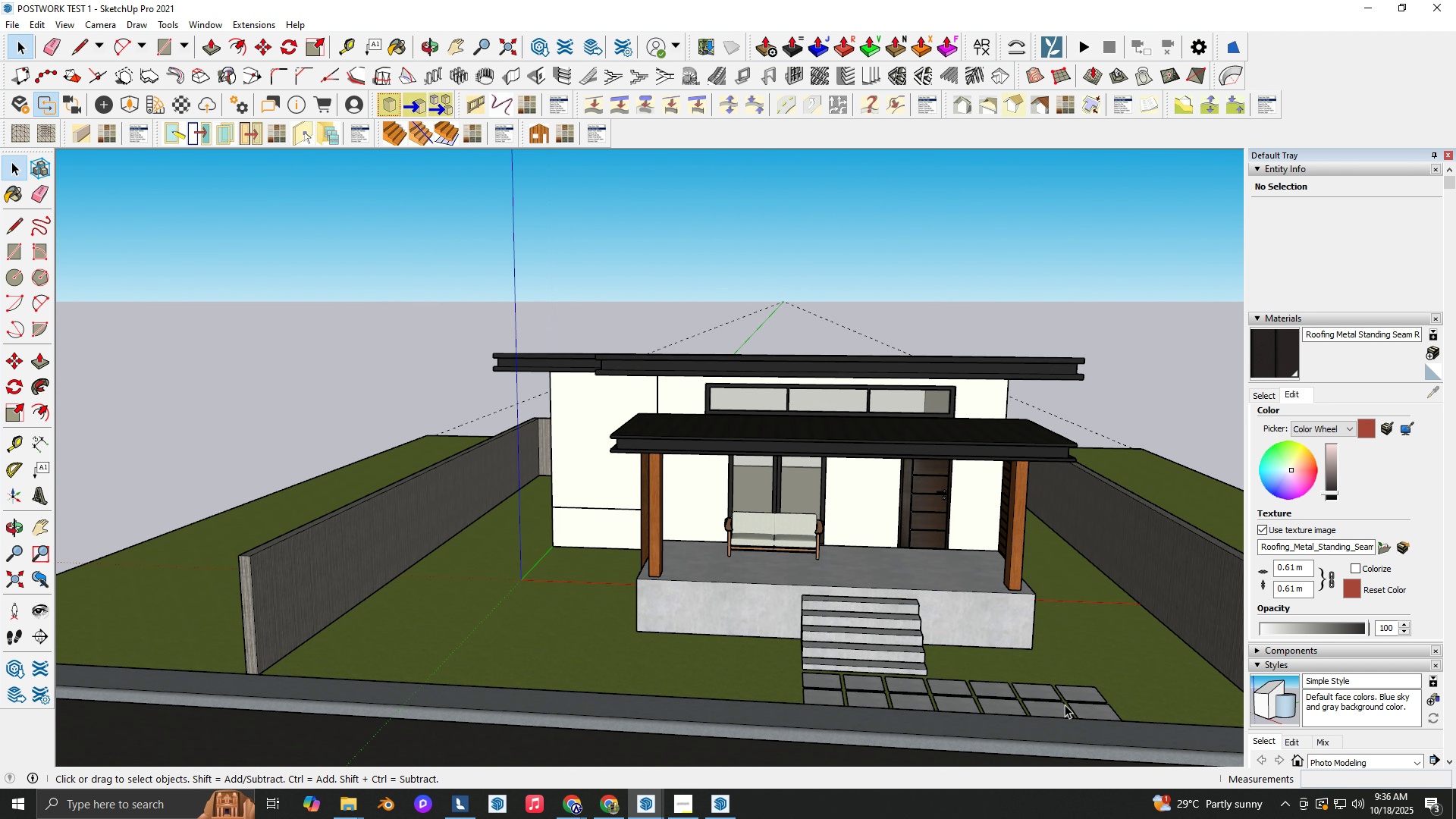 
scroll: coordinate [846, 685], scroll_direction: up, amount: 4.0
 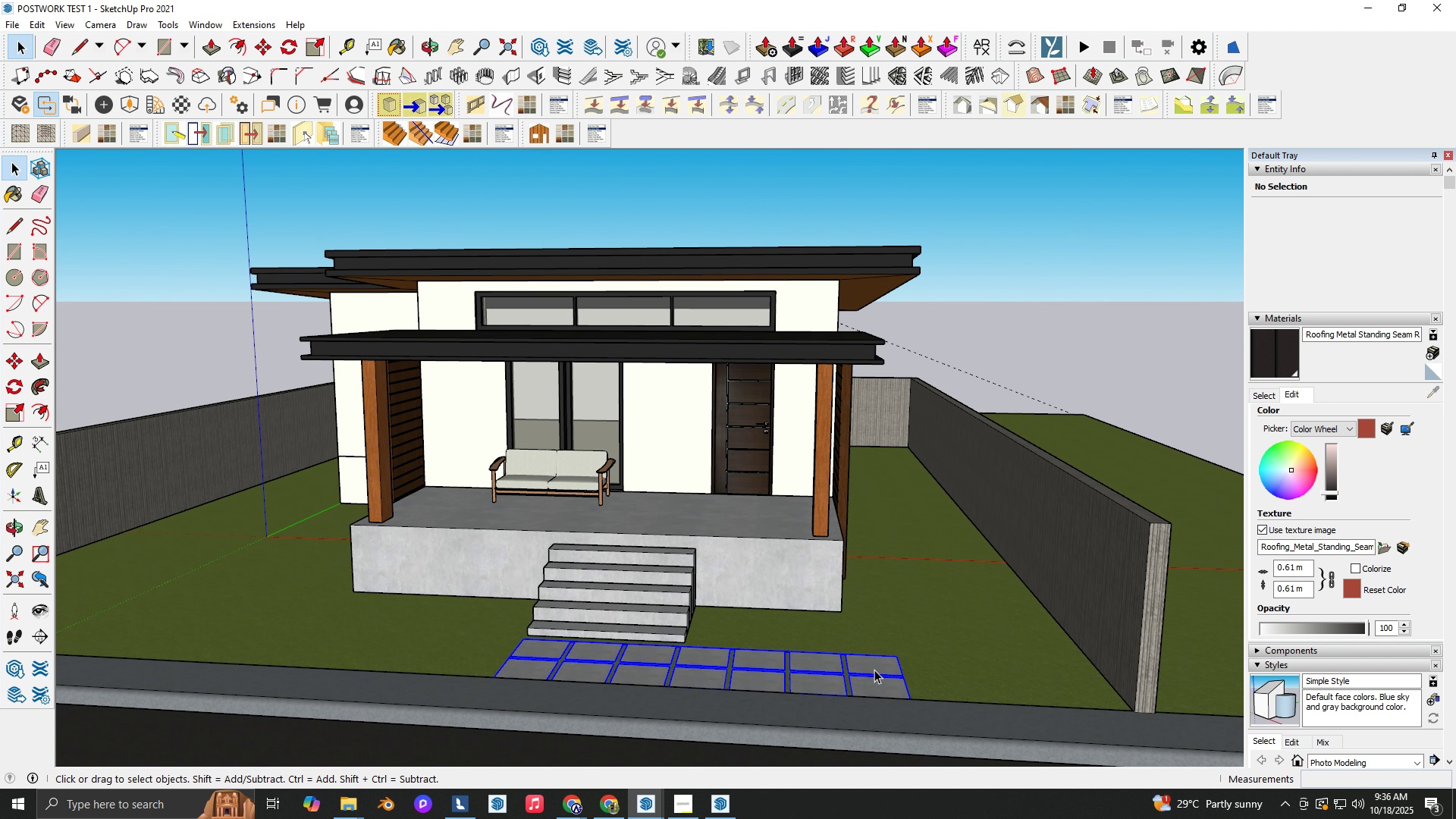 
key(Shift+ShiftLeft)
 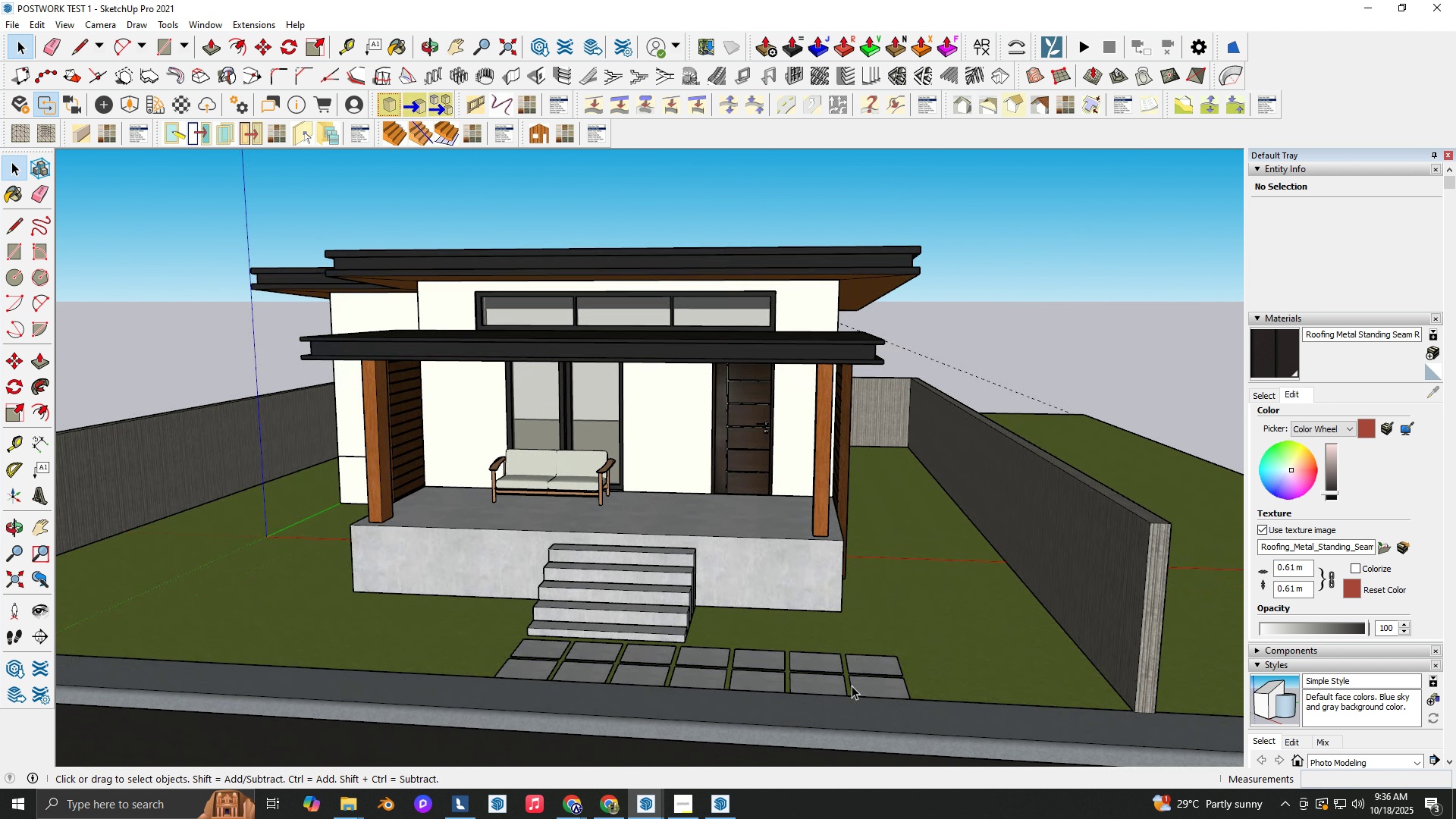 
key(Space)
 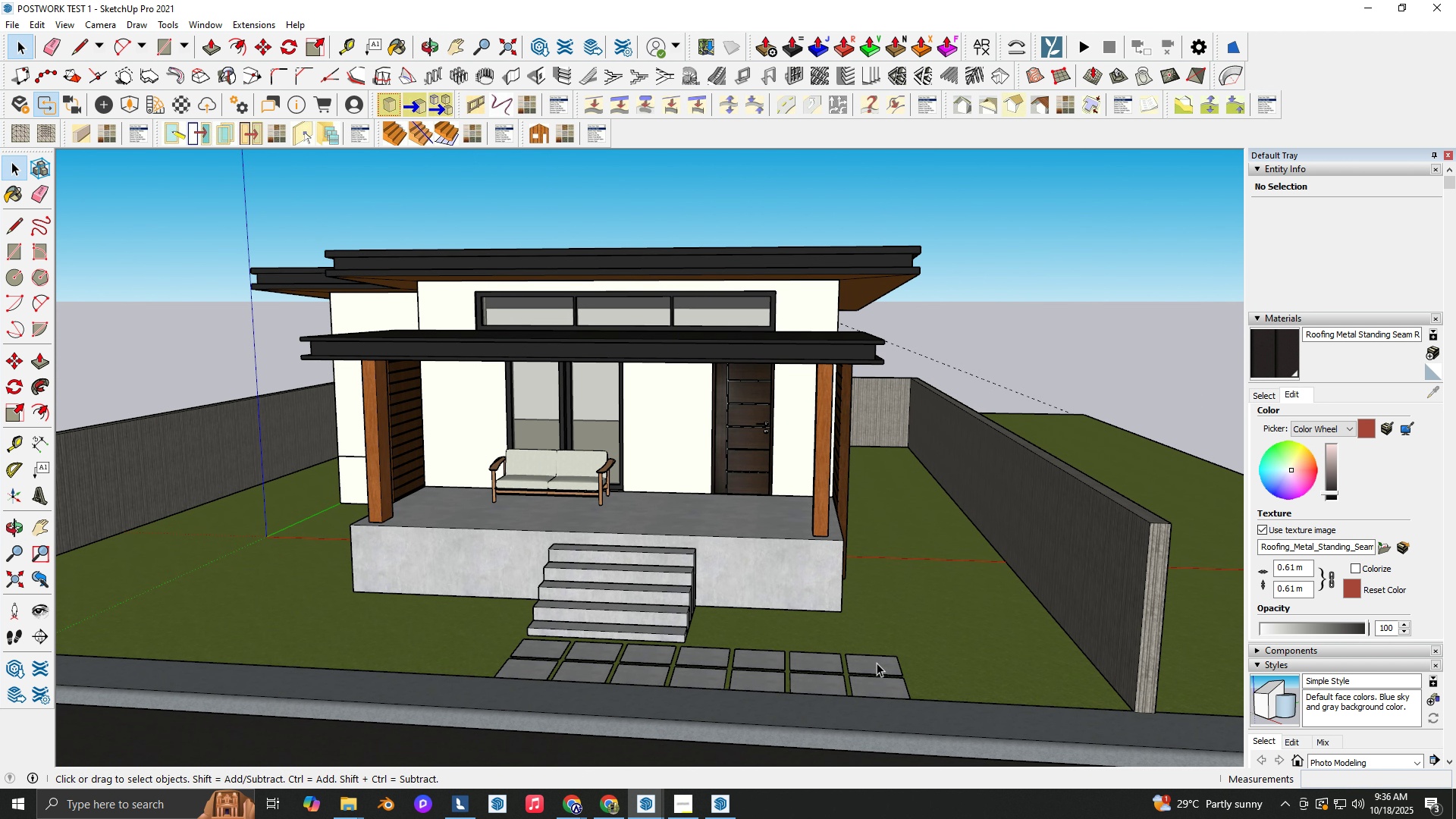 
left_click([877, 663])
 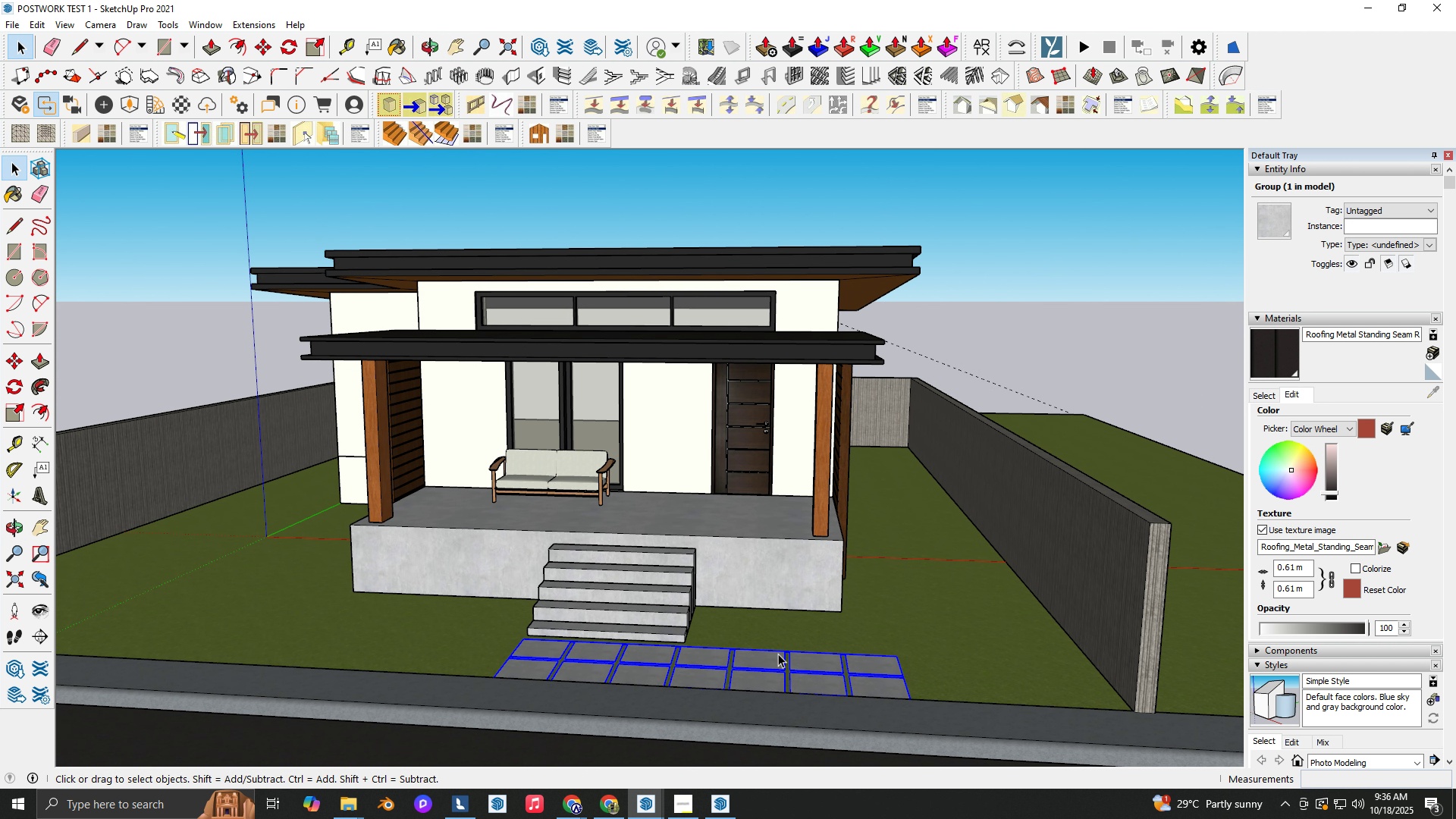 
type(MN)
 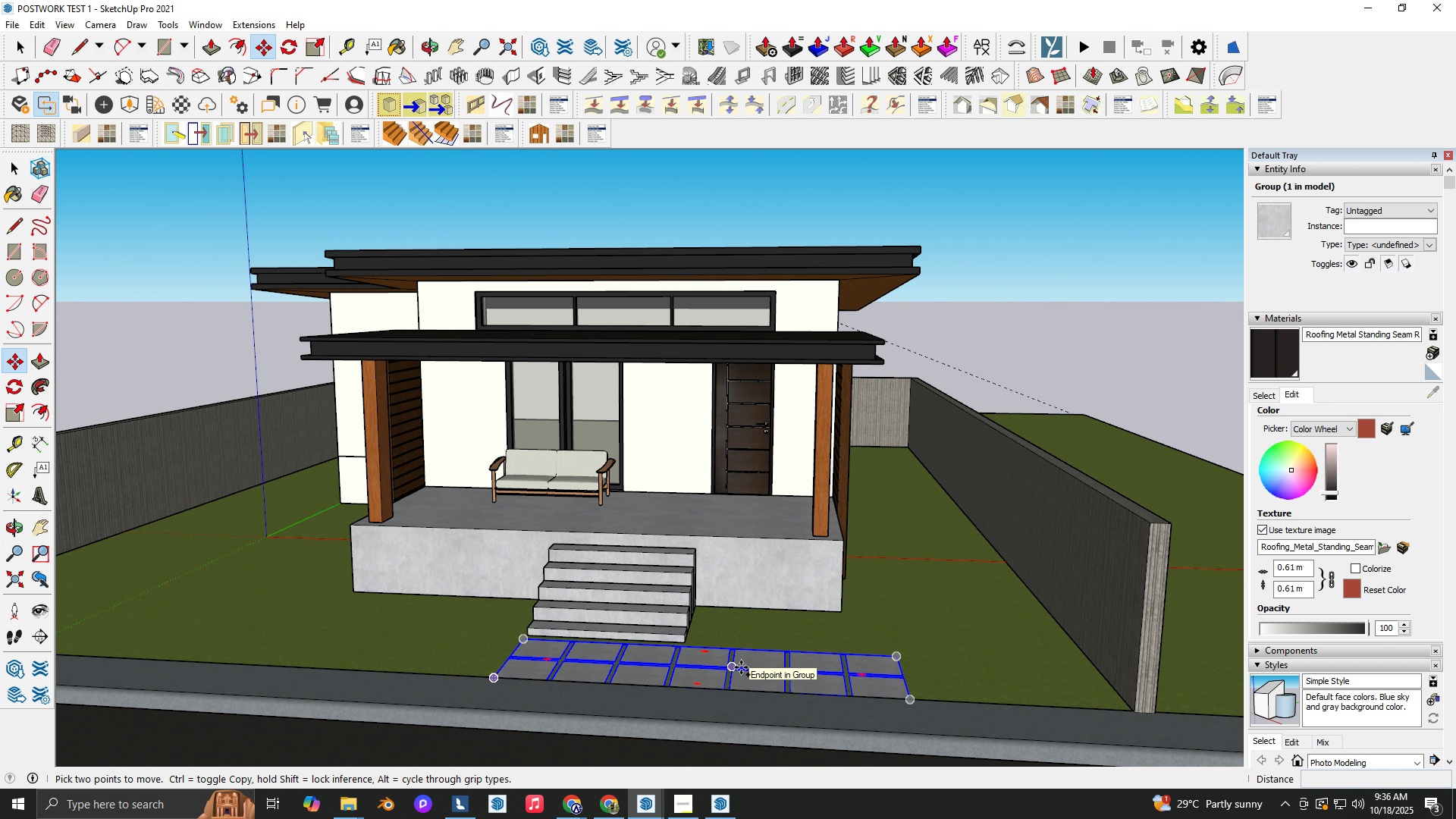 
key(Control+ControlLeft)
 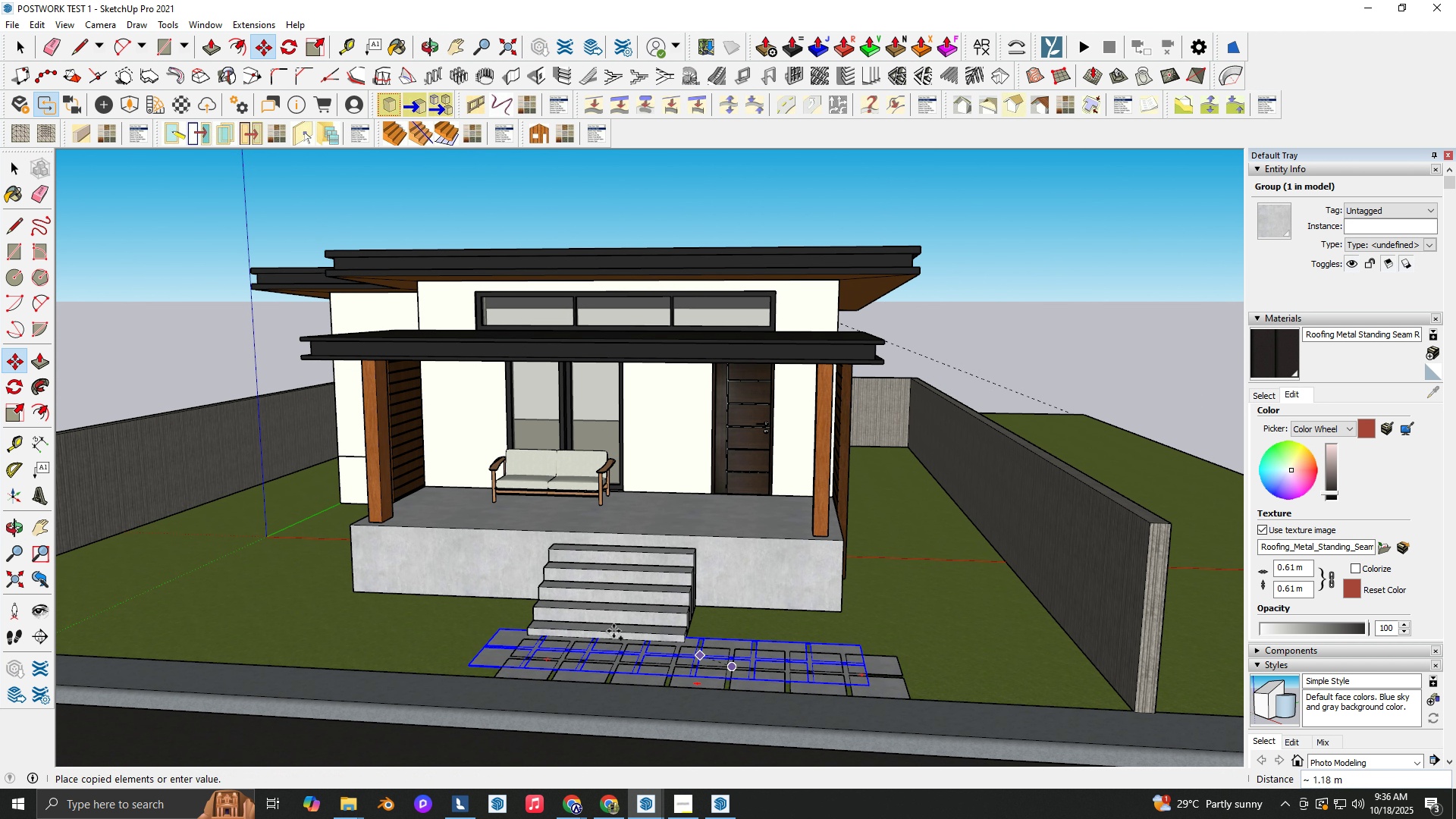 
left_click([741, 667])
 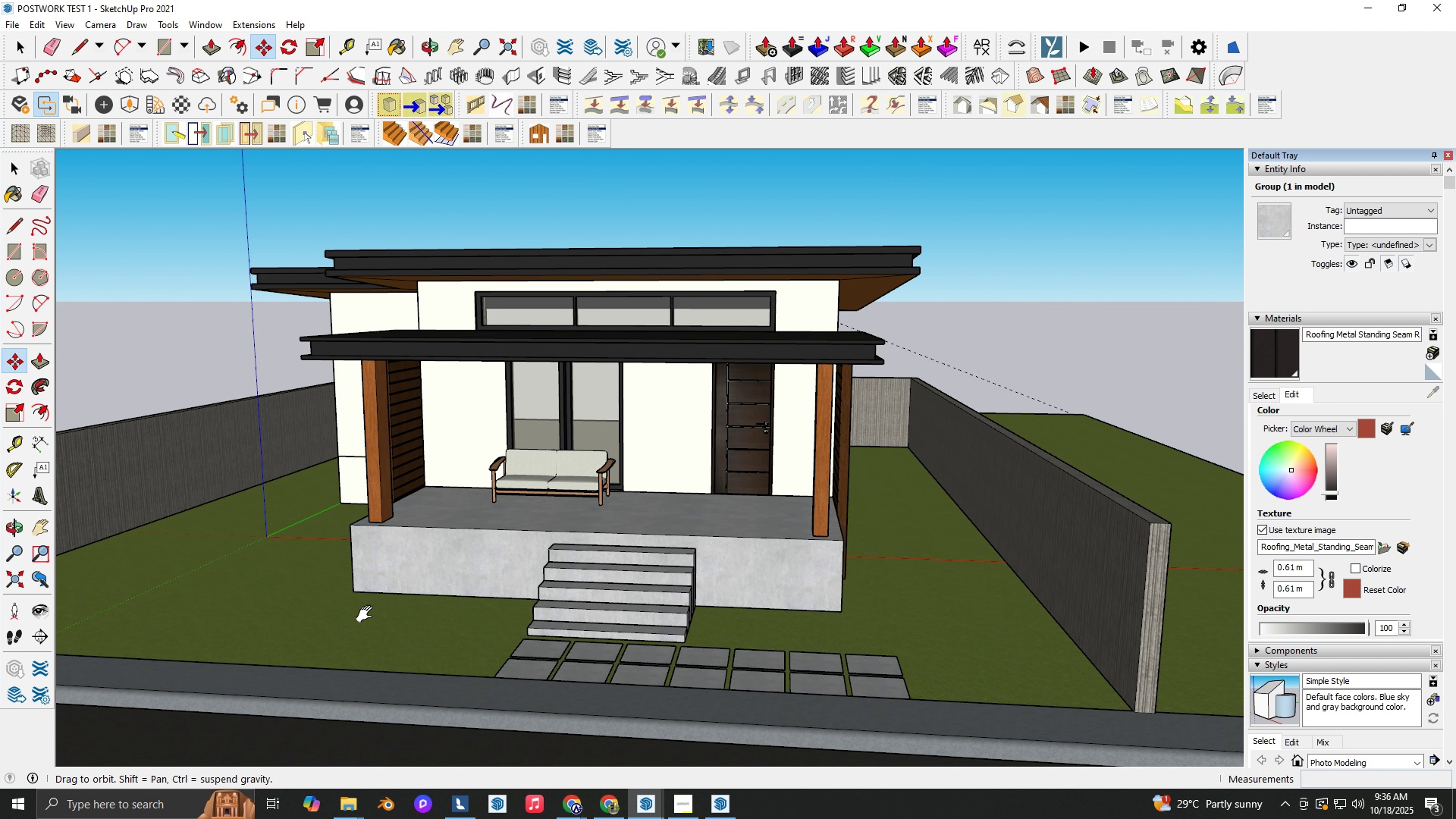 
hold_key(key=ShiftLeft, duration=0.36)
 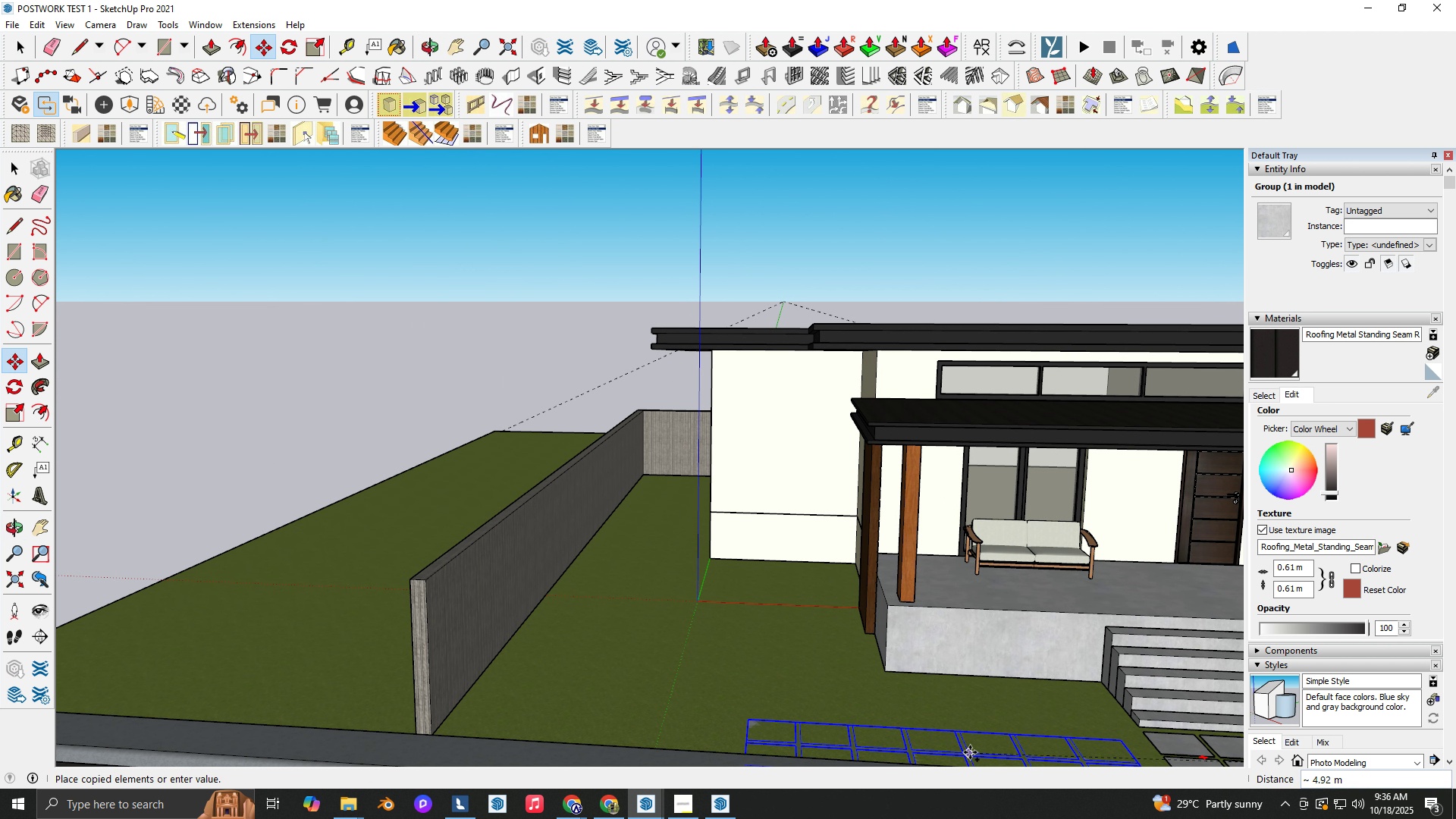 
hold_key(key=ShiftLeft, duration=0.31)
 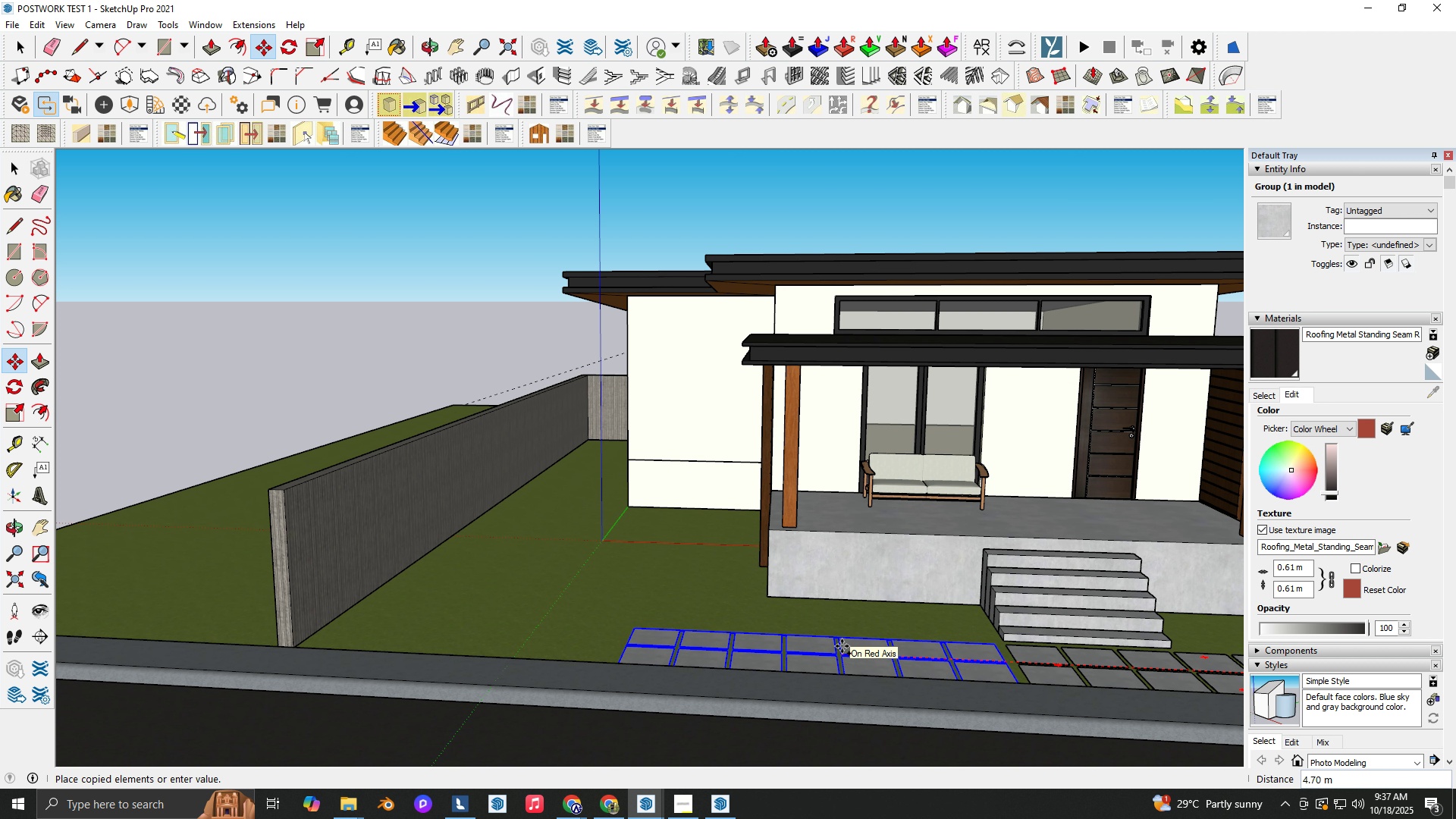 
left_click([842, 646])
 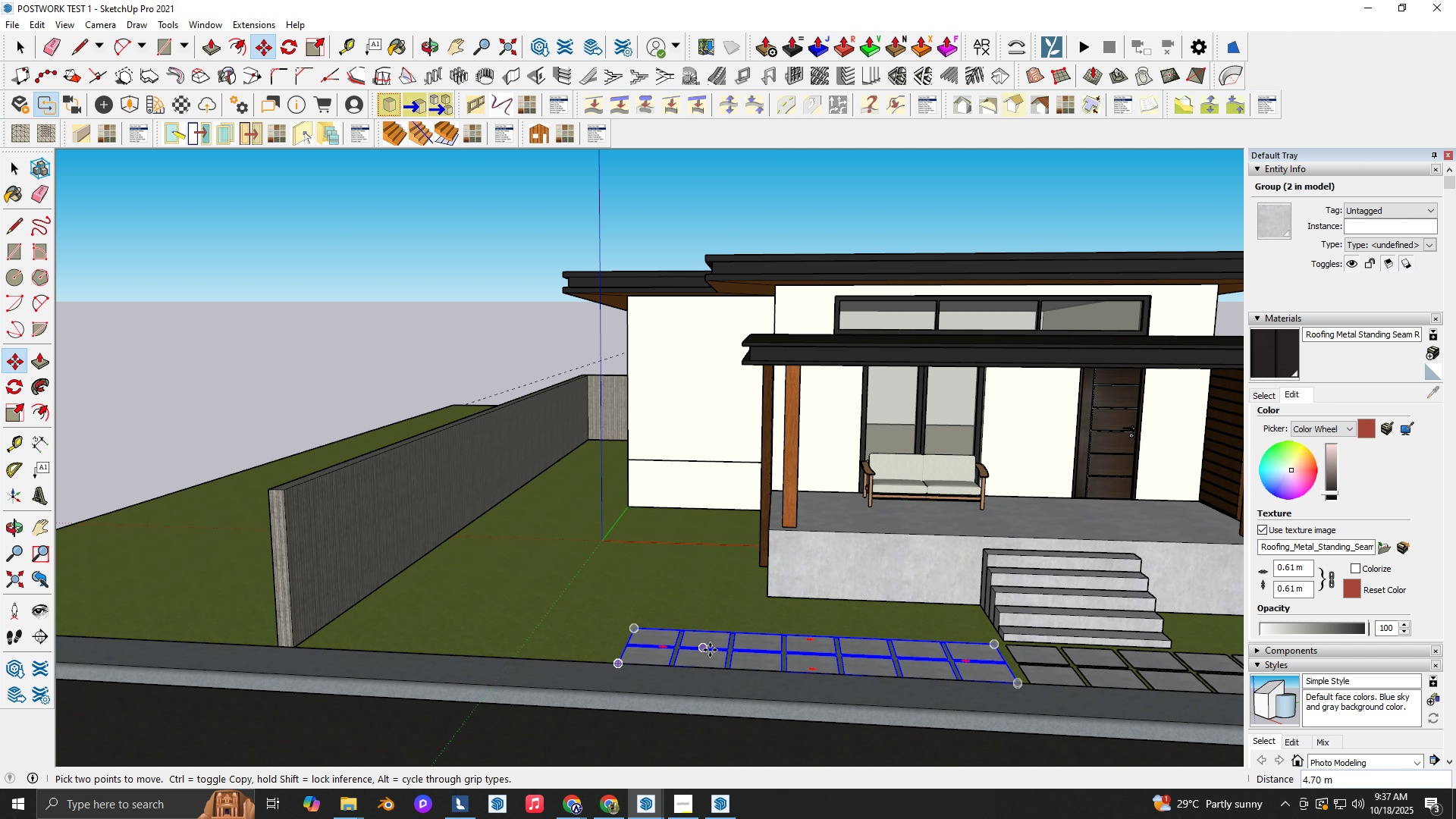 
key(Control+ControlLeft)
 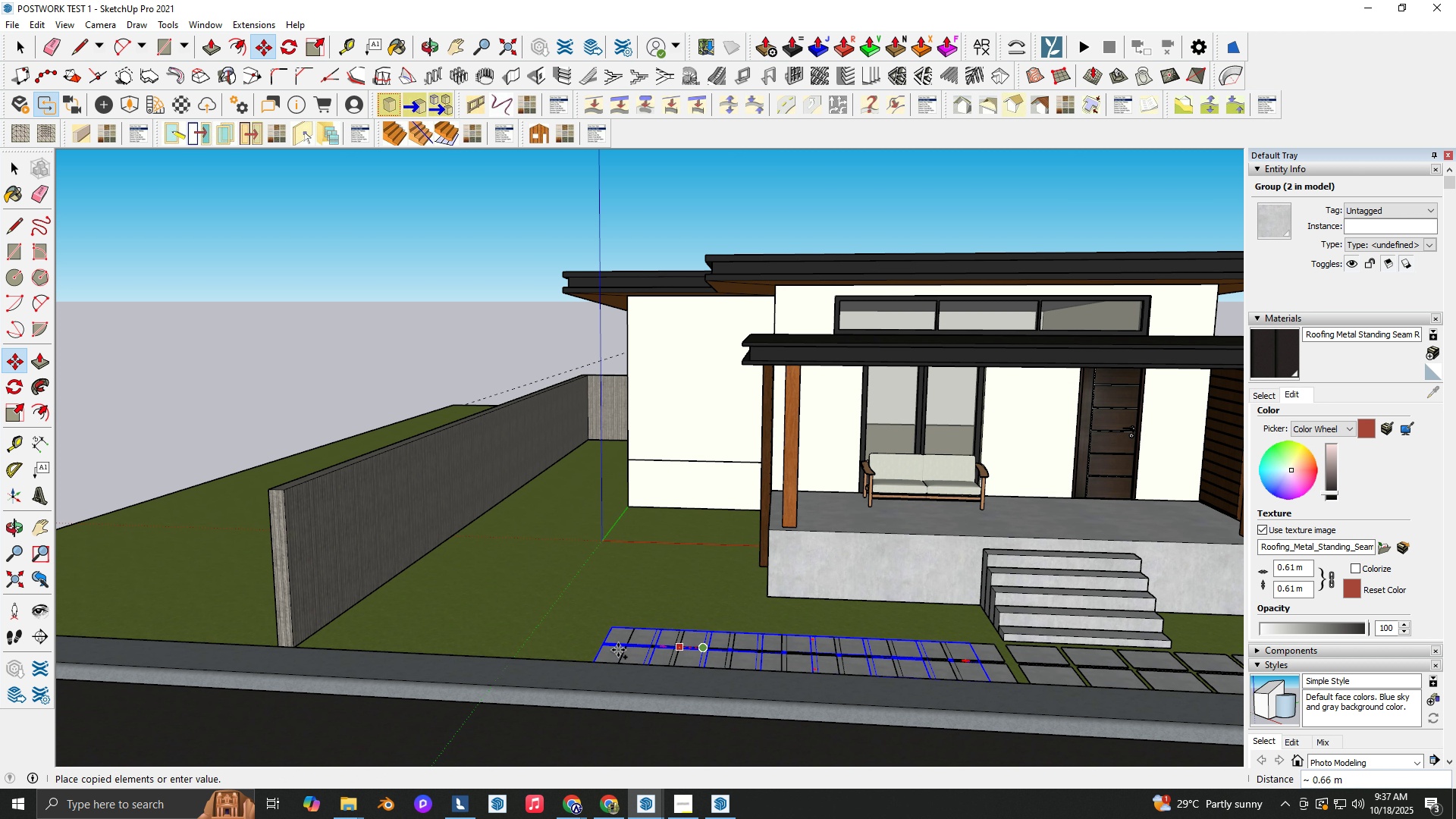 
left_click([710, 650])
 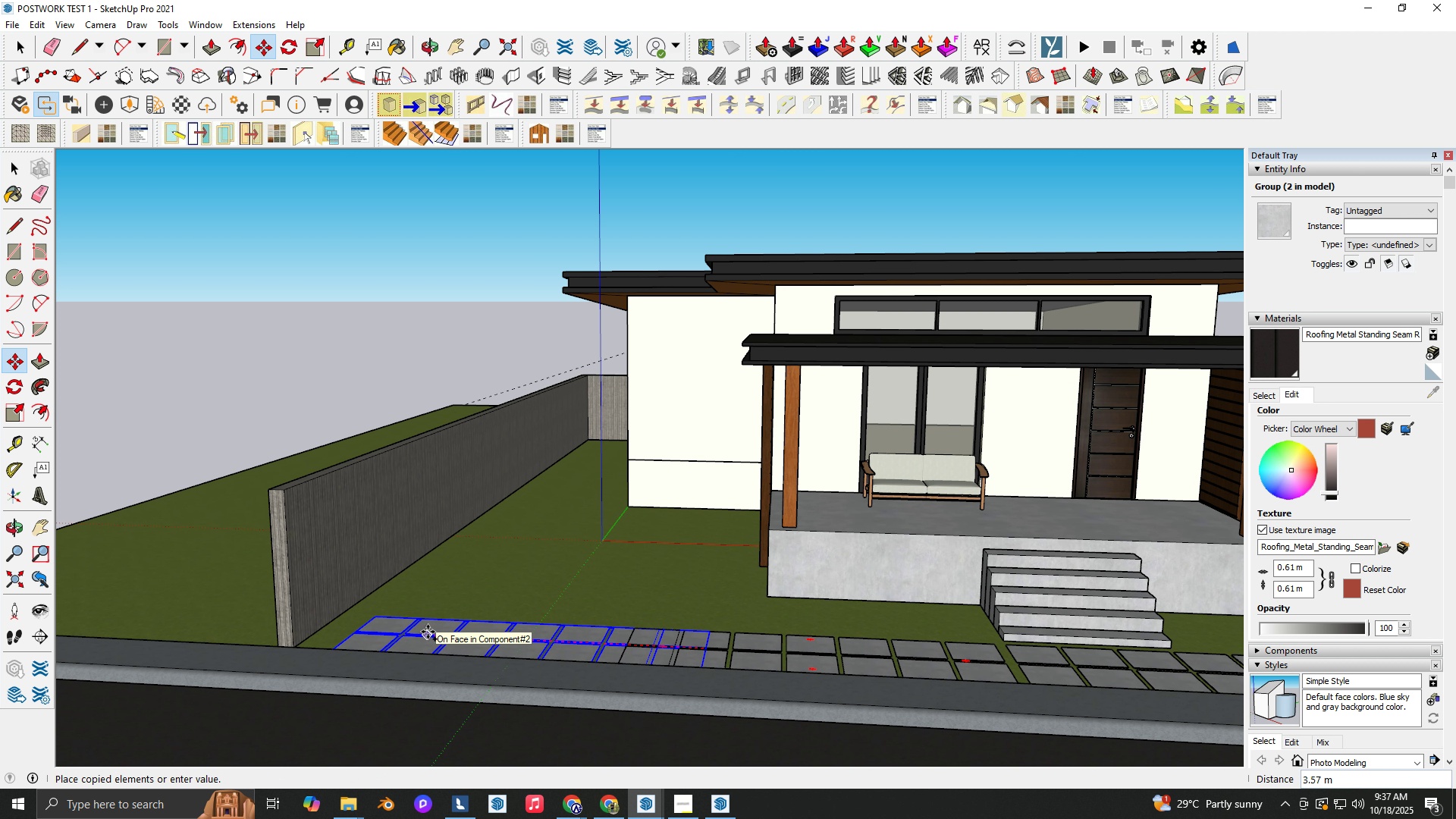 
key(Space)
 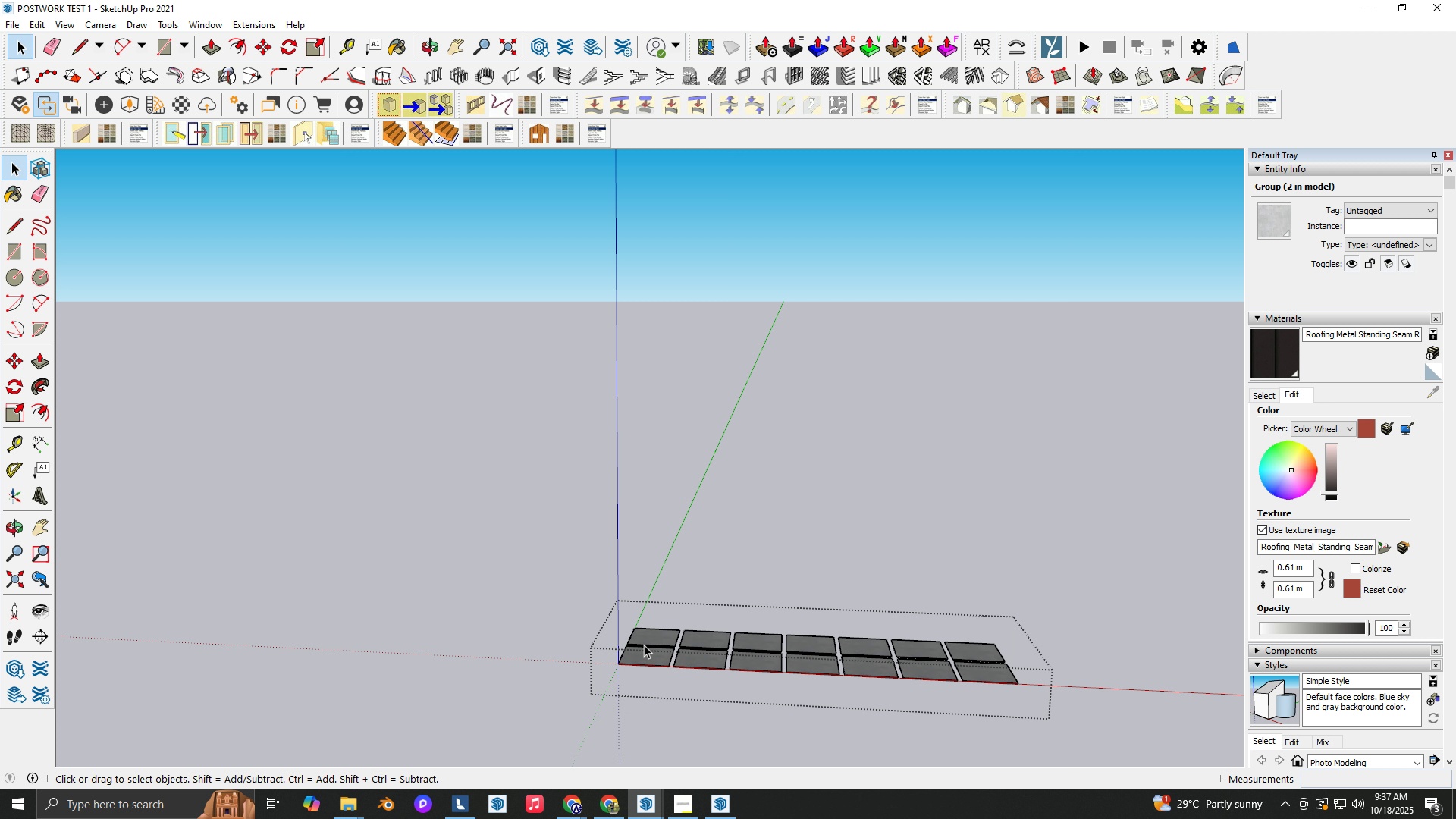 
double_click([644, 645])
 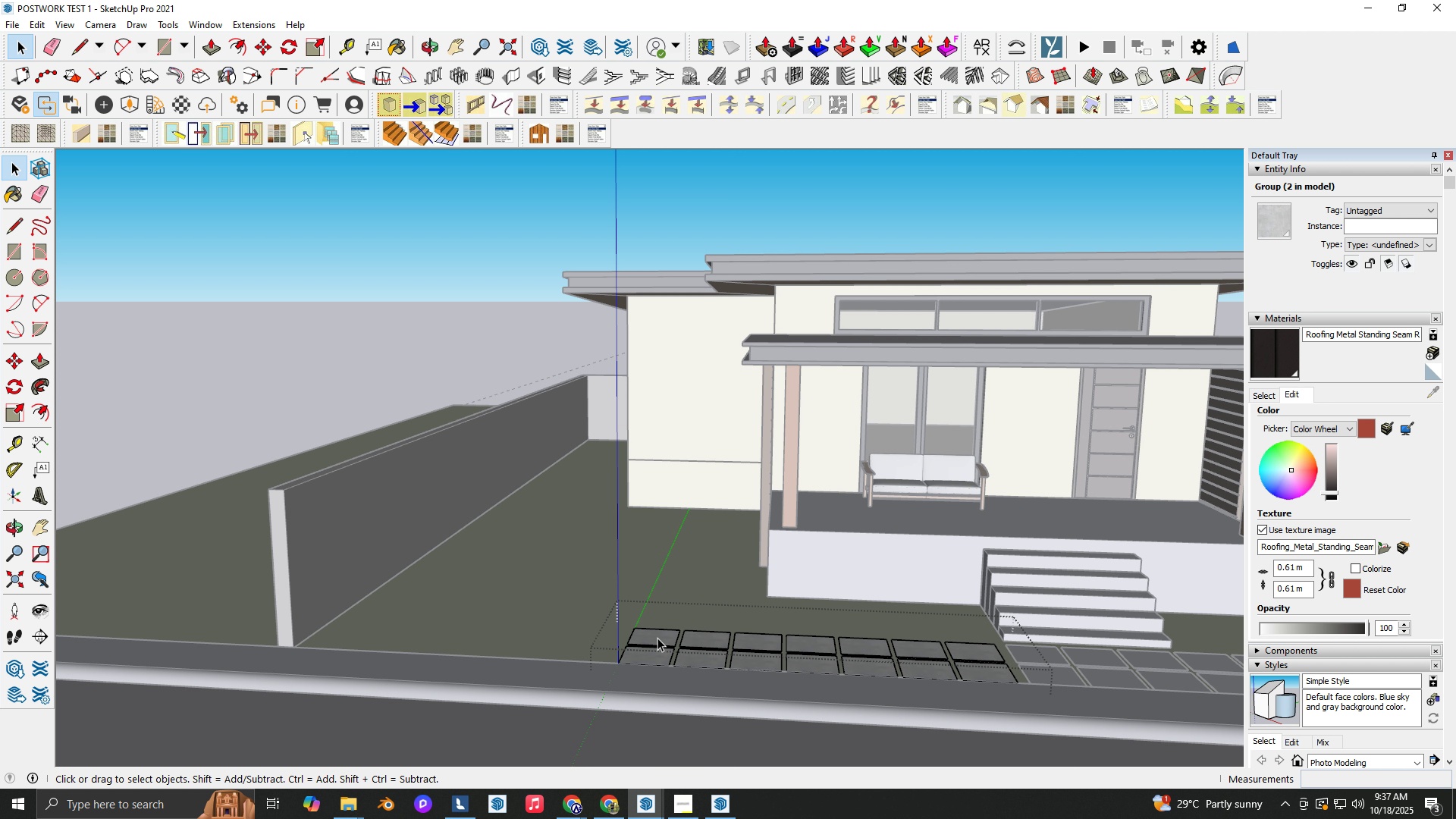 
type(``MN)
 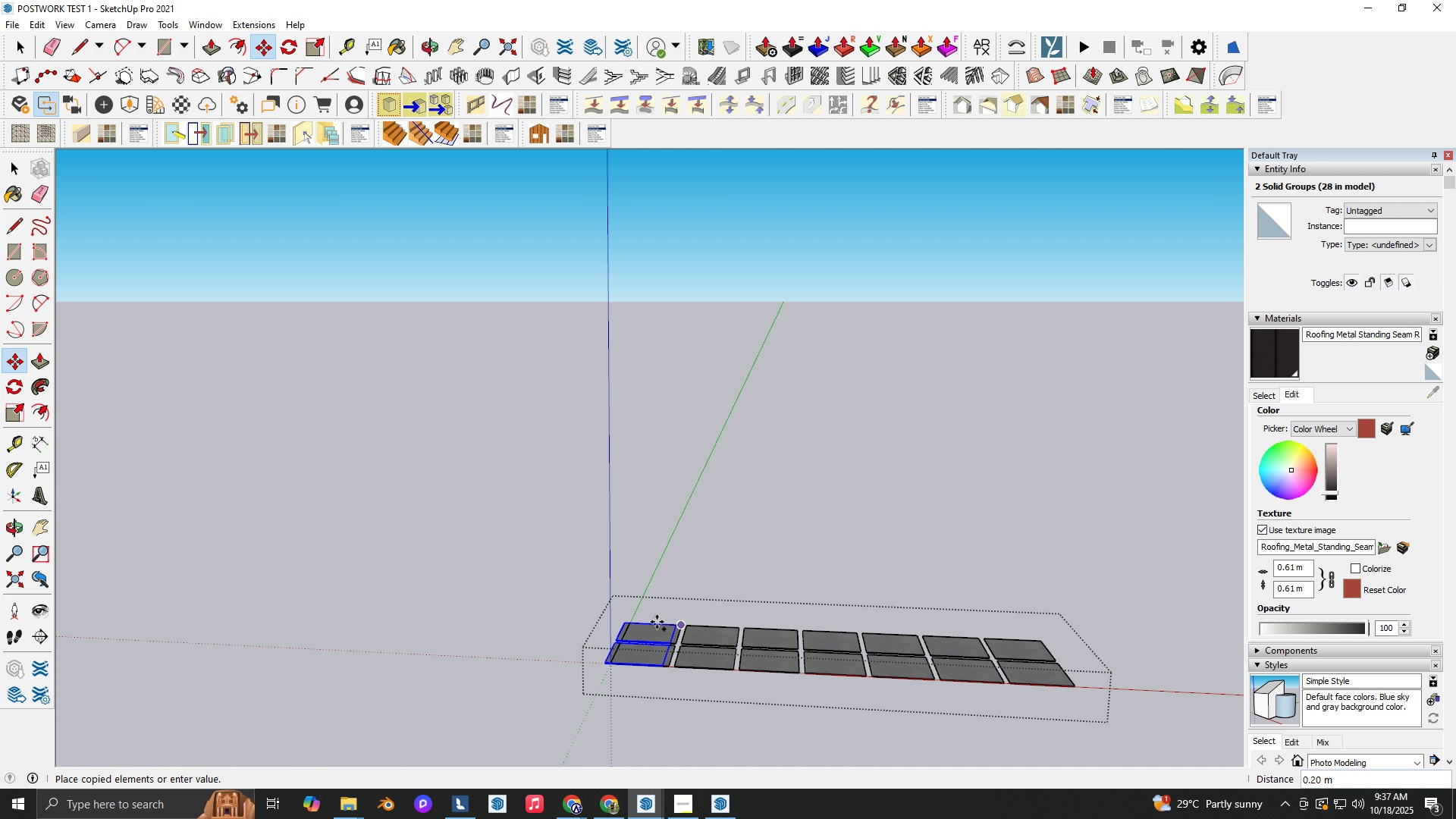 
left_click_drag(start_coordinate=[671, 617], to_coordinate=[598, 726])
 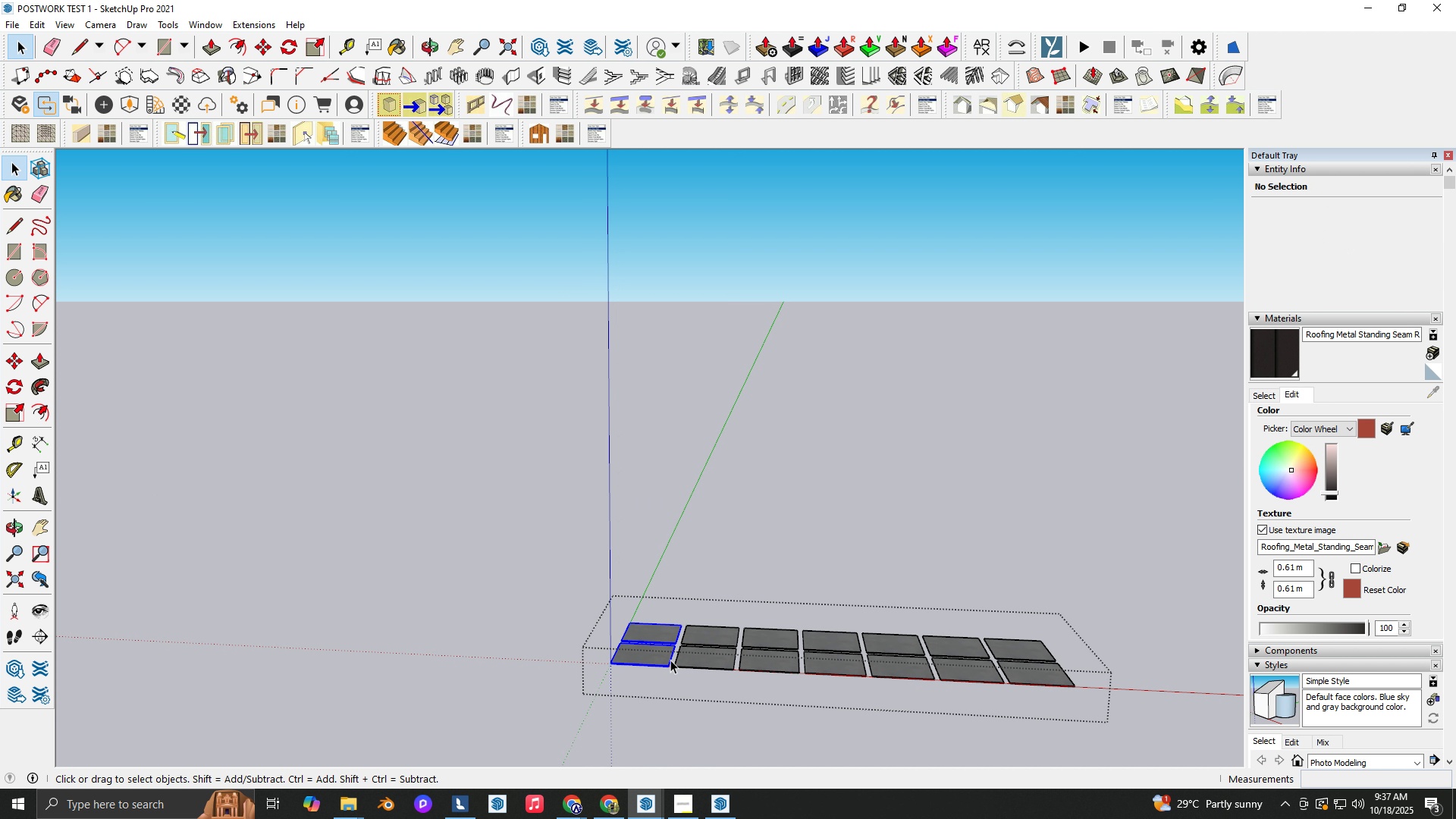 
scroll: coordinate [669, 665], scroll_direction: up, amount: 2.0
 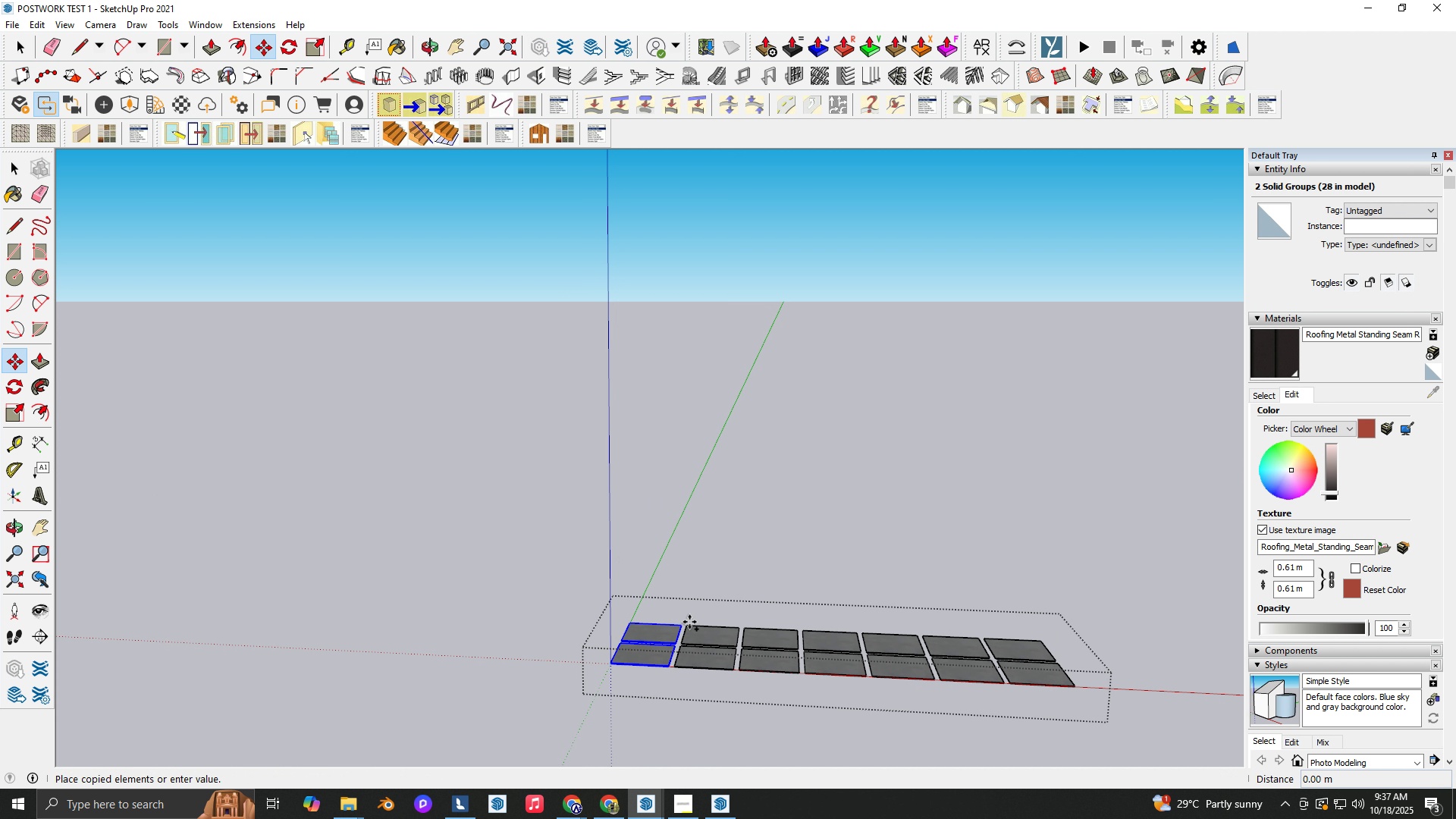 
key(Control+ControlLeft)
 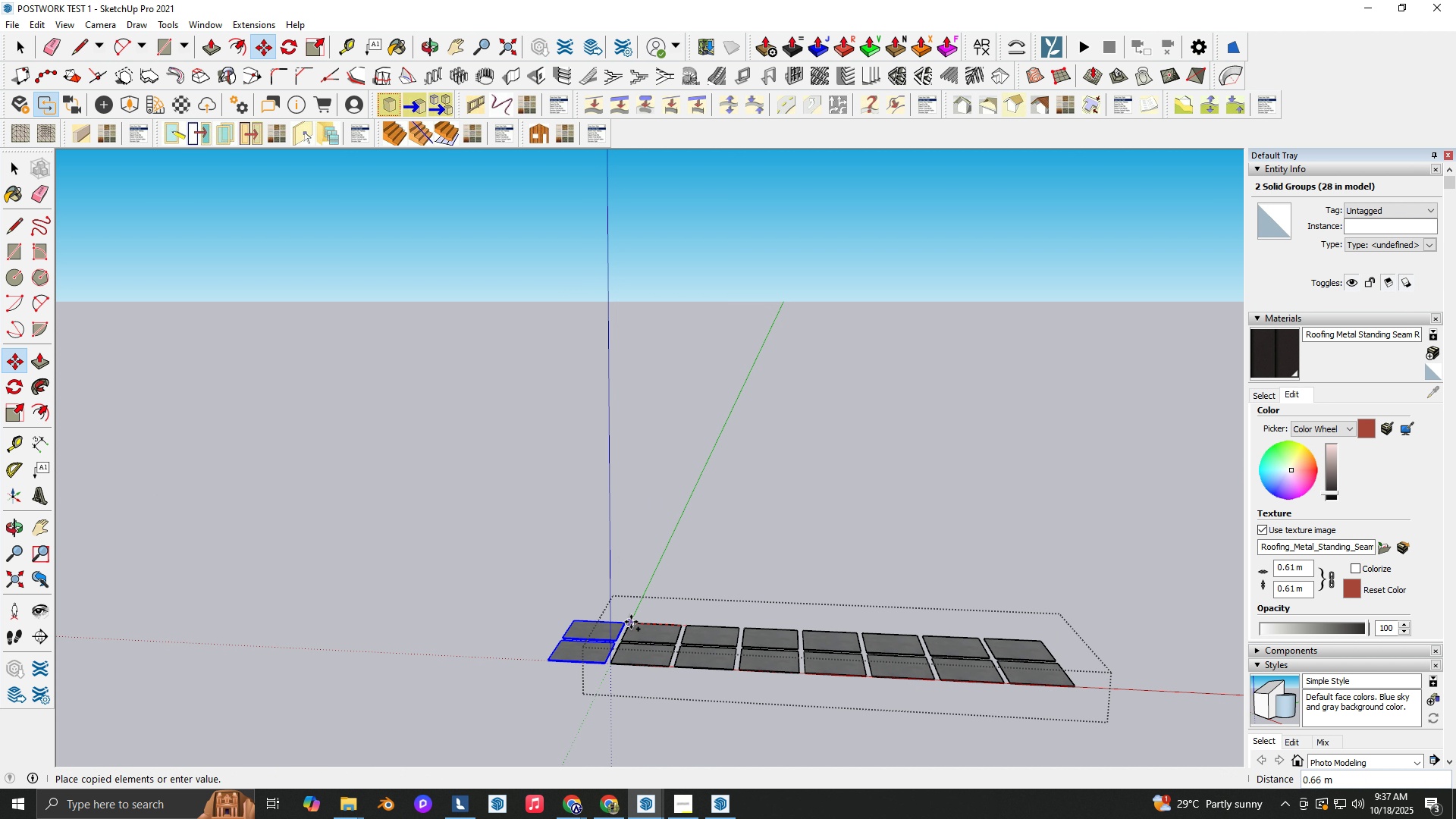 
left_click([631, 622])
 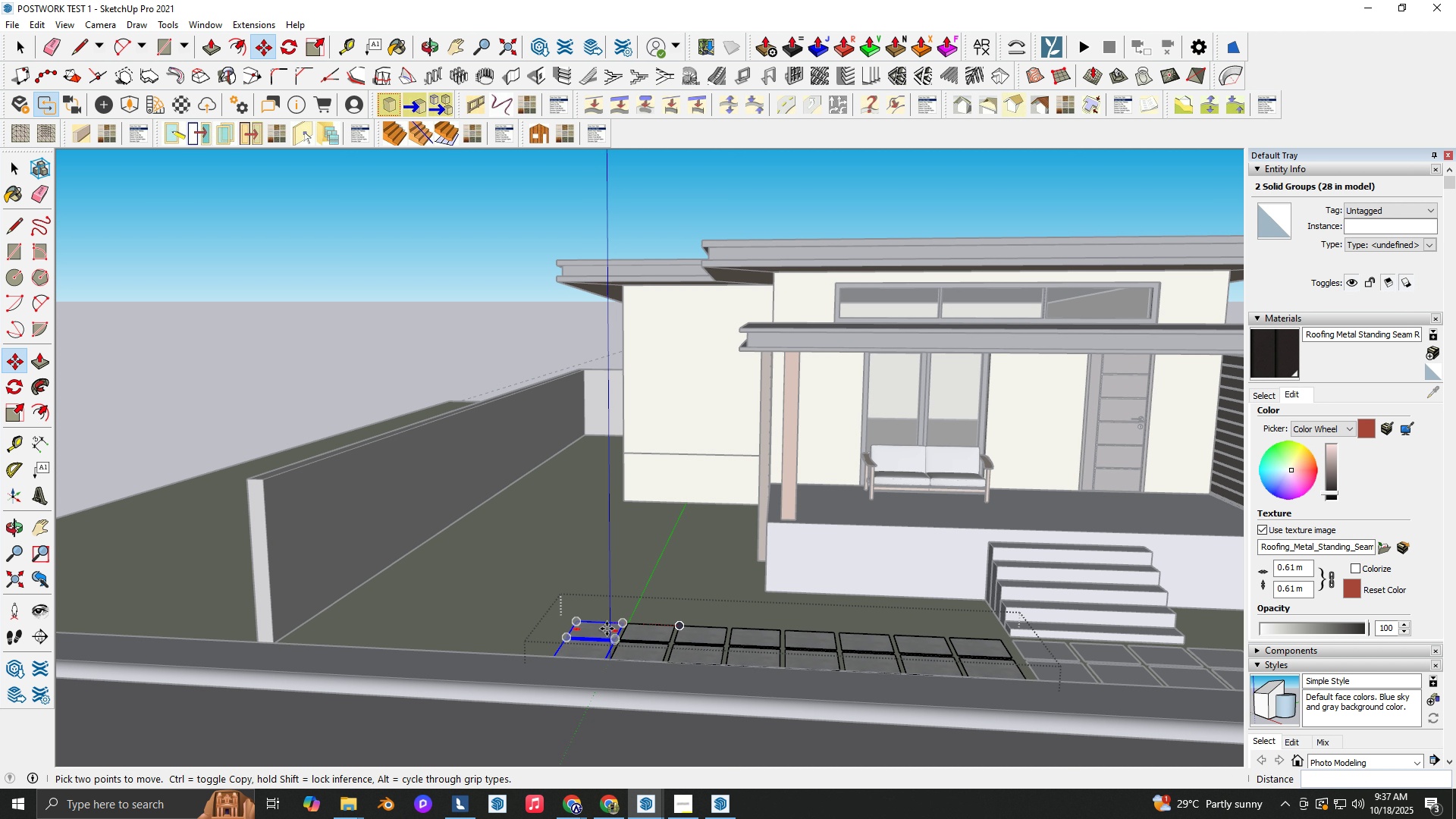 
scroll: coordinate [641, 729], scroll_direction: down, amount: 2.0
 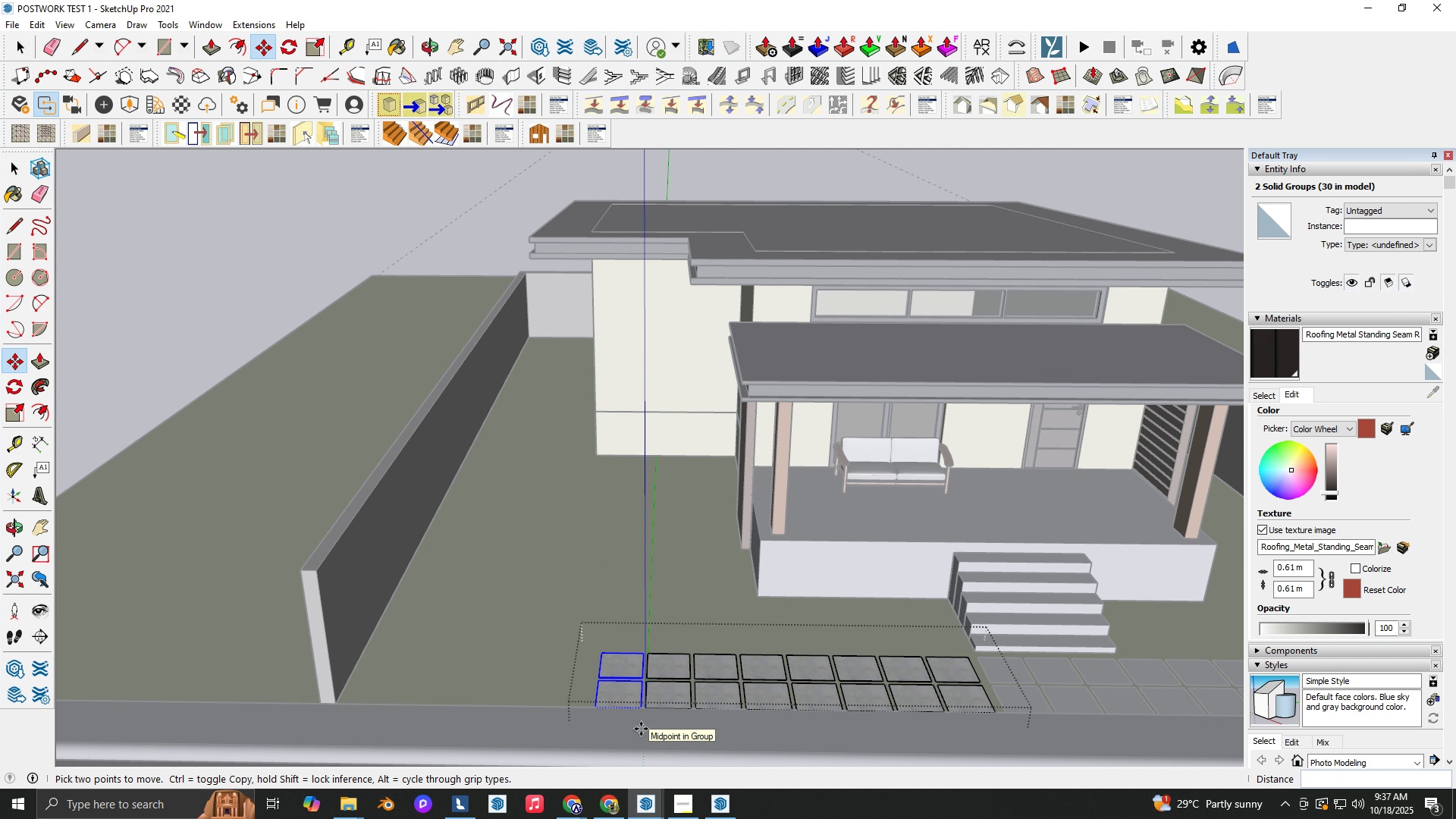 
key(Backquote)
 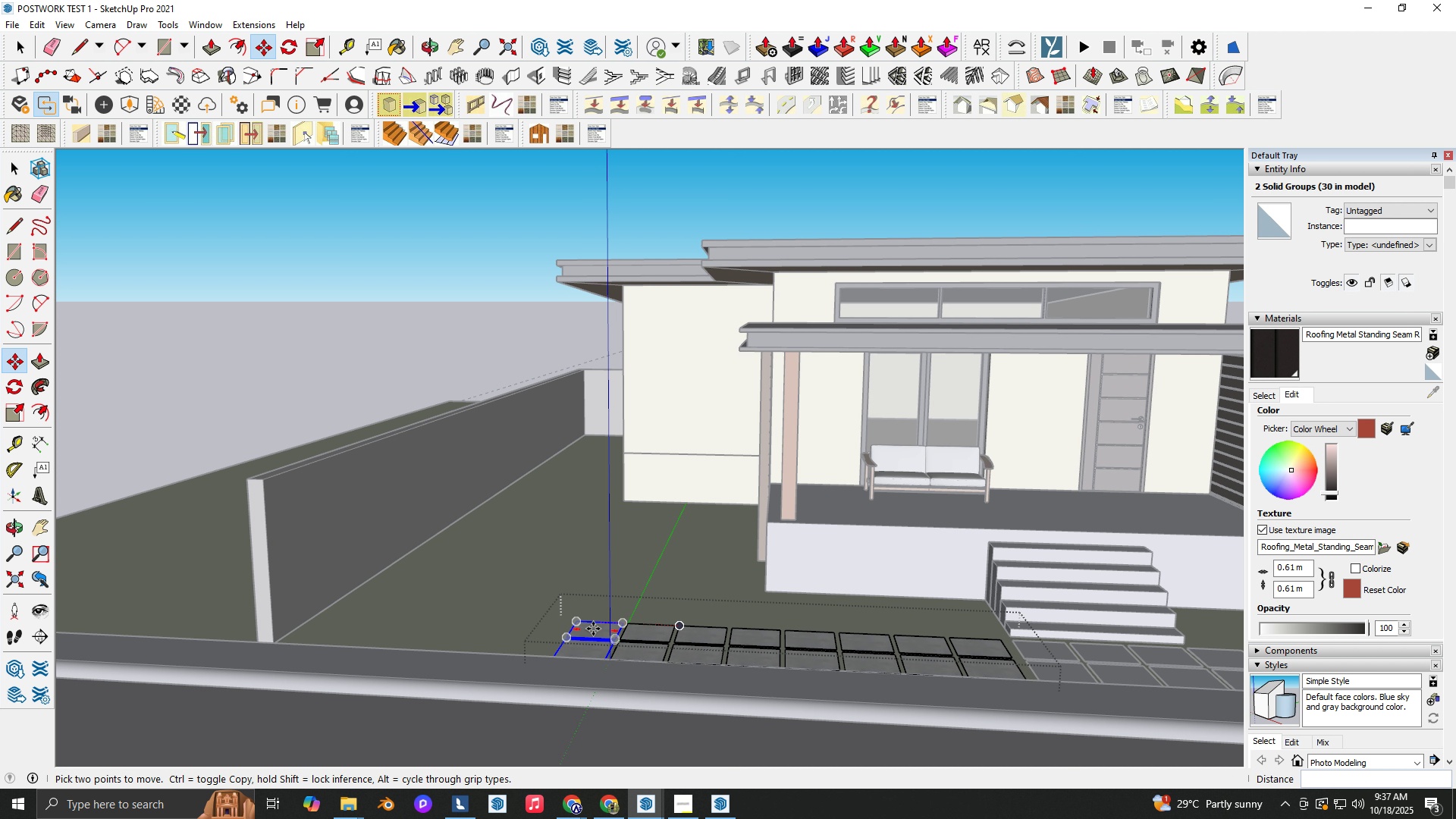 
key(NumpadMultiply)
 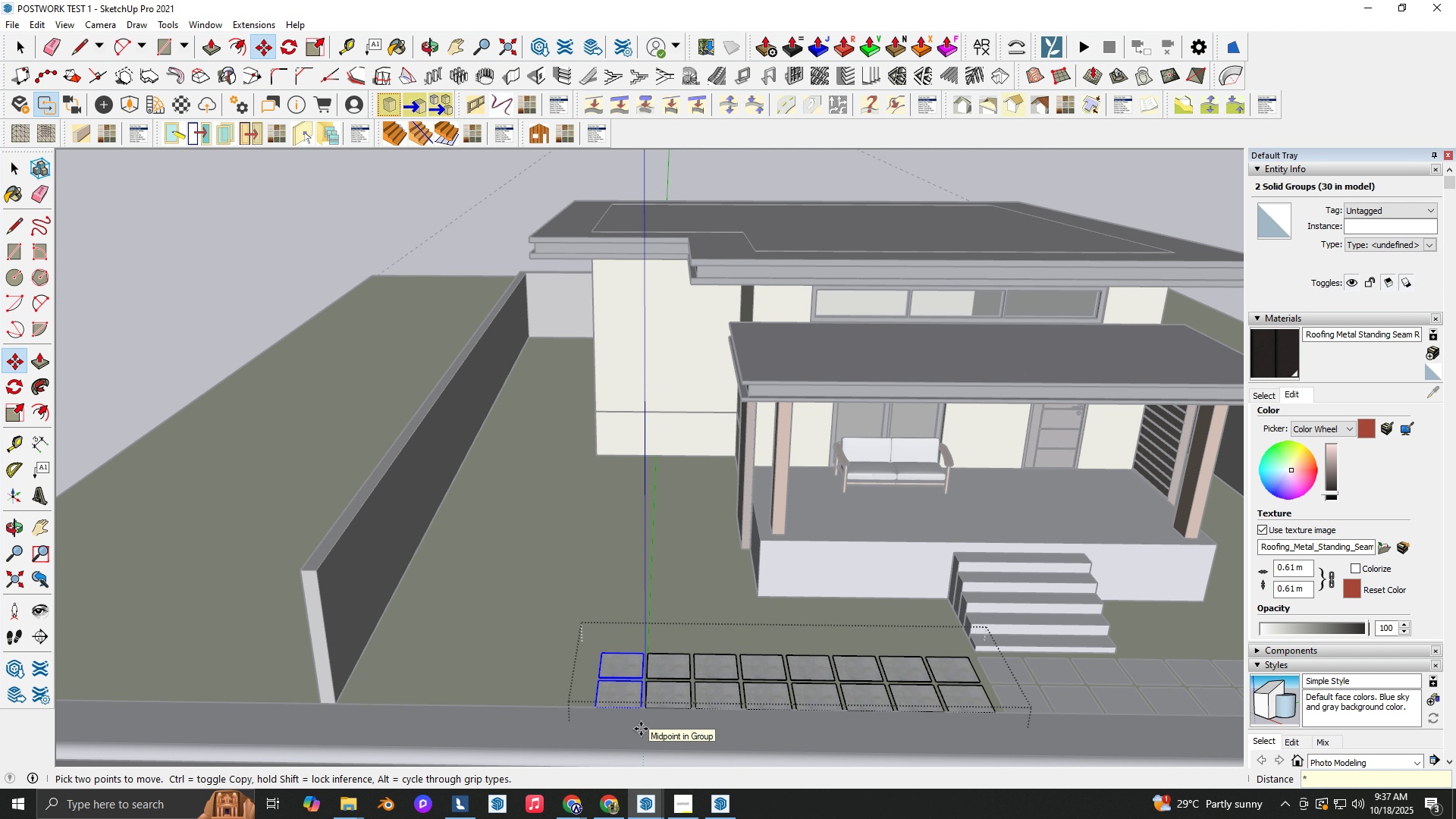 
key(Numpad2)
 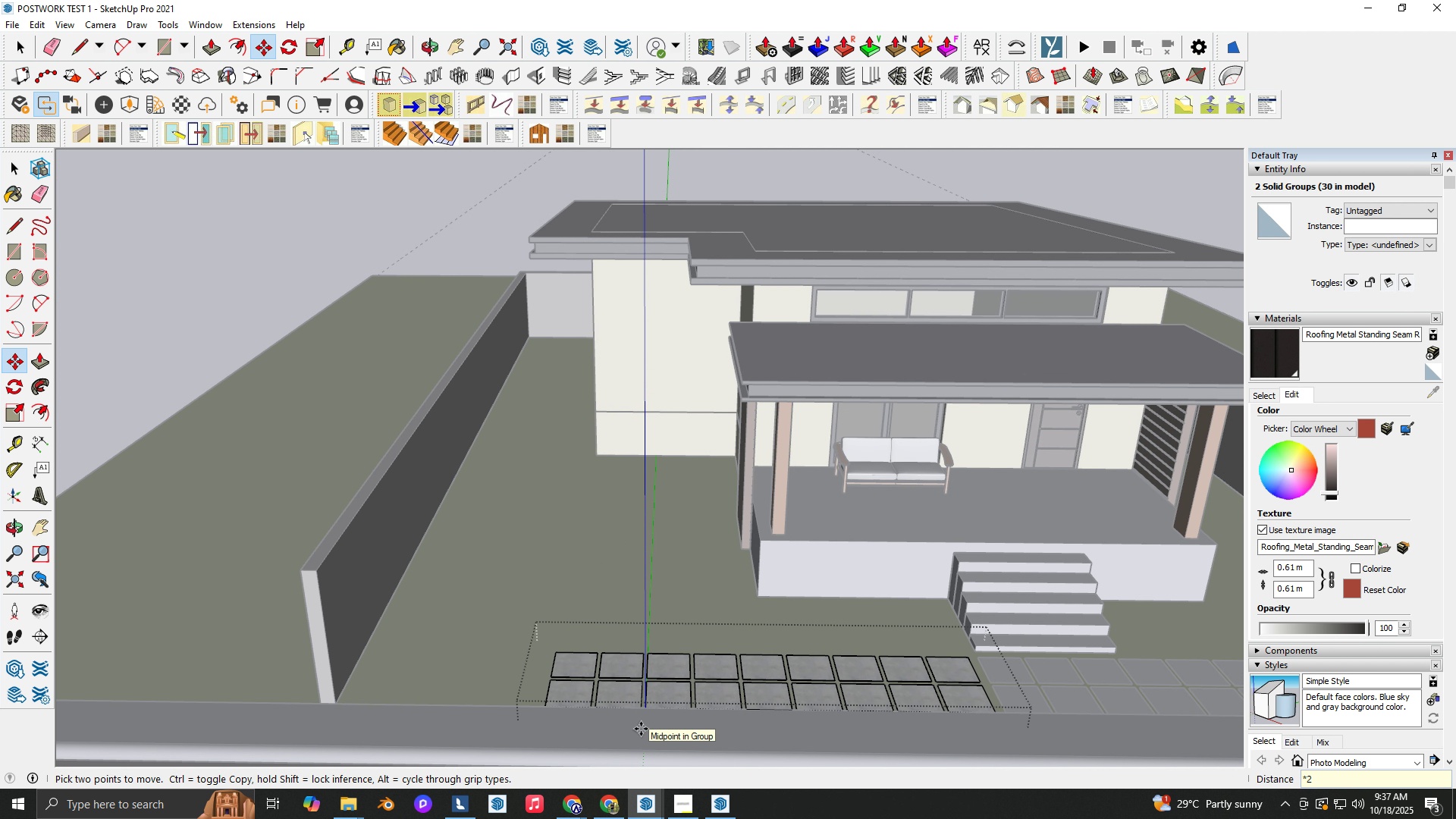 
key(NumpadEnter)
 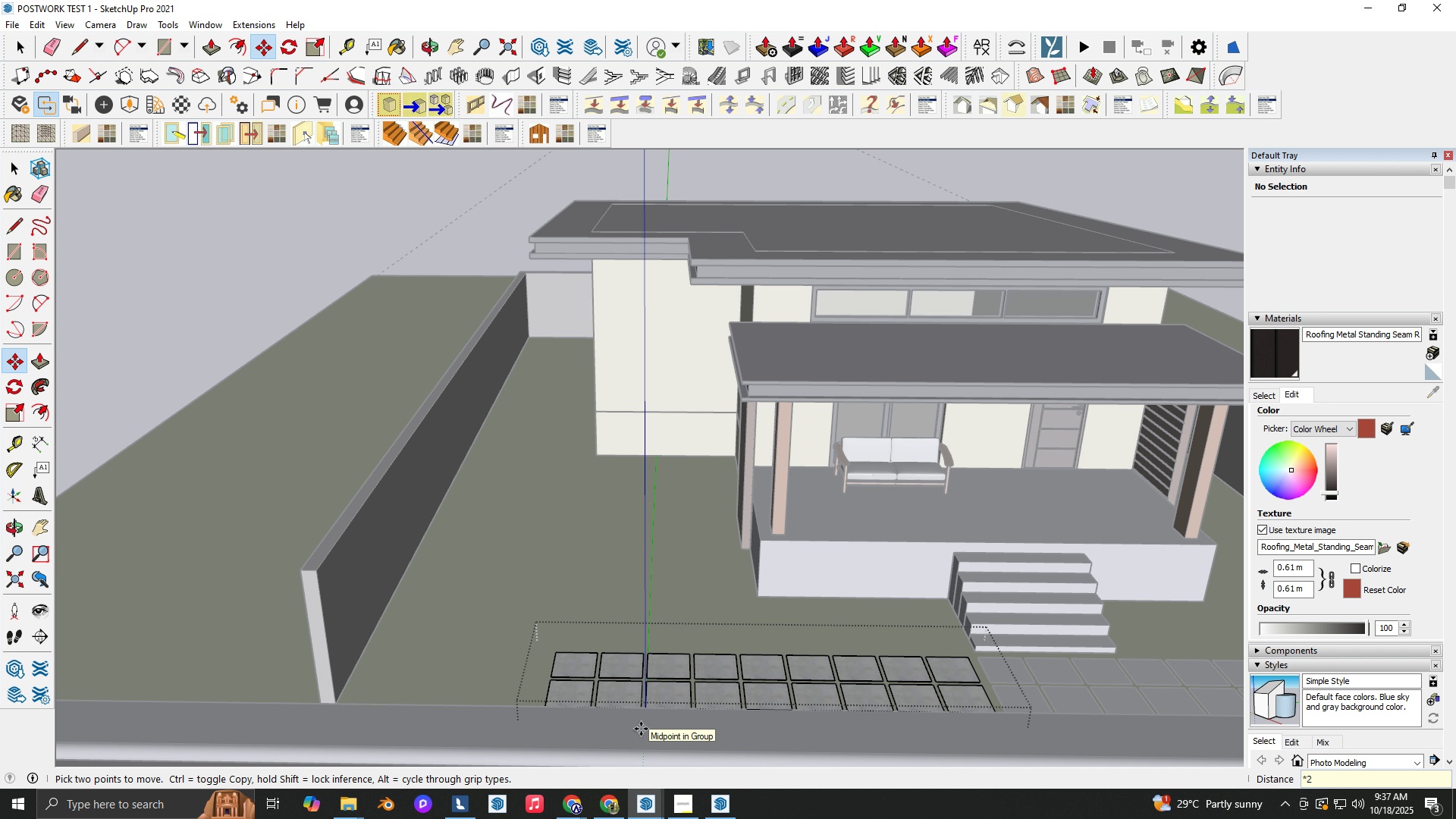 
key(NumpadMultiply)
 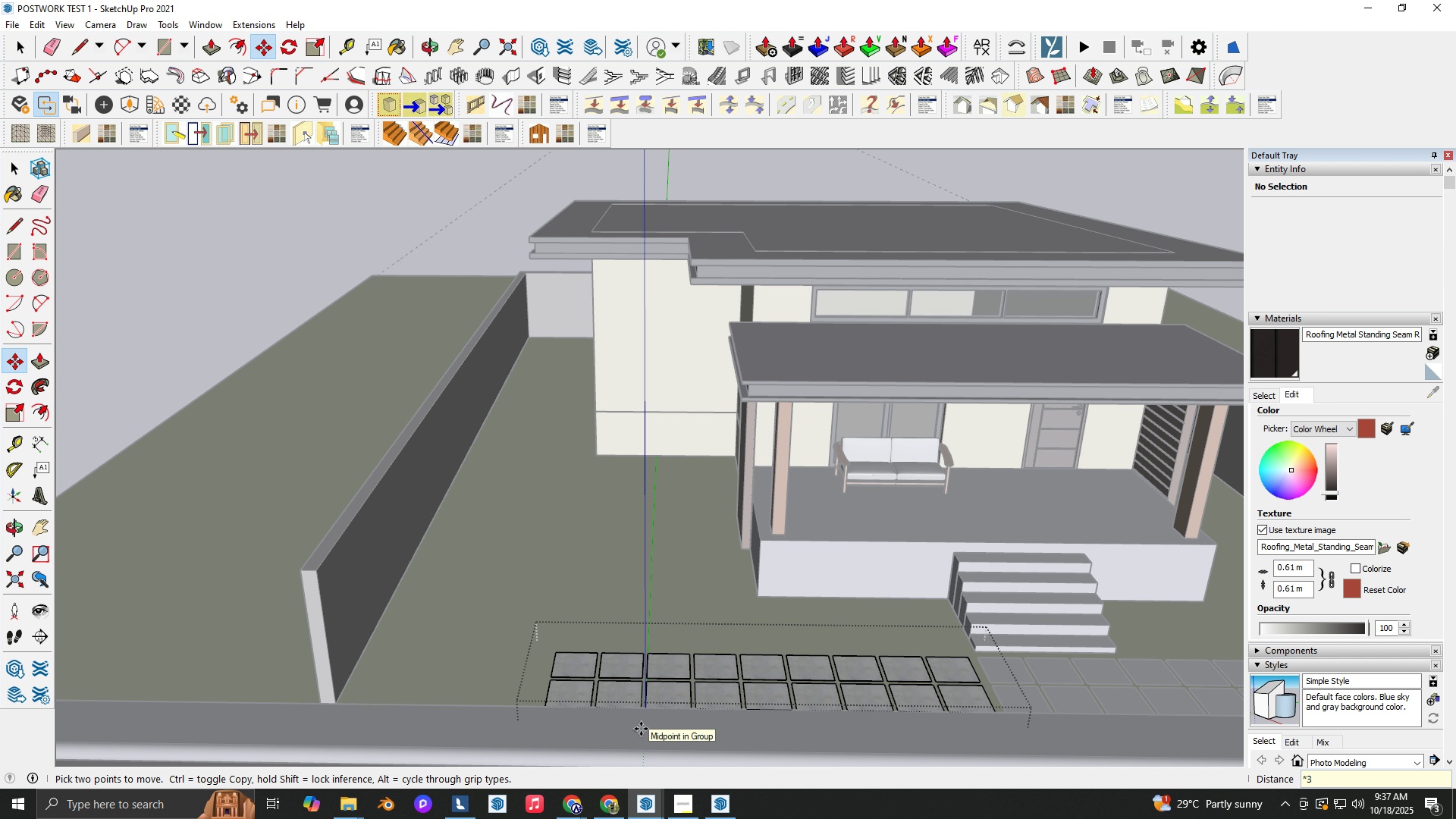 
key(Numpad3)
 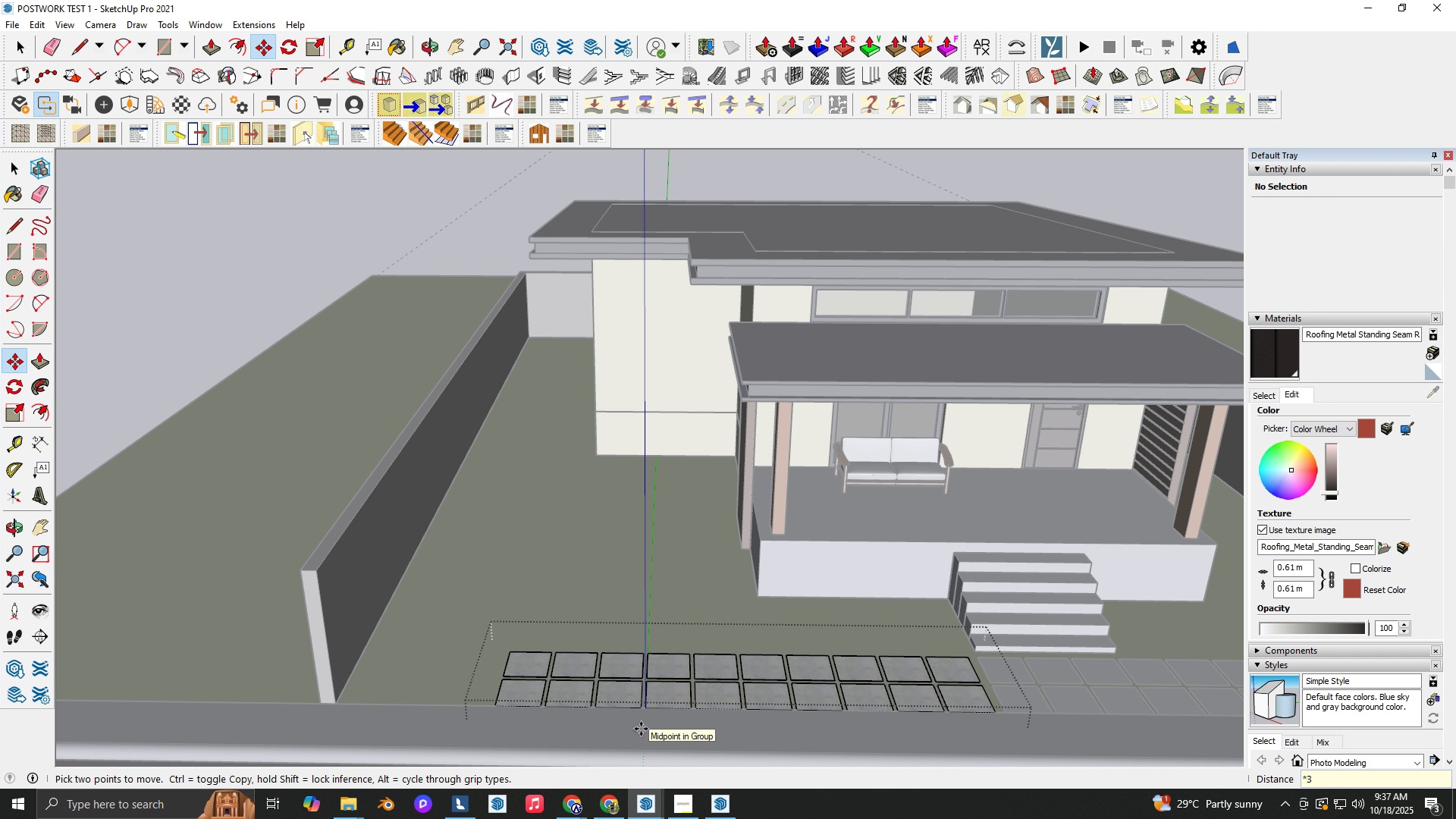 
key(NumpadEnter)
 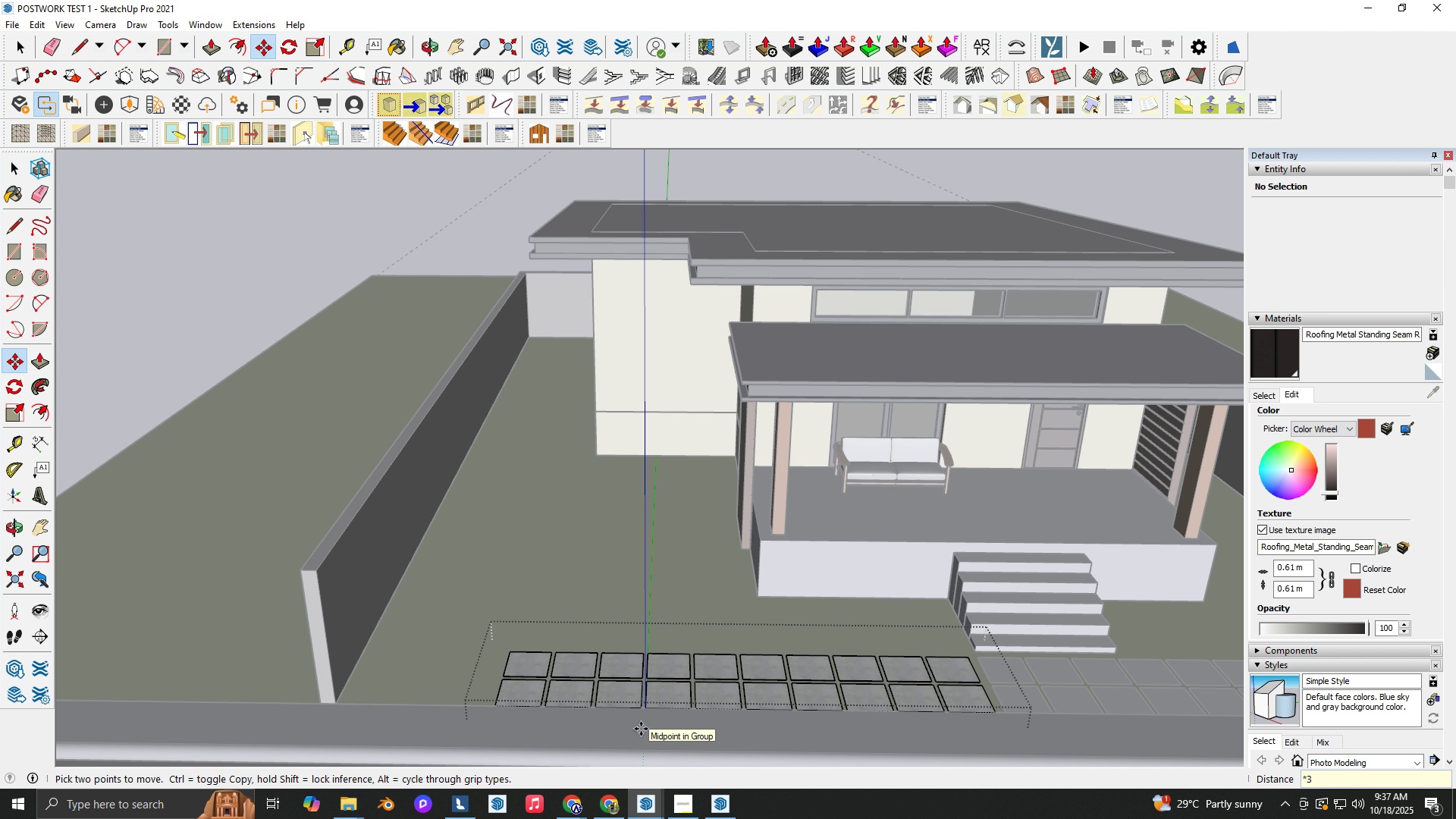 
key(Backquote)
 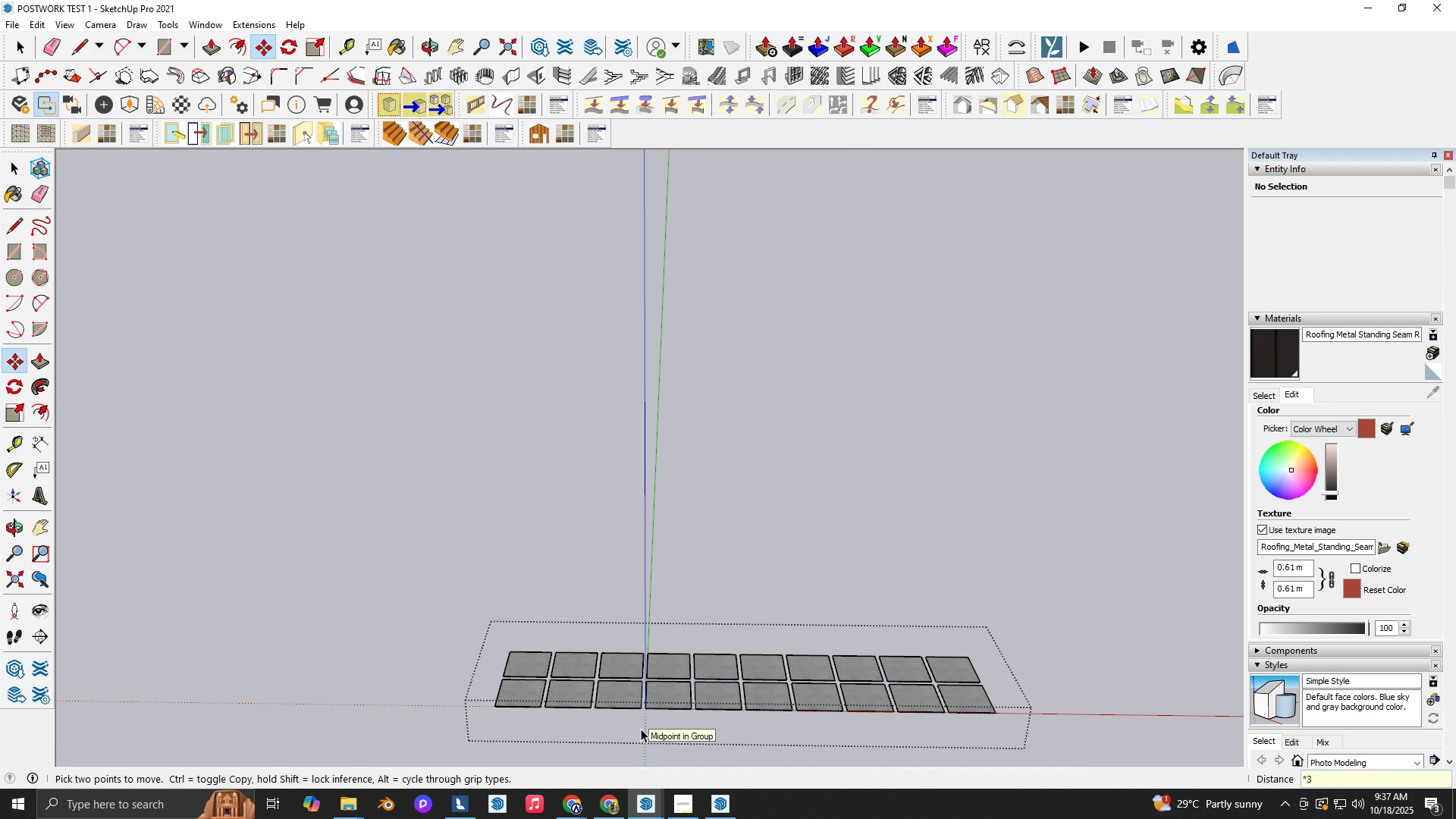 
key(Space)
 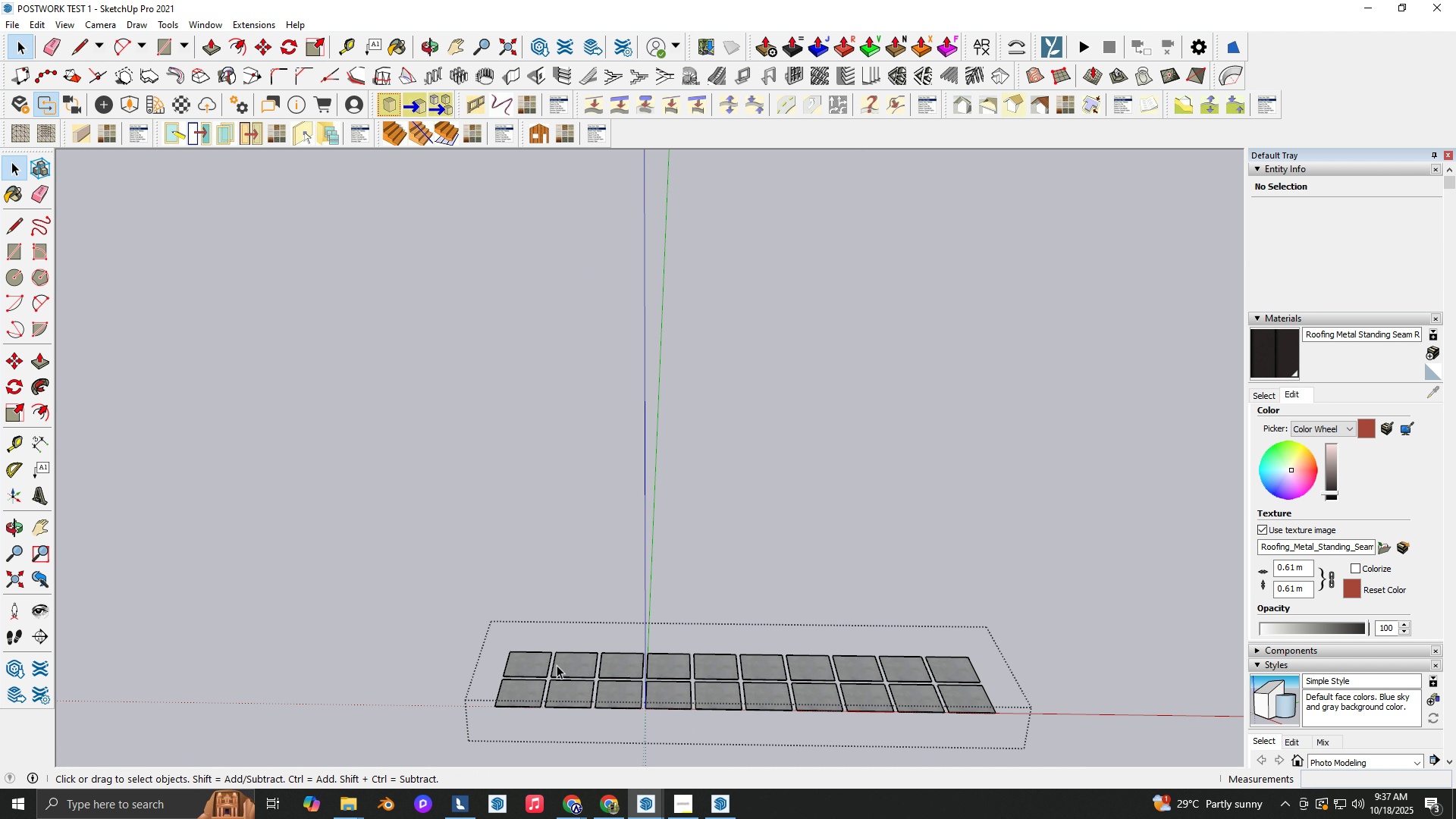 
left_click([557, 665])
 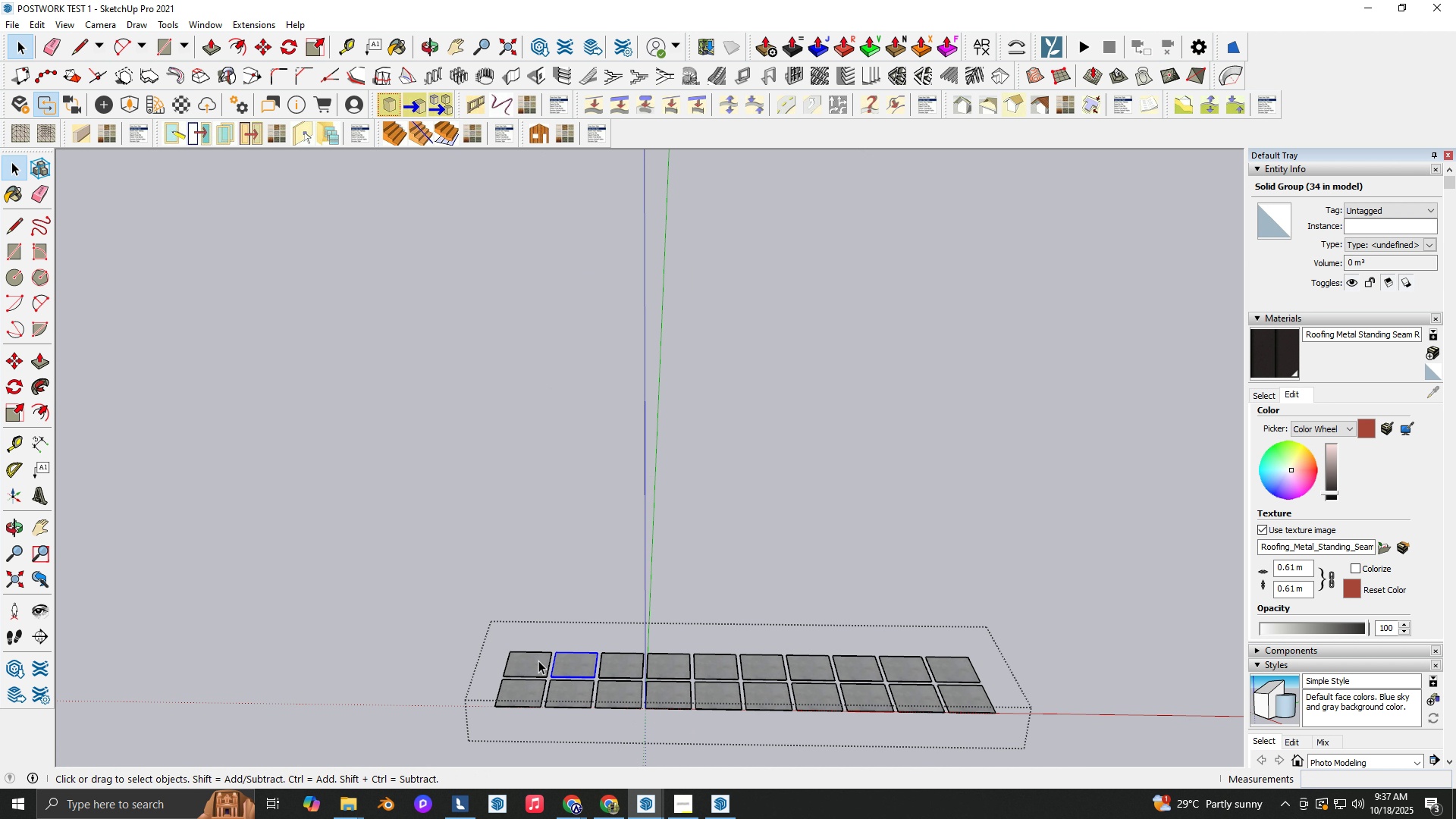 
hold_key(key=ShiftLeft, duration=0.32)
left_click([537, 661])
 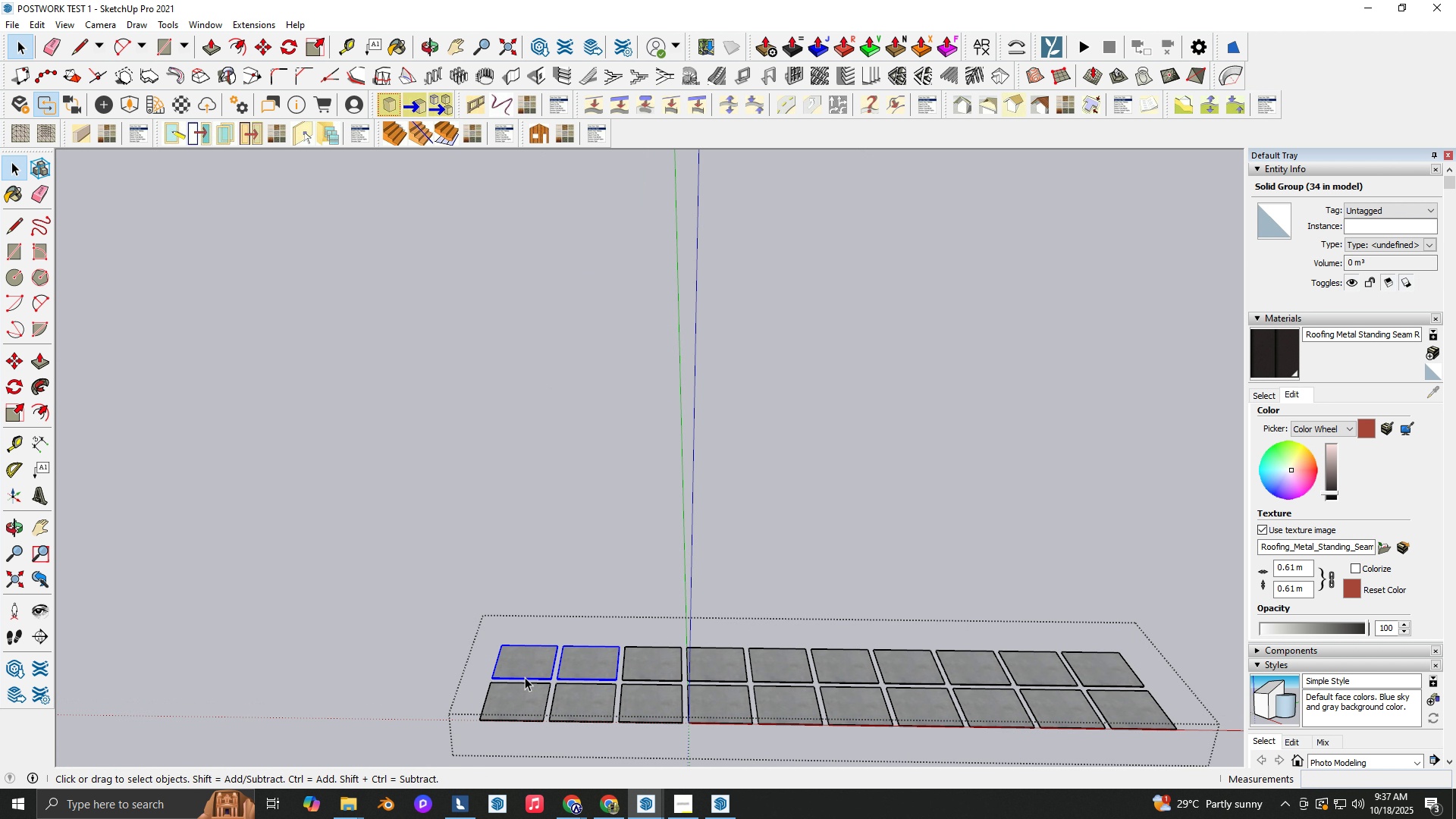 
scroll: coordinate [531, 674], scroll_direction: up, amount: 3.0
 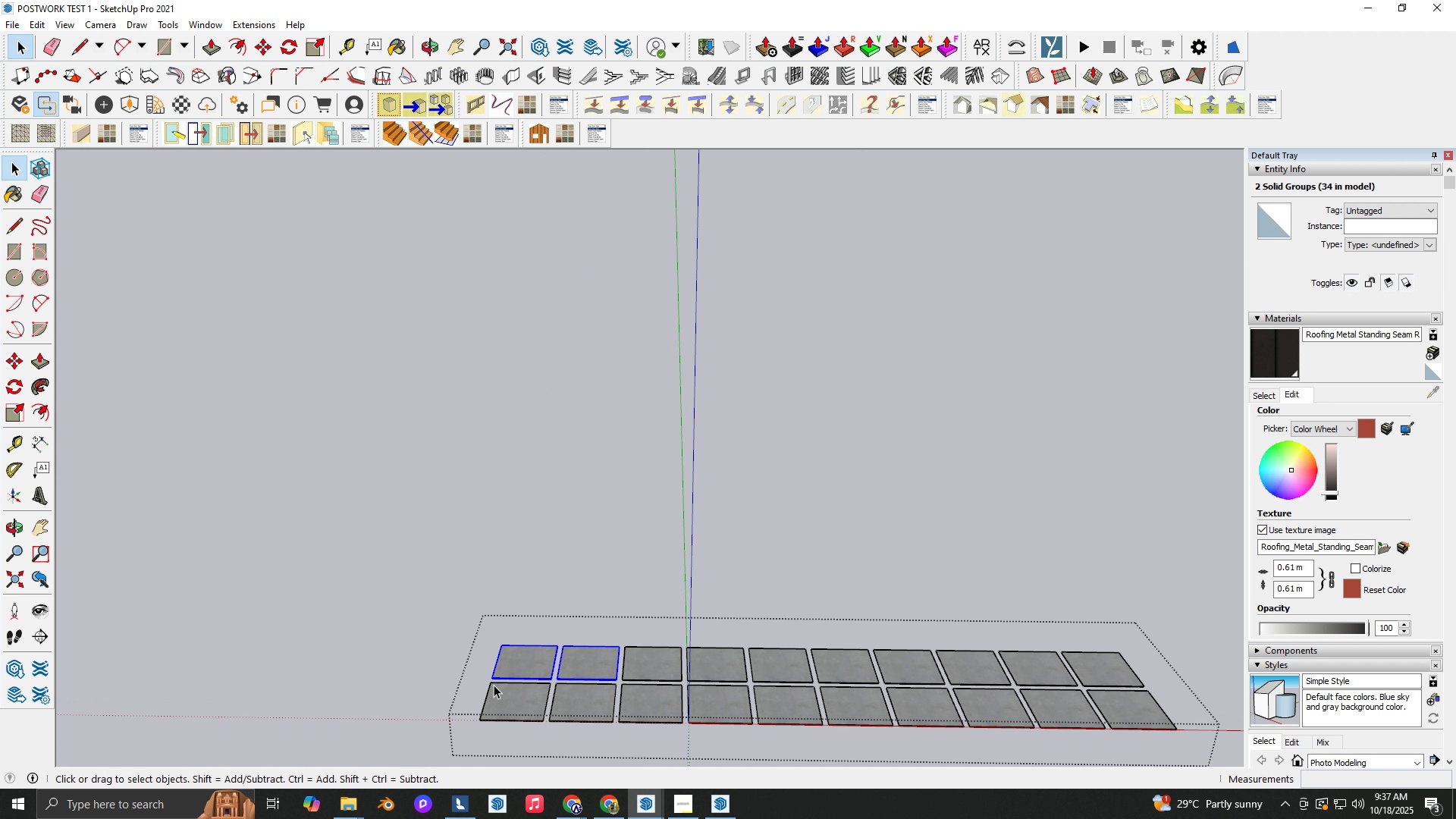 
type(NM)
 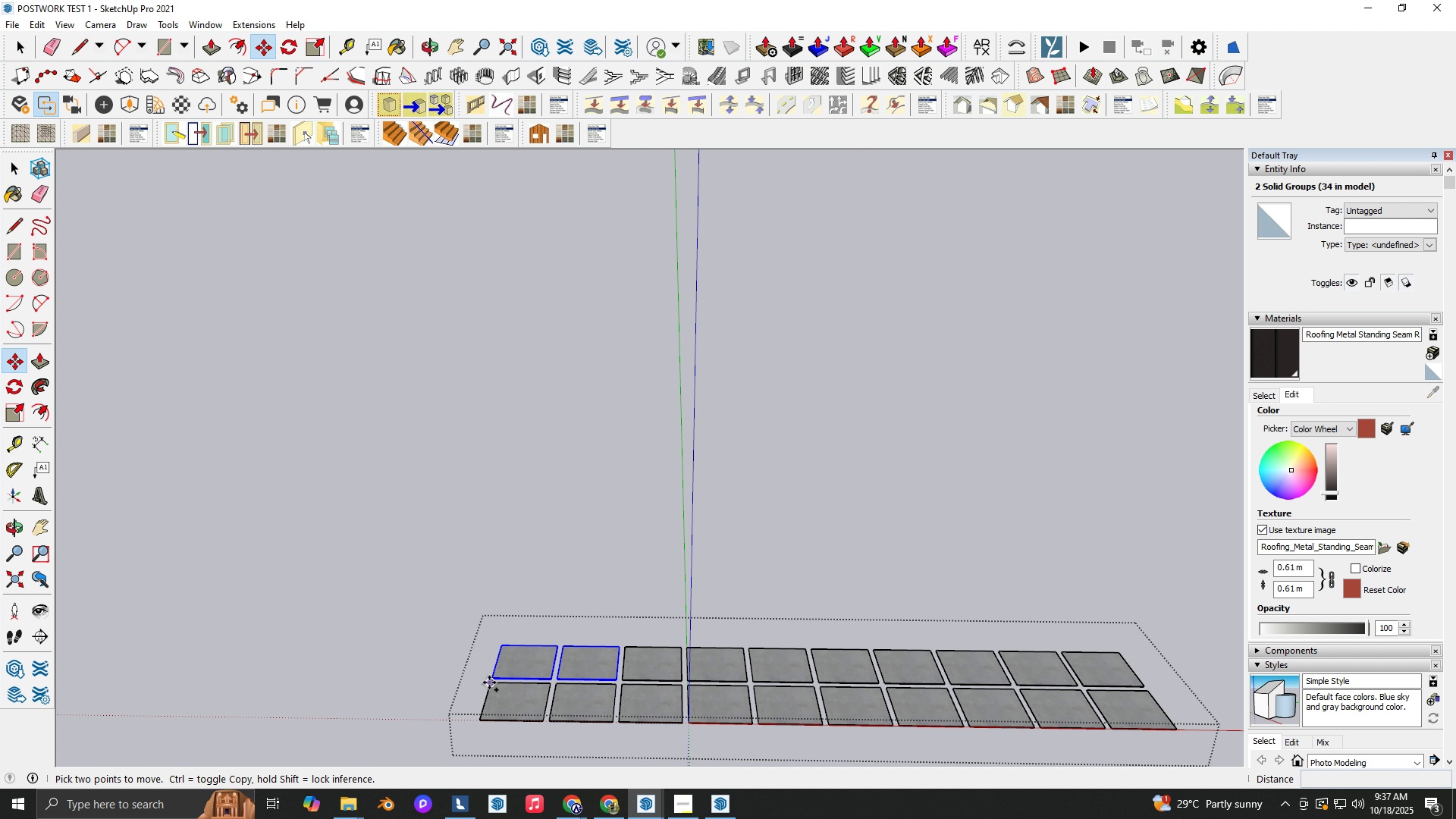 
left_click_drag(start_coordinate=[489, 682], to_coordinate=[491, 676])
 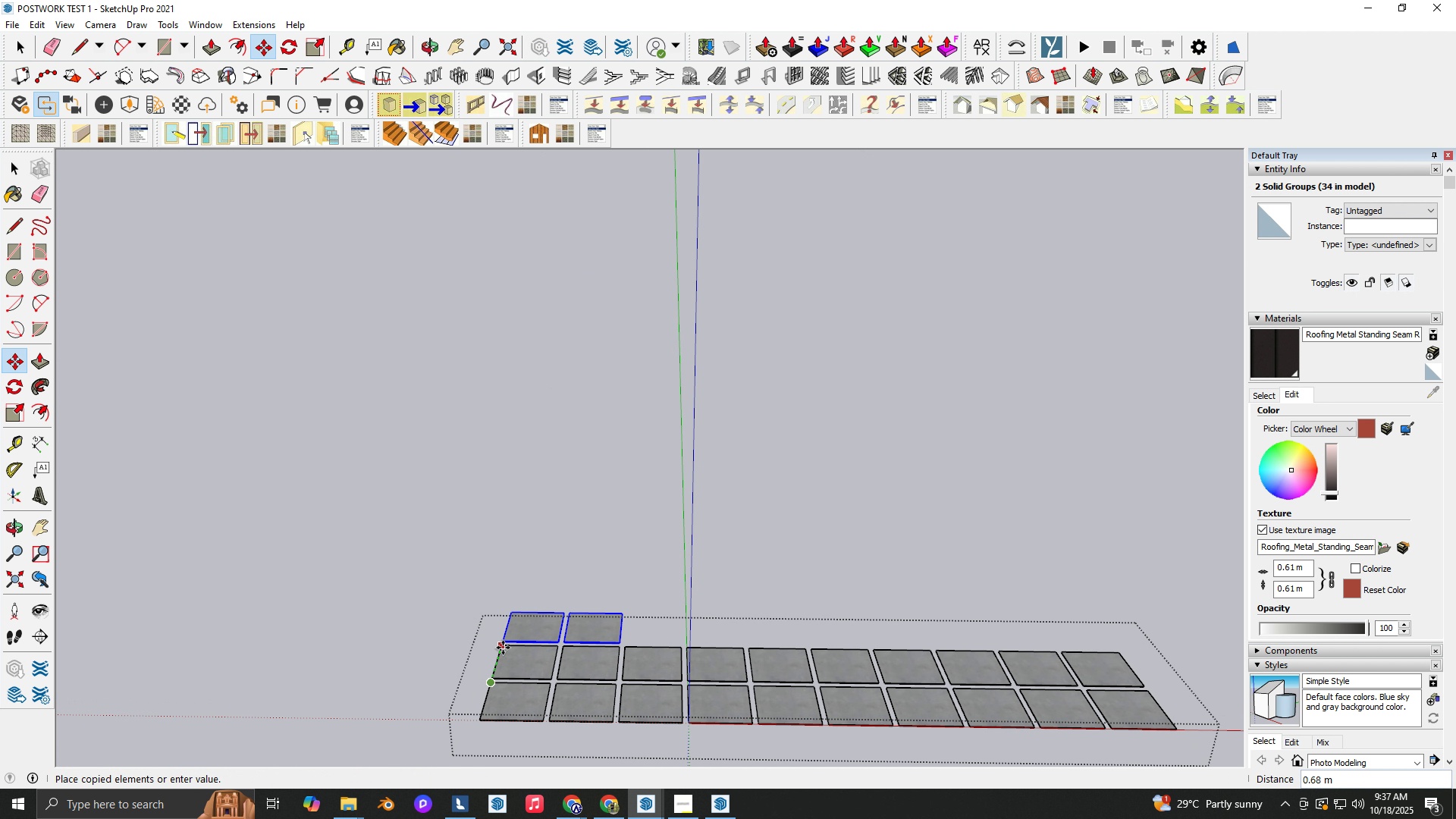 
key(Control+ControlLeft)
 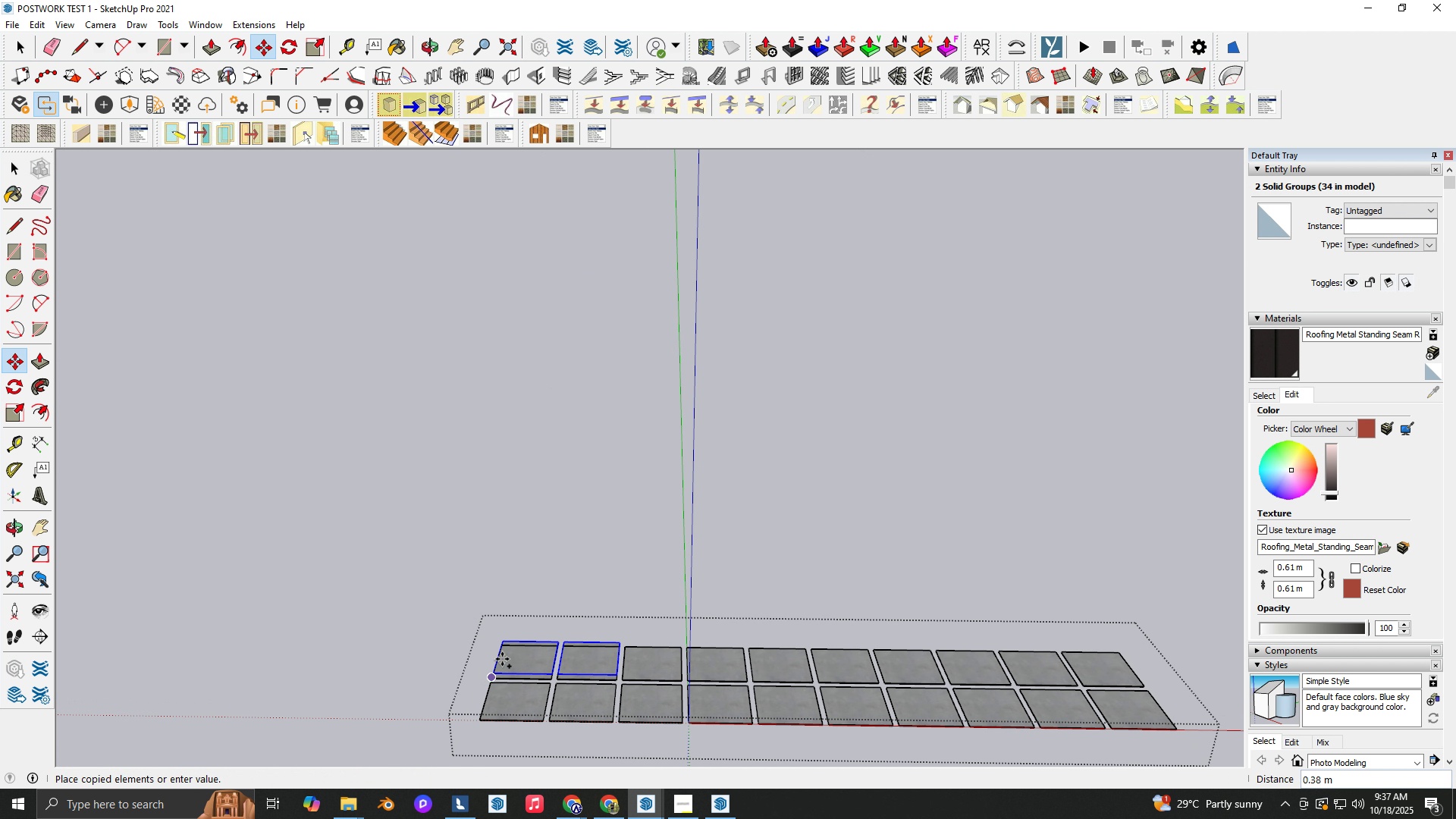 
key(Backquote)
 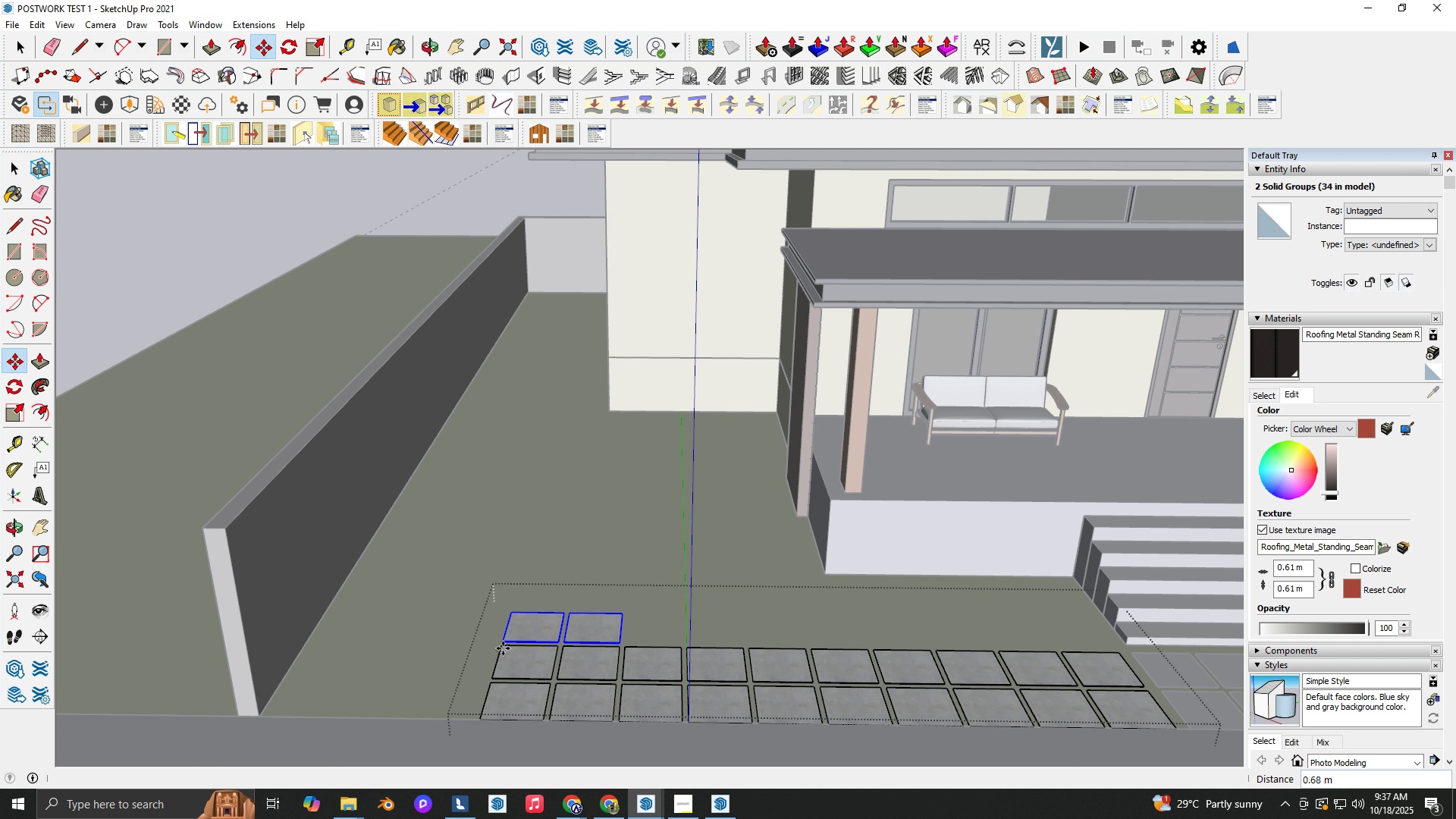 
left_click([503, 648])
 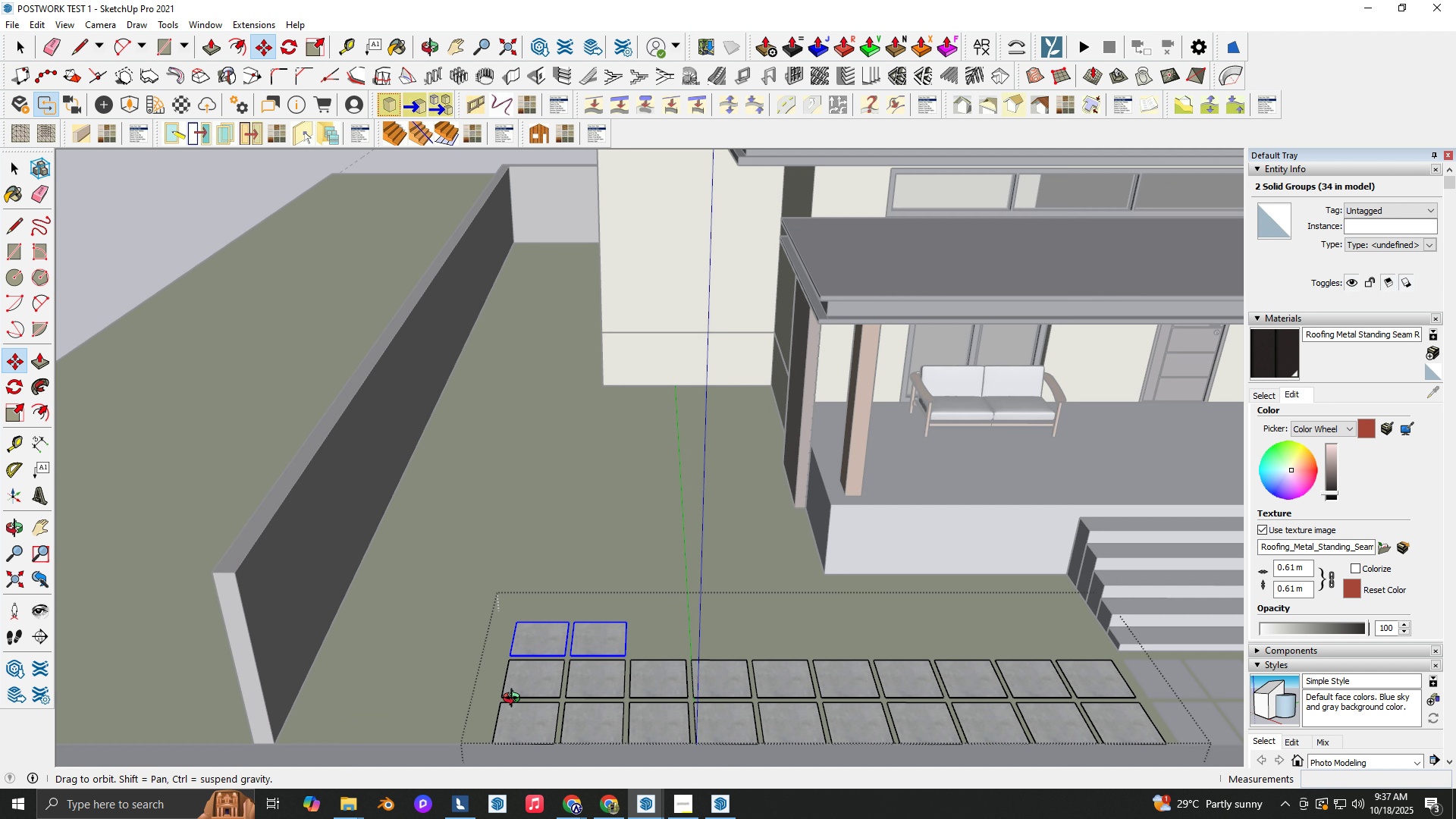 
scroll: coordinate [516, 699], scroll_direction: down, amount: 2.0
 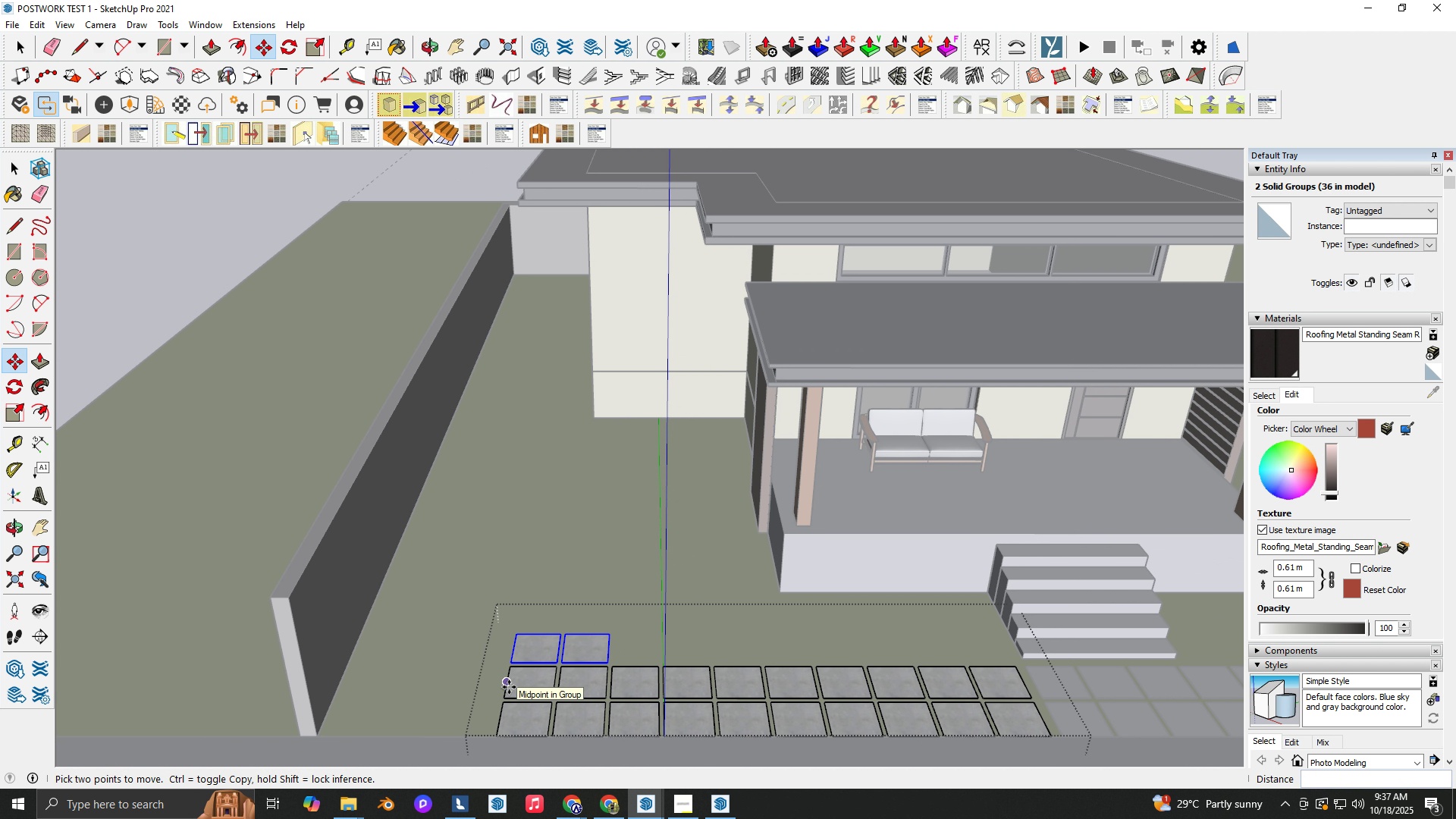 
key(NumpadMultiply)
 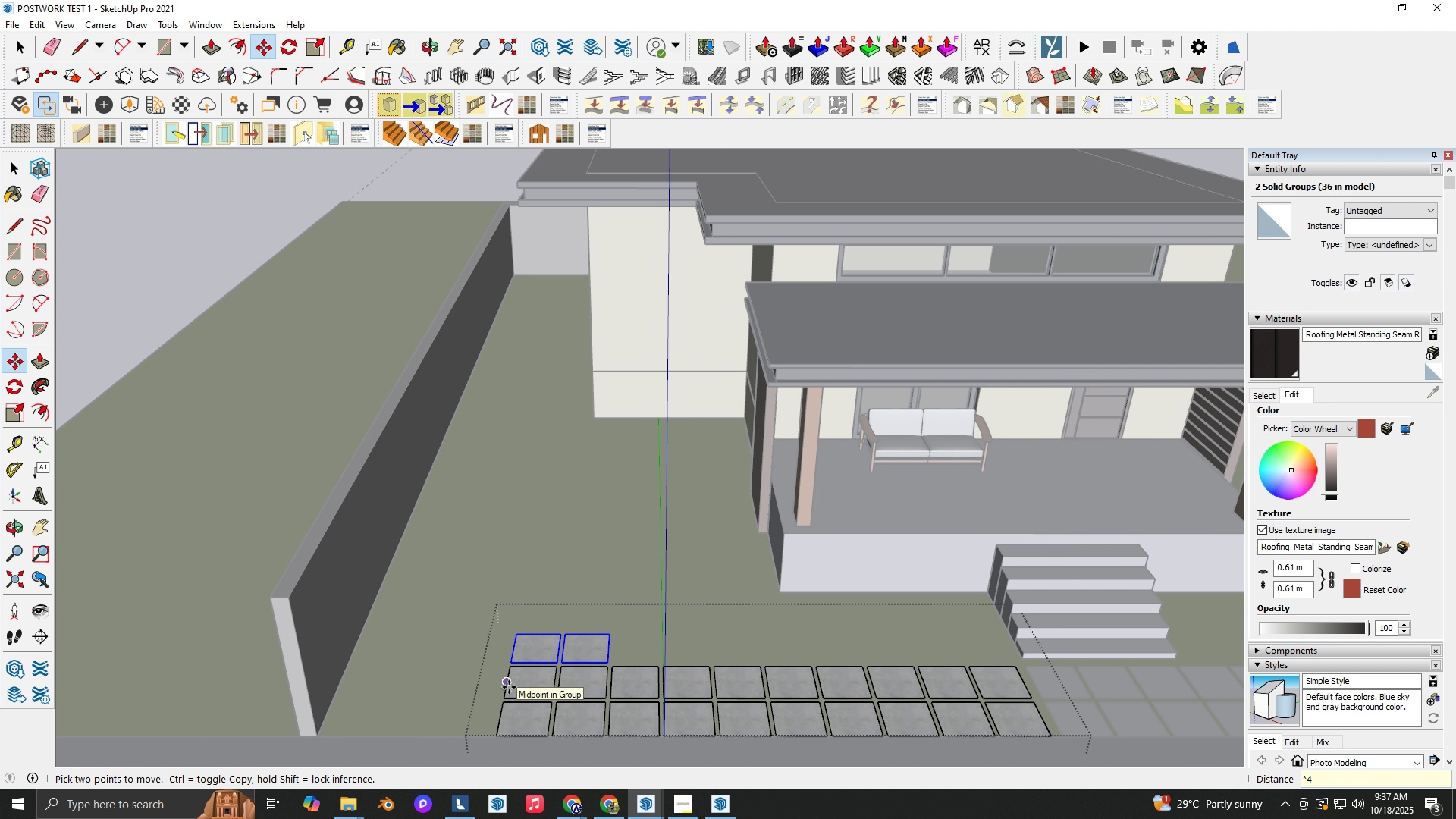 
key(Numpad4)
 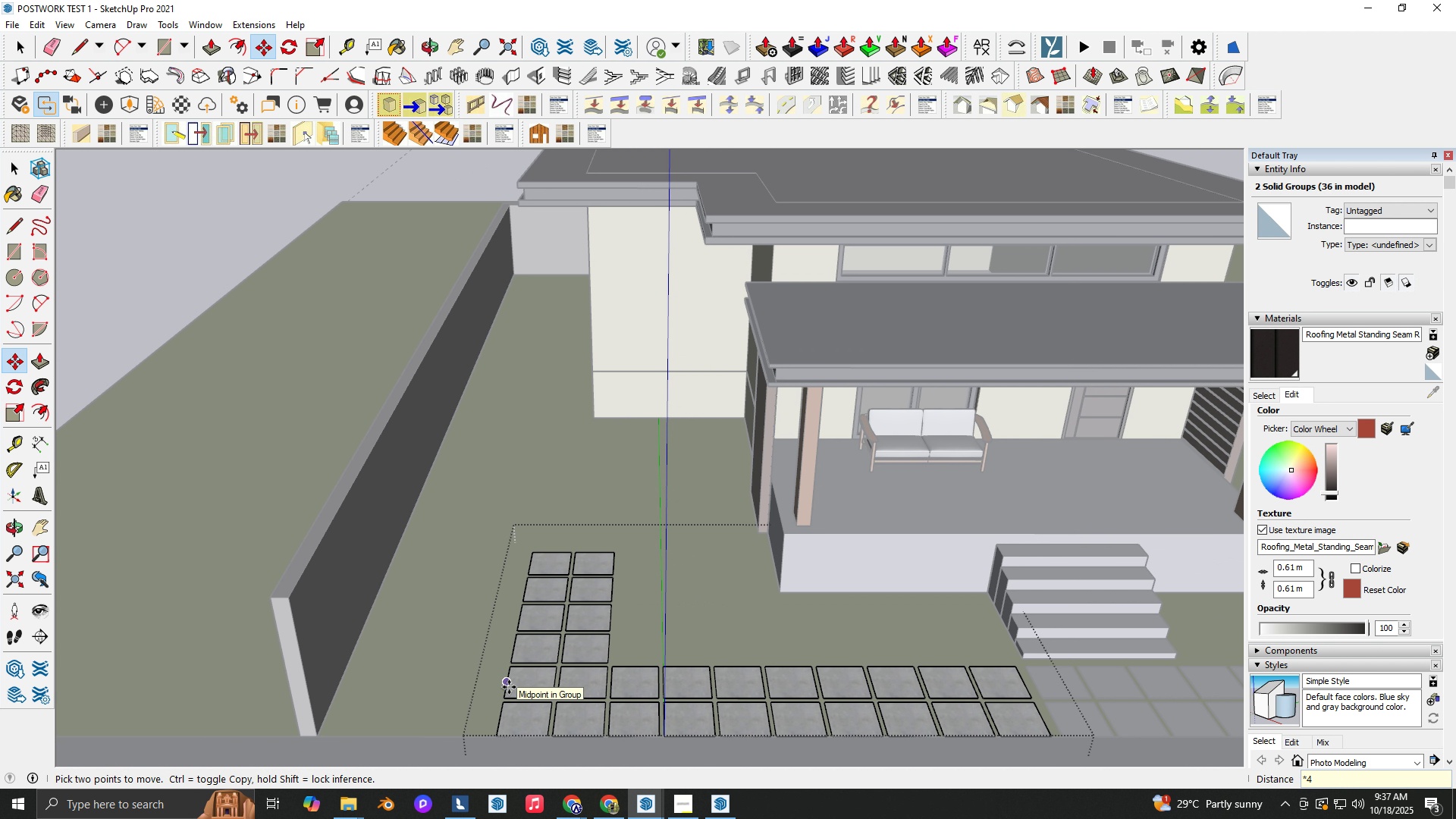 
key(NumpadEnter)
 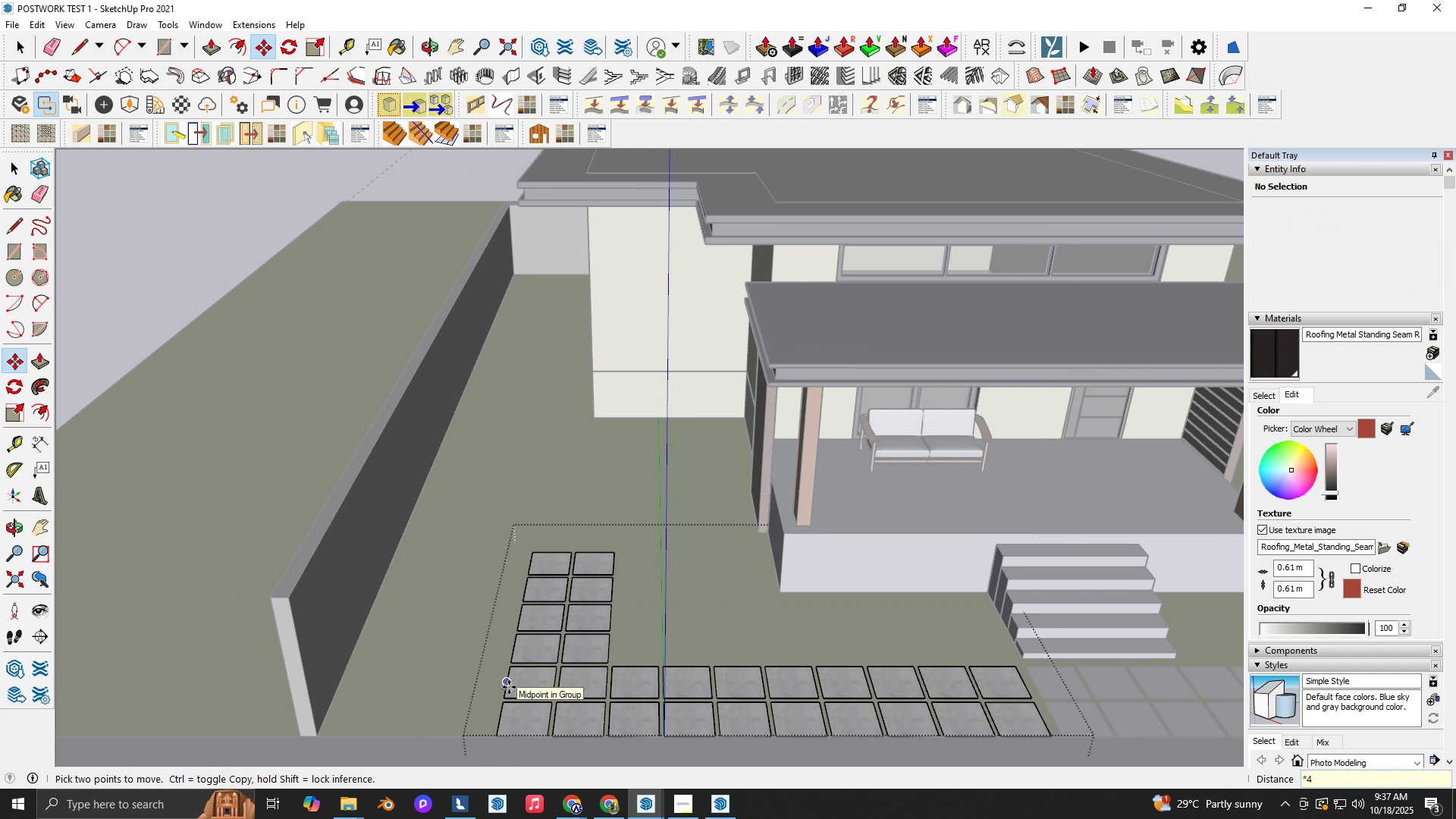 
scroll: coordinate [521, 660], scroll_direction: up, amount: 3.0
 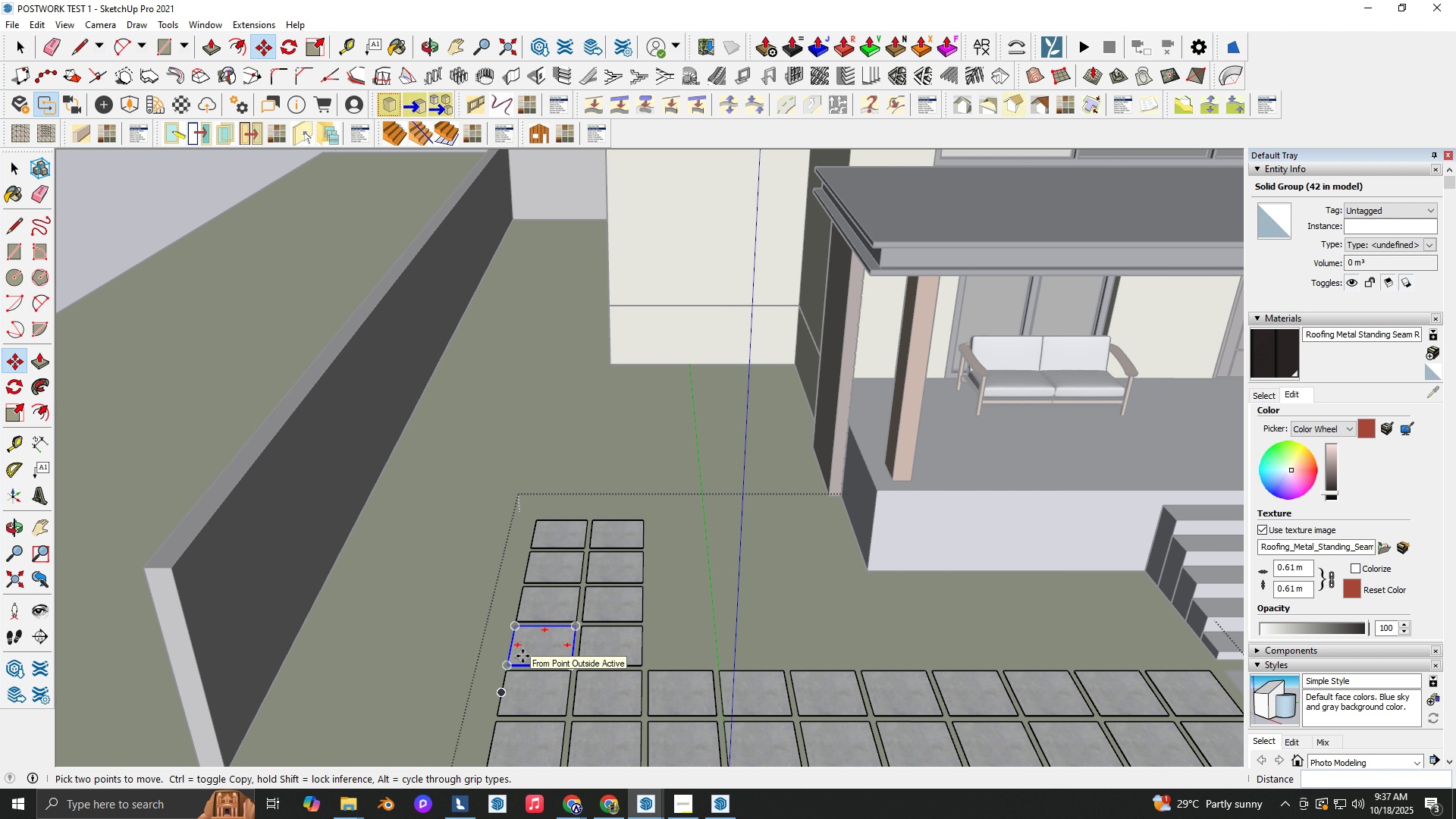 
key(NumpadMultiply)
 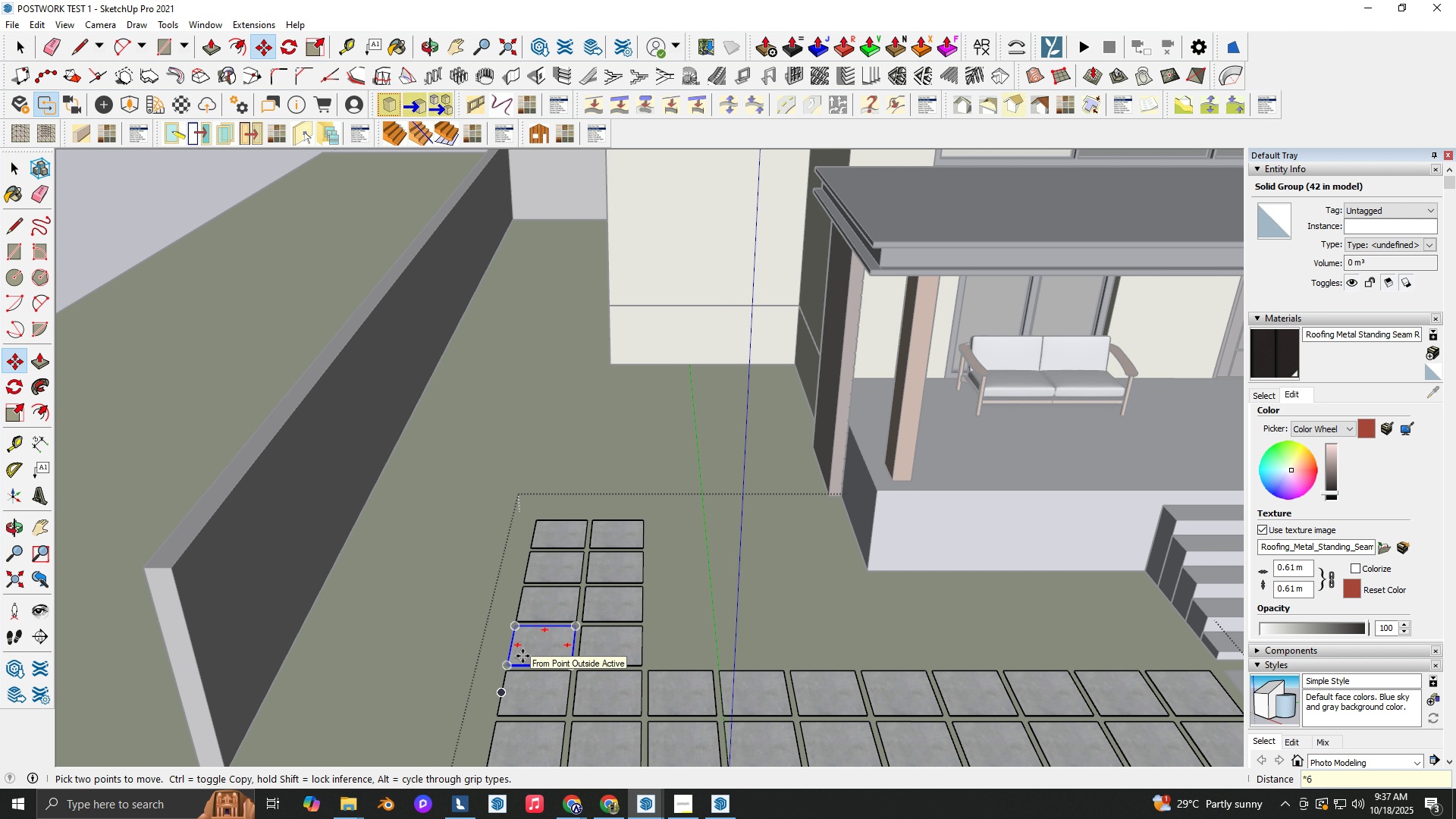 
key(Numpad6)
 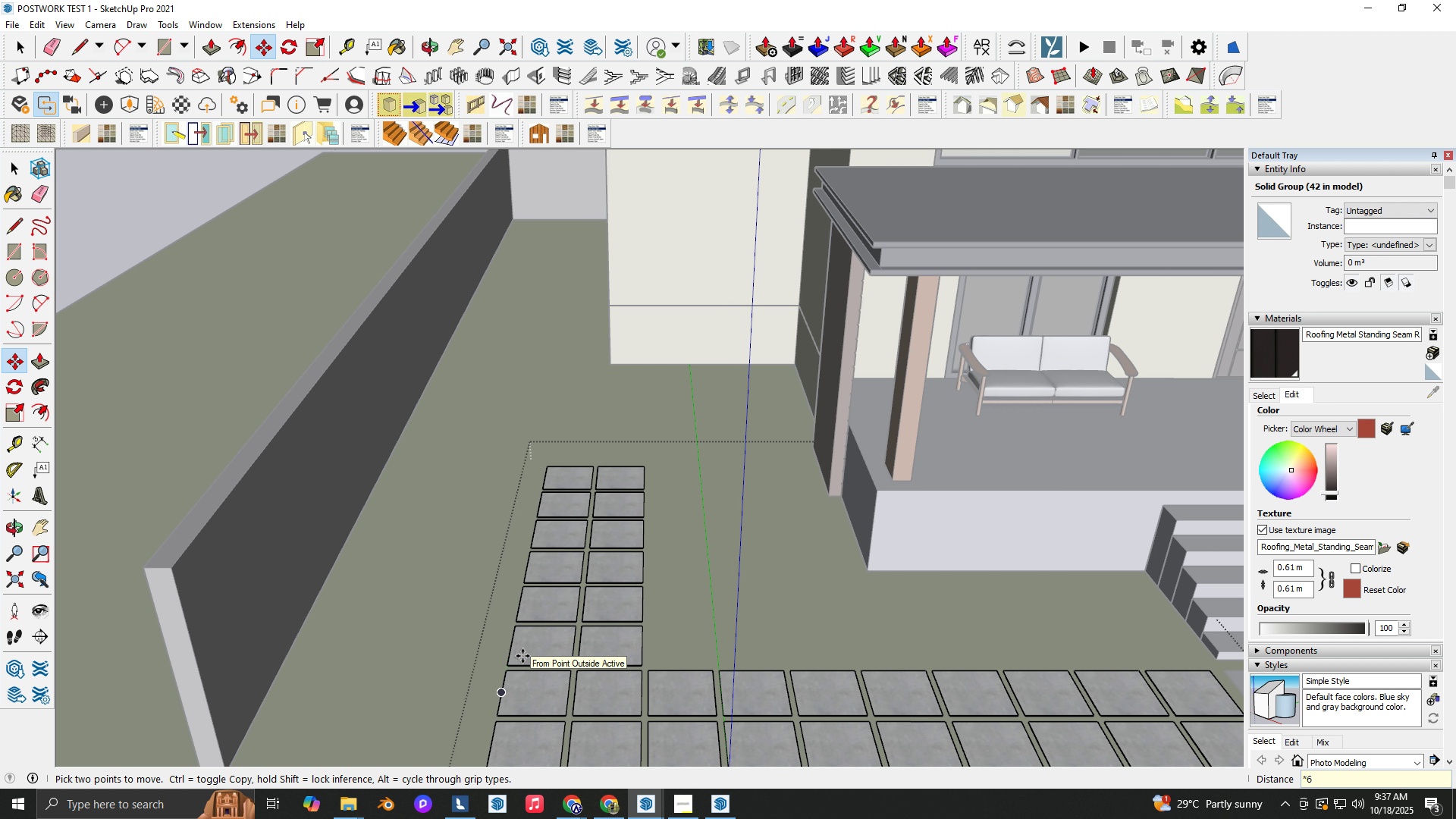 
key(NumpadEnter)
 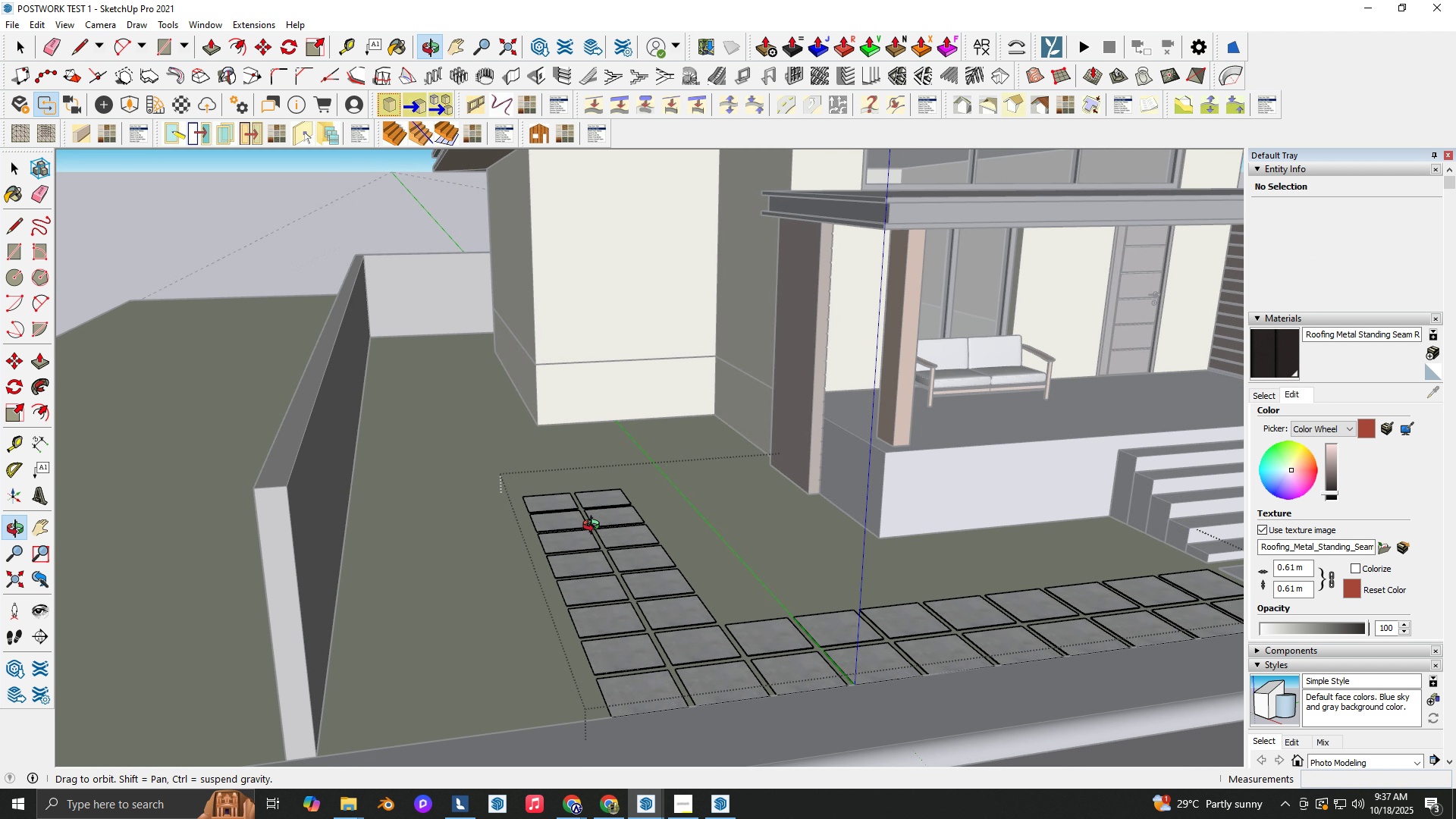 
key(Space)
 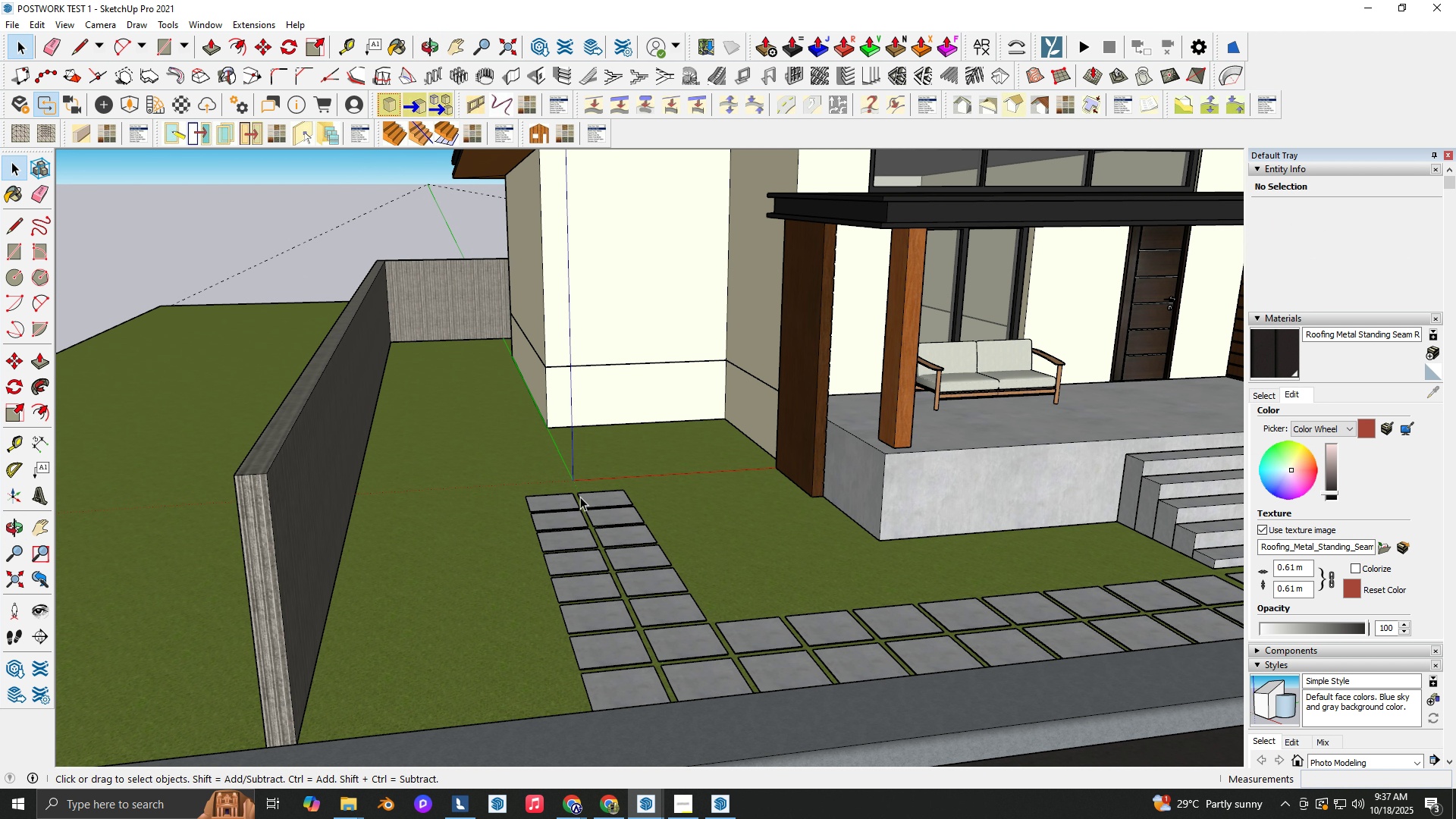 
key(Escape)
 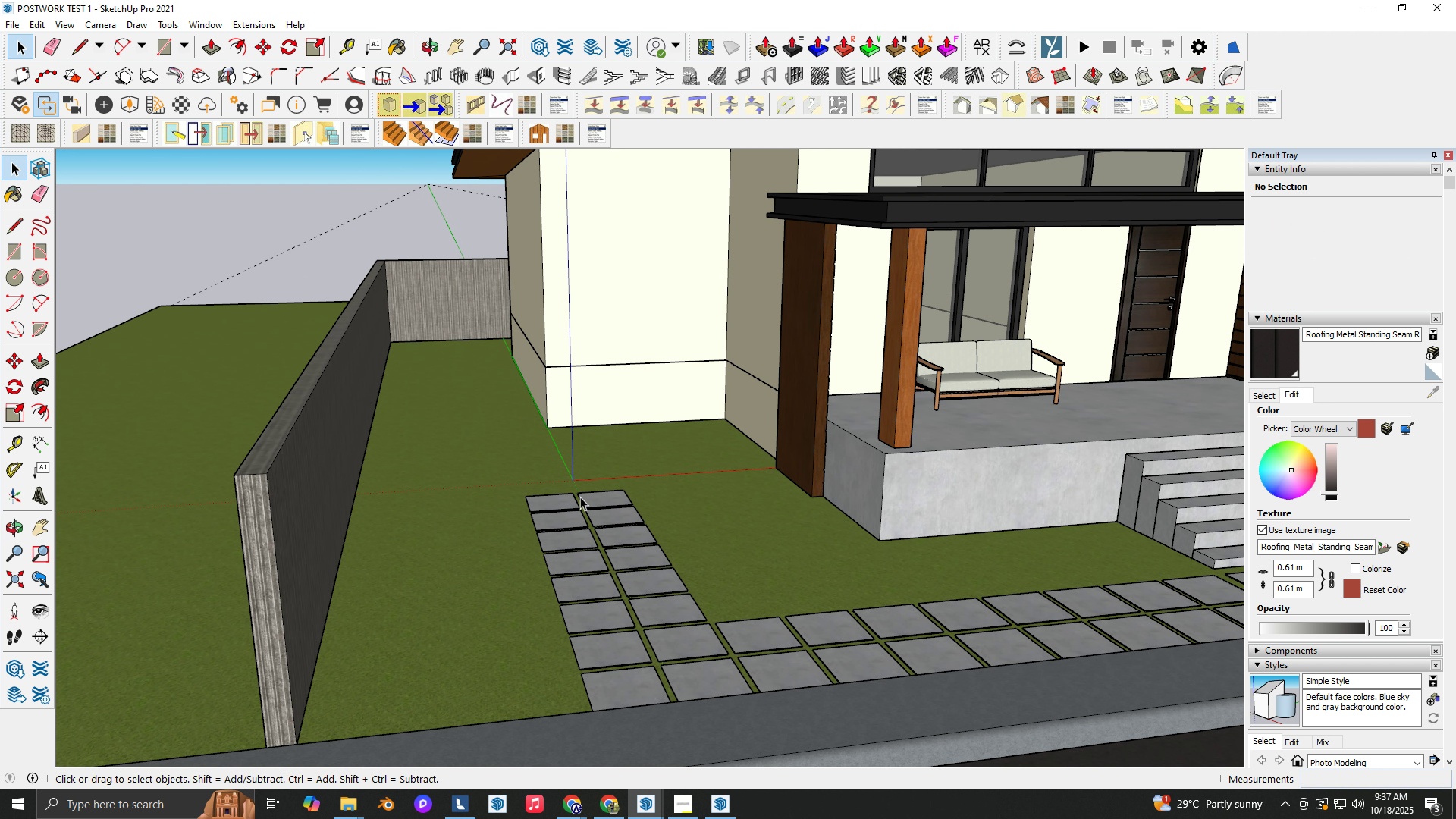 
key(Escape)
 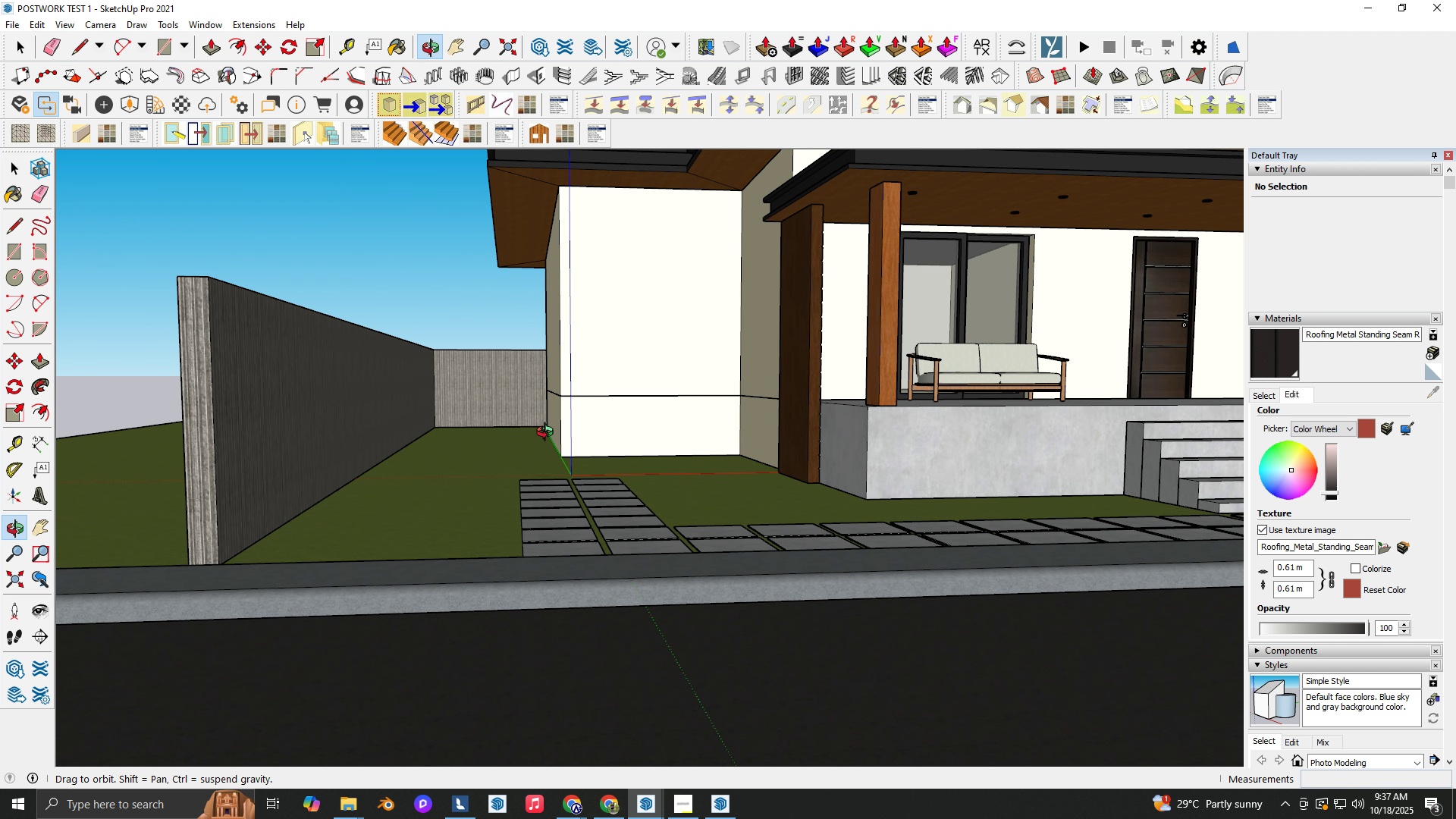 
scroll: coordinate [651, 544], scroll_direction: down, amount: 6.0
 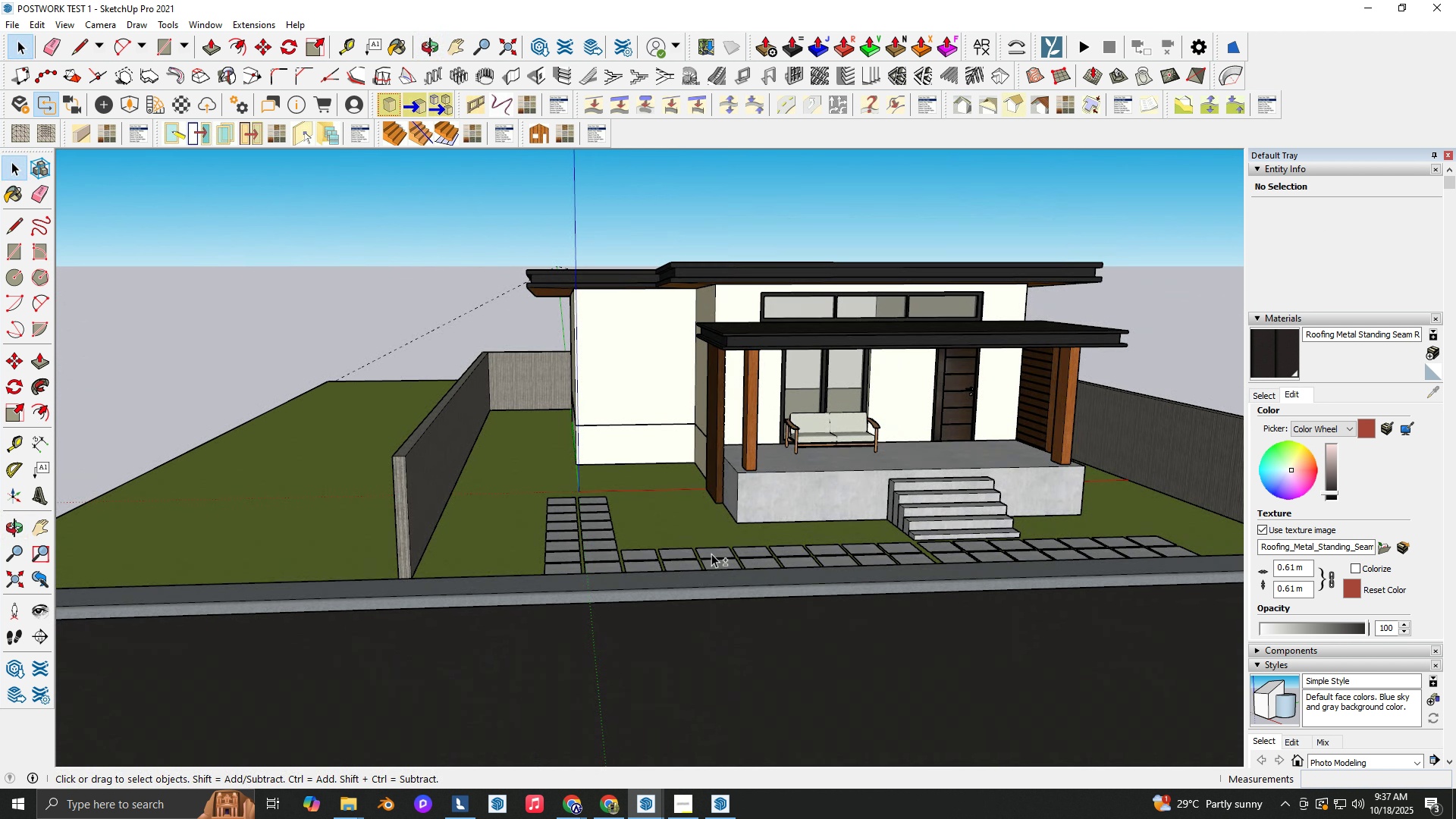 
hold_key(key=ShiftLeft, duration=0.38)
 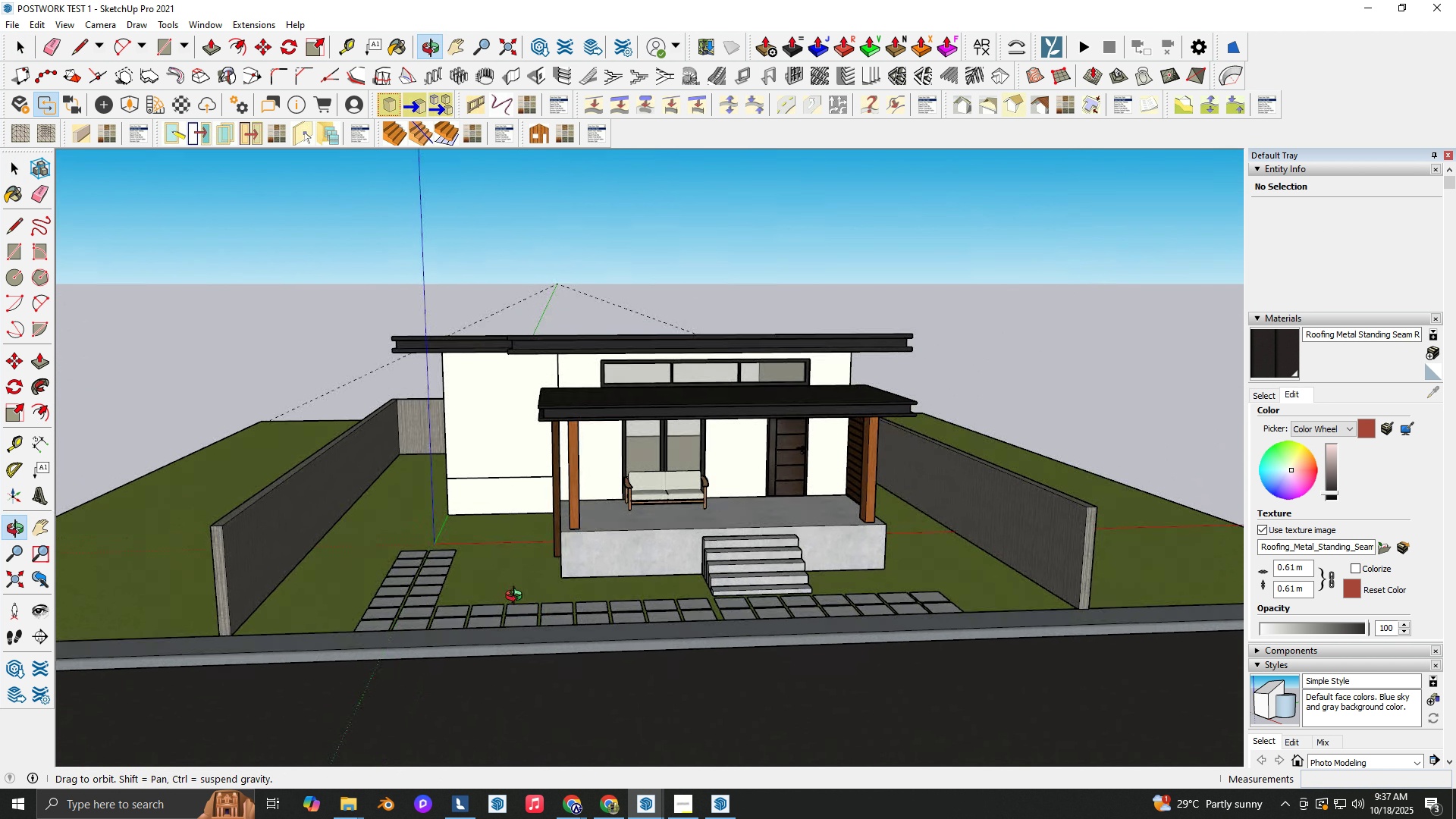 
scroll: coordinate [517, 615], scroll_direction: down, amount: 1.0
 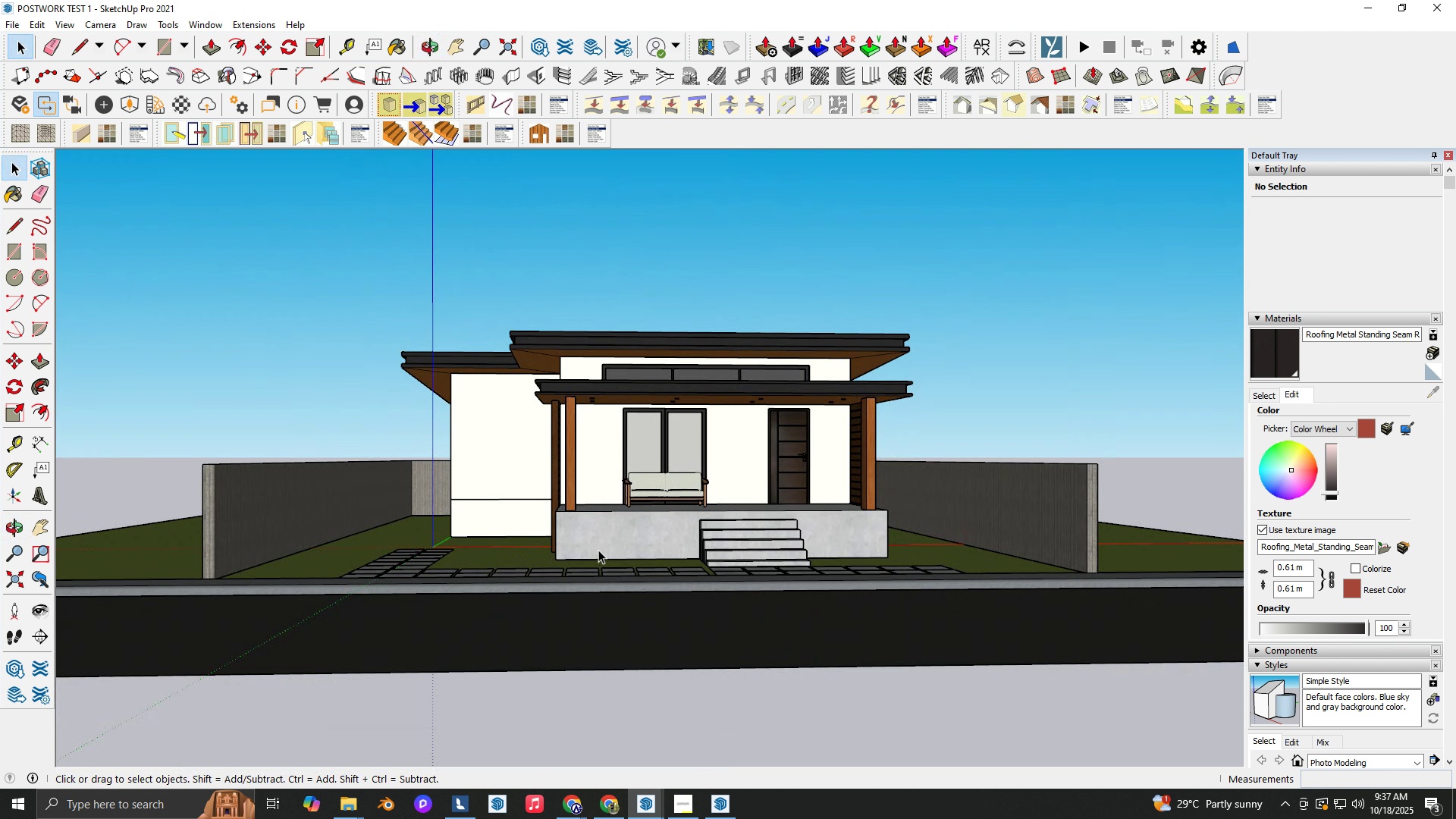 
key(Shift+ShiftLeft)
 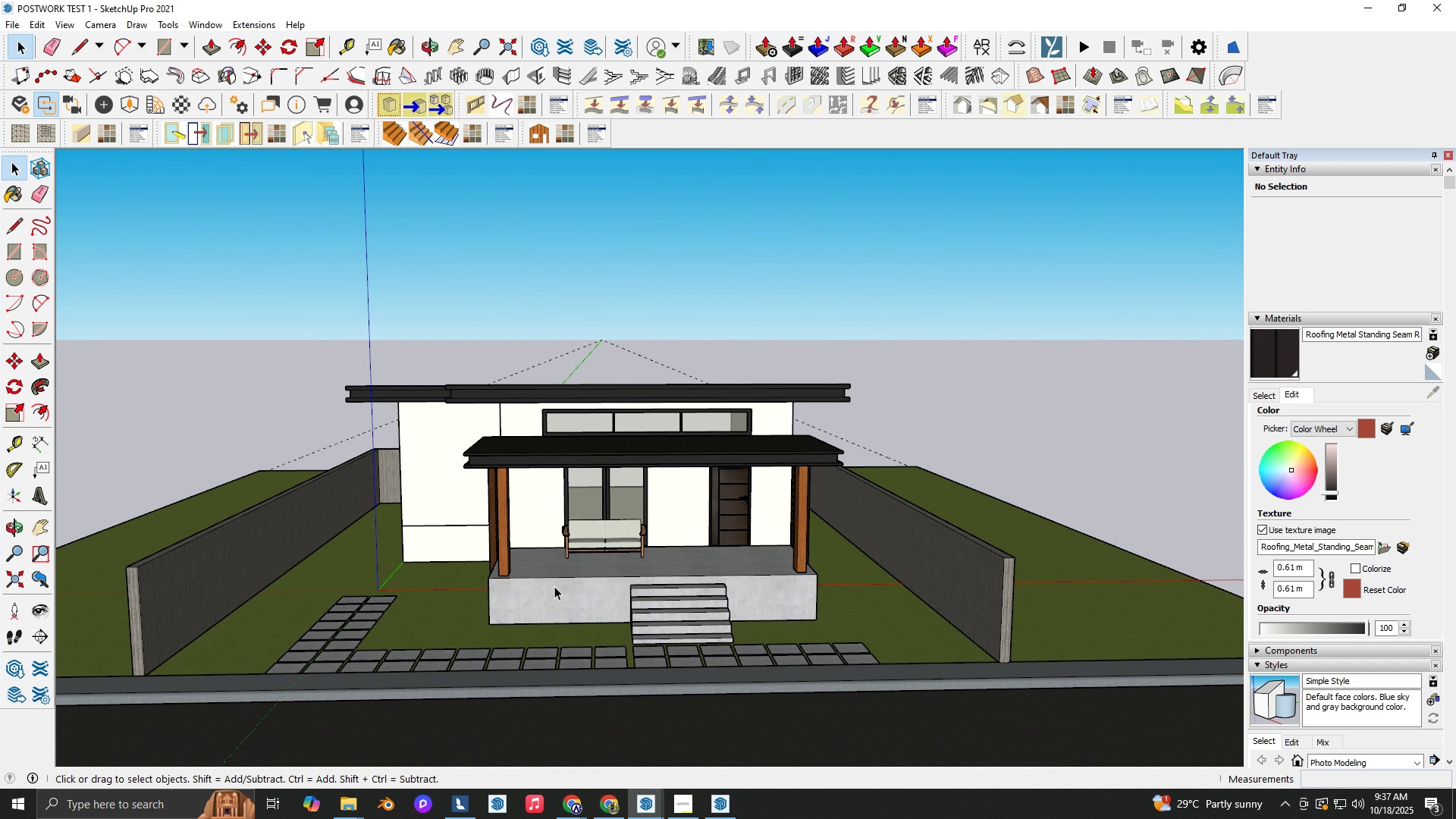 
scroll: coordinate [375, 504], scroll_direction: up, amount: 5.0
 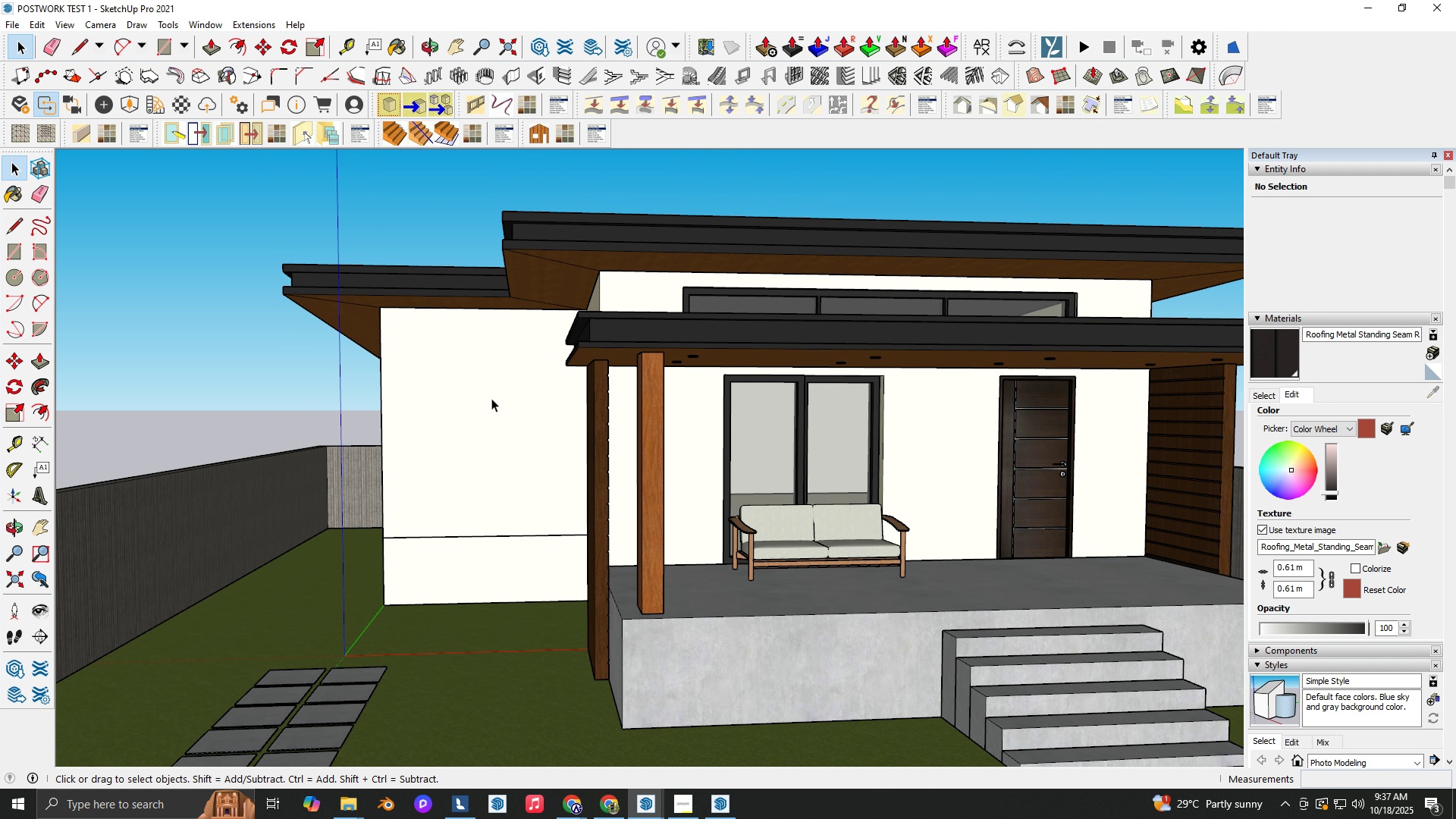 
type(RTR T.2)
key(NumpadEnter)
type(.1)
key(NumpadEnter)
type(R)
 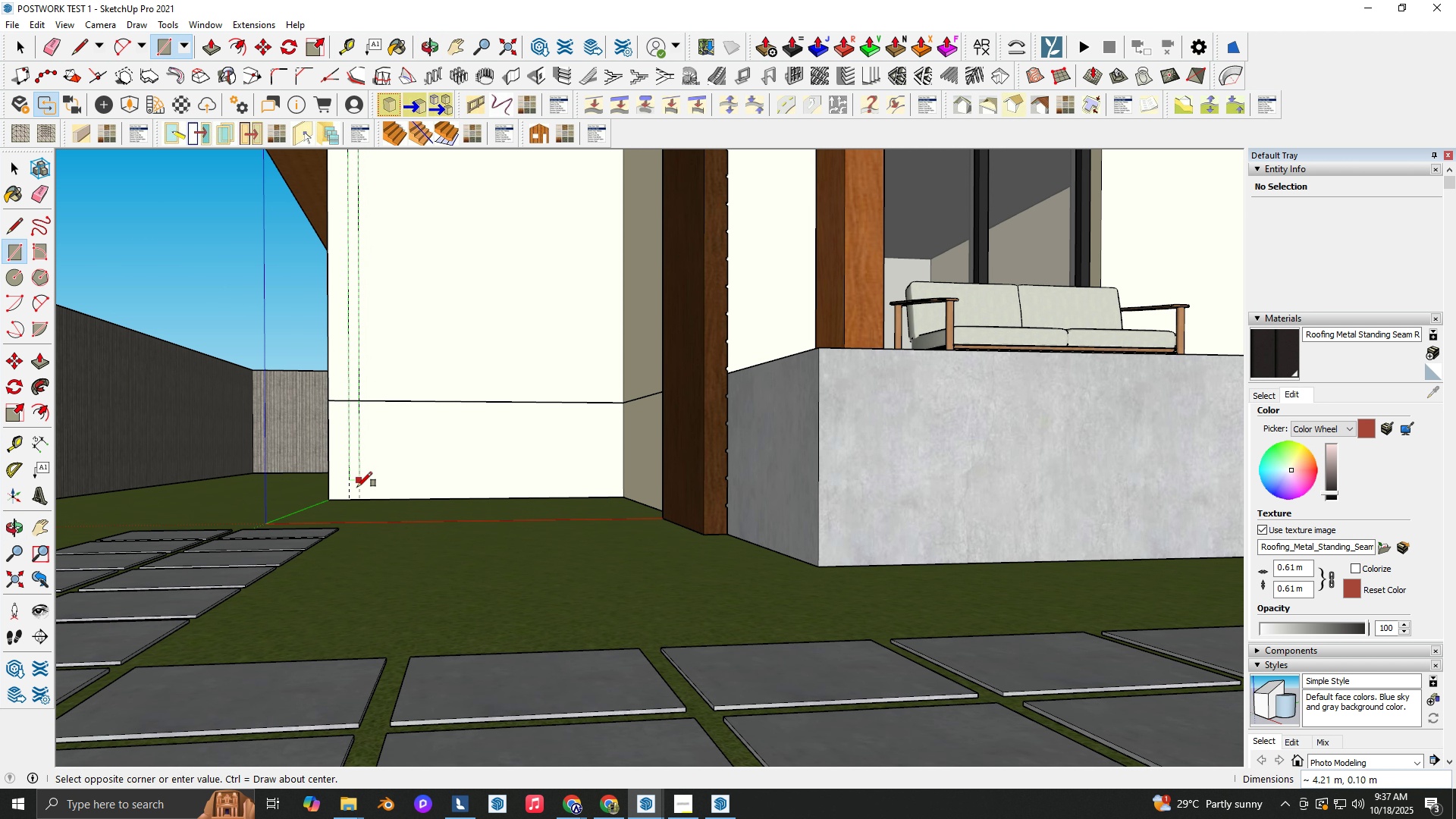 
scroll: coordinate [492, 397], scroll_direction: down, amount: 2.0
 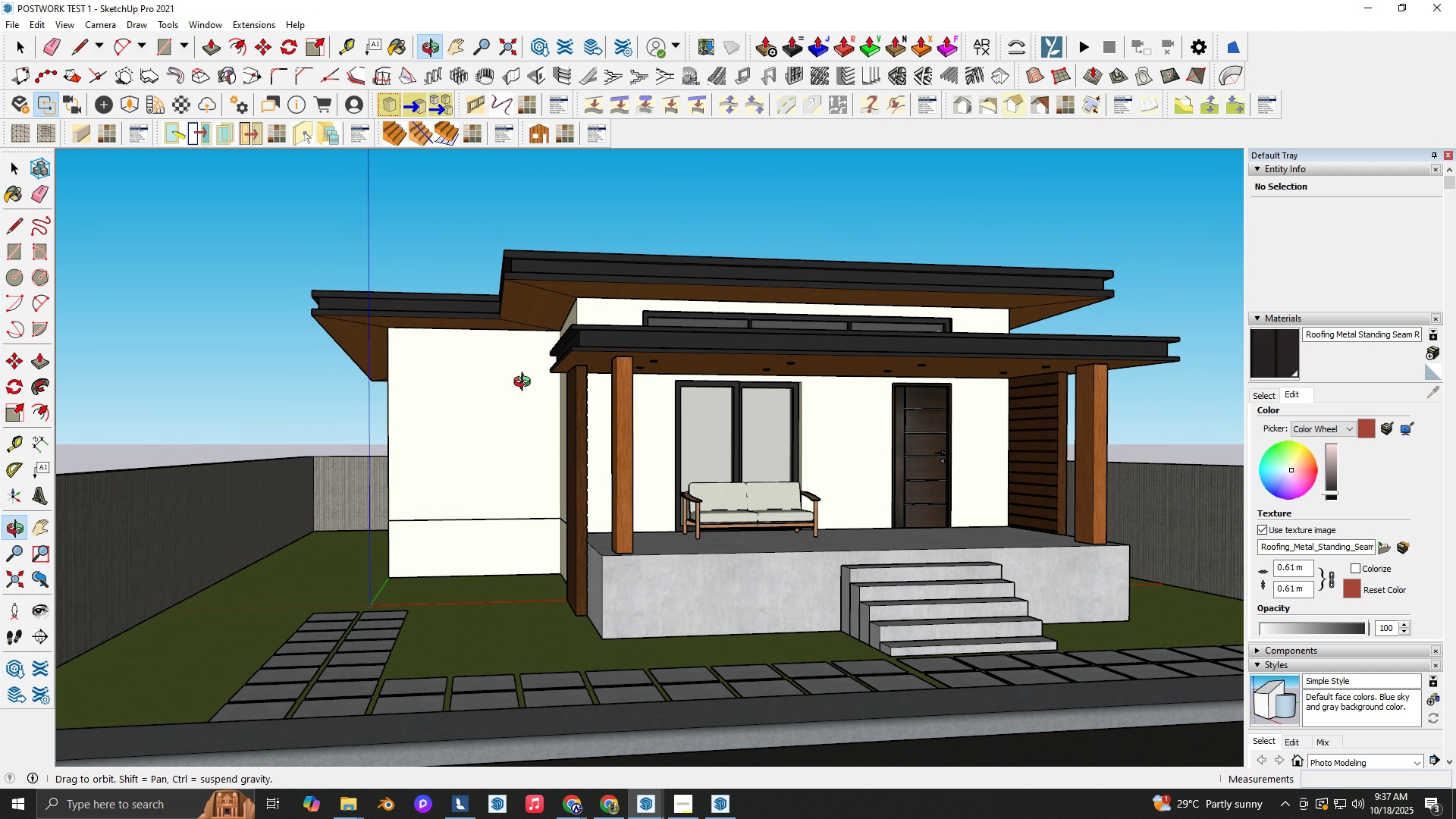 
scroll: coordinate [372, 349], scroll_direction: up, amount: 5.0
 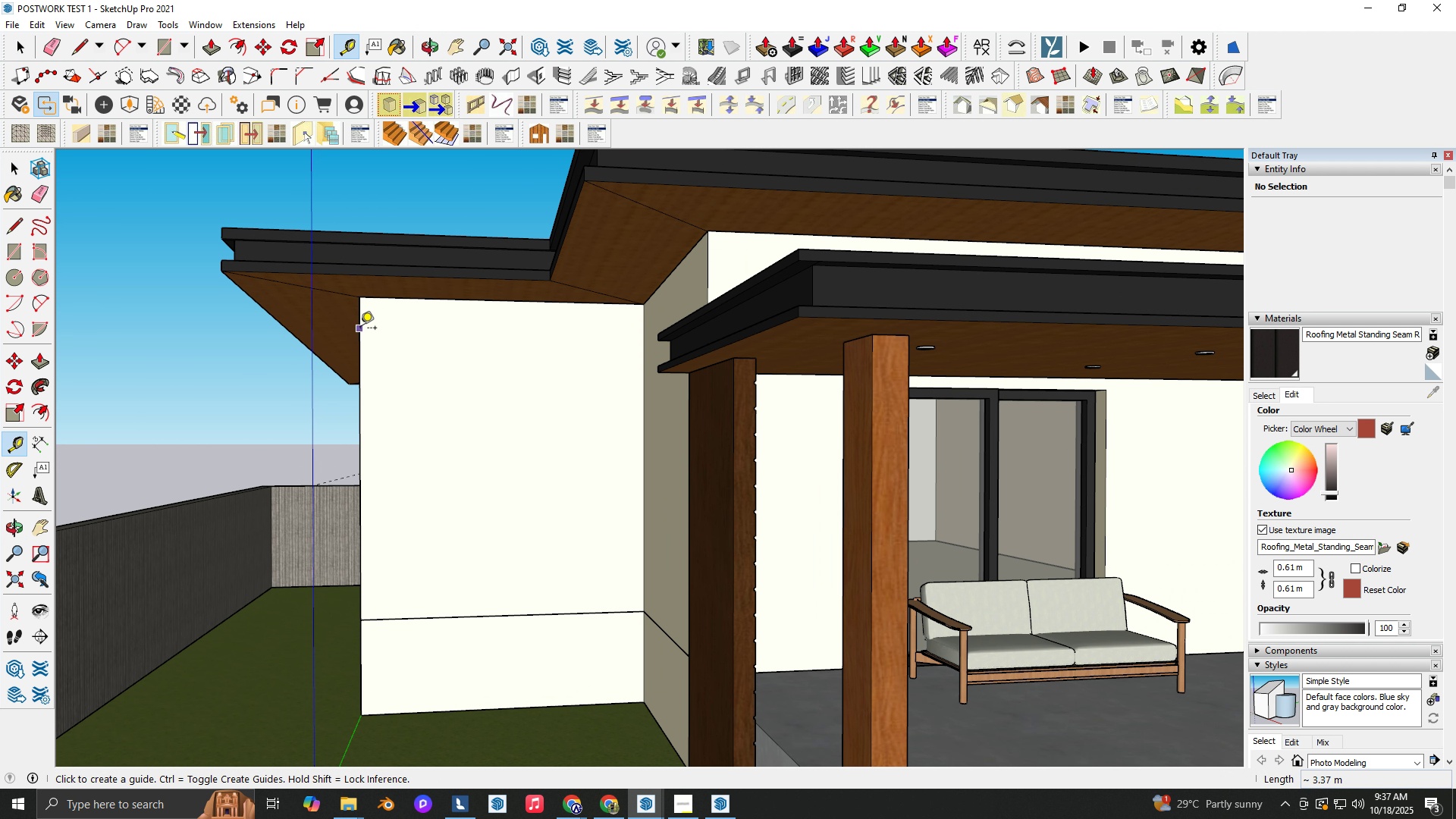 
left_click_drag(start_coordinate=[360, 329], to_coordinate=[371, 335])
 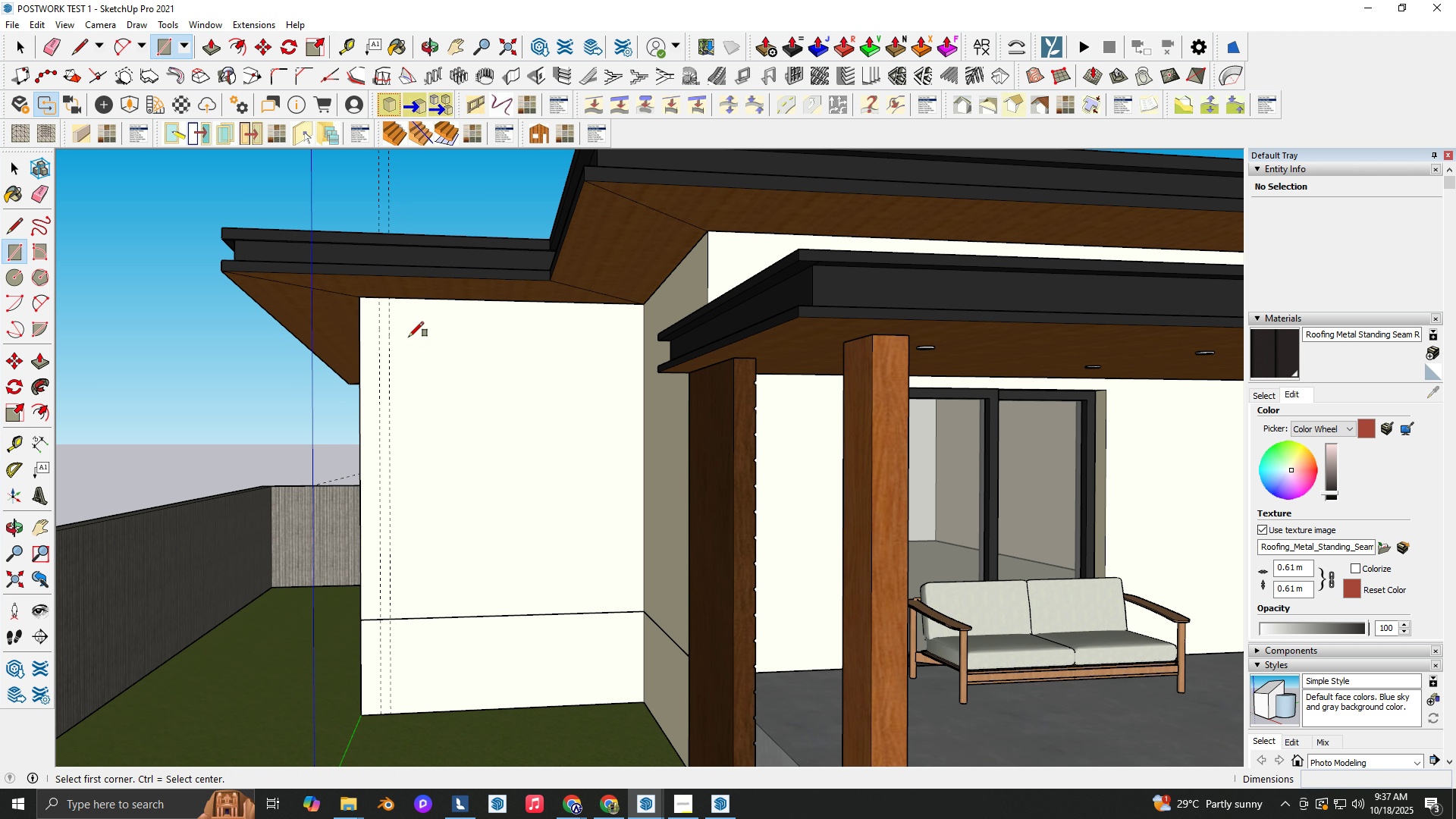 
scroll: coordinate [381, 294], scroll_direction: up, amount: 5.0
 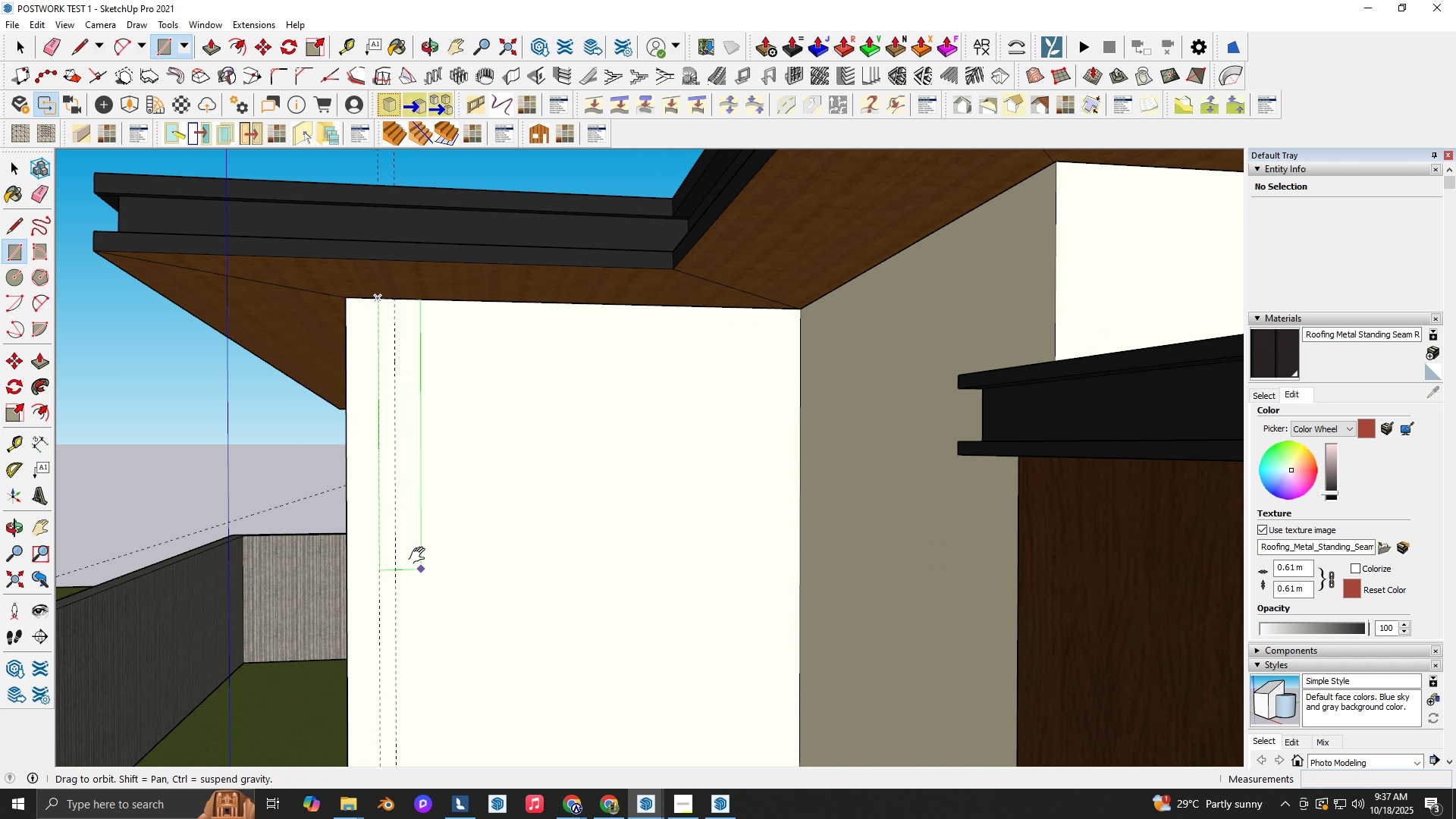 
scroll: coordinate [375, 249], scroll_direction: down, amount: 5.0
 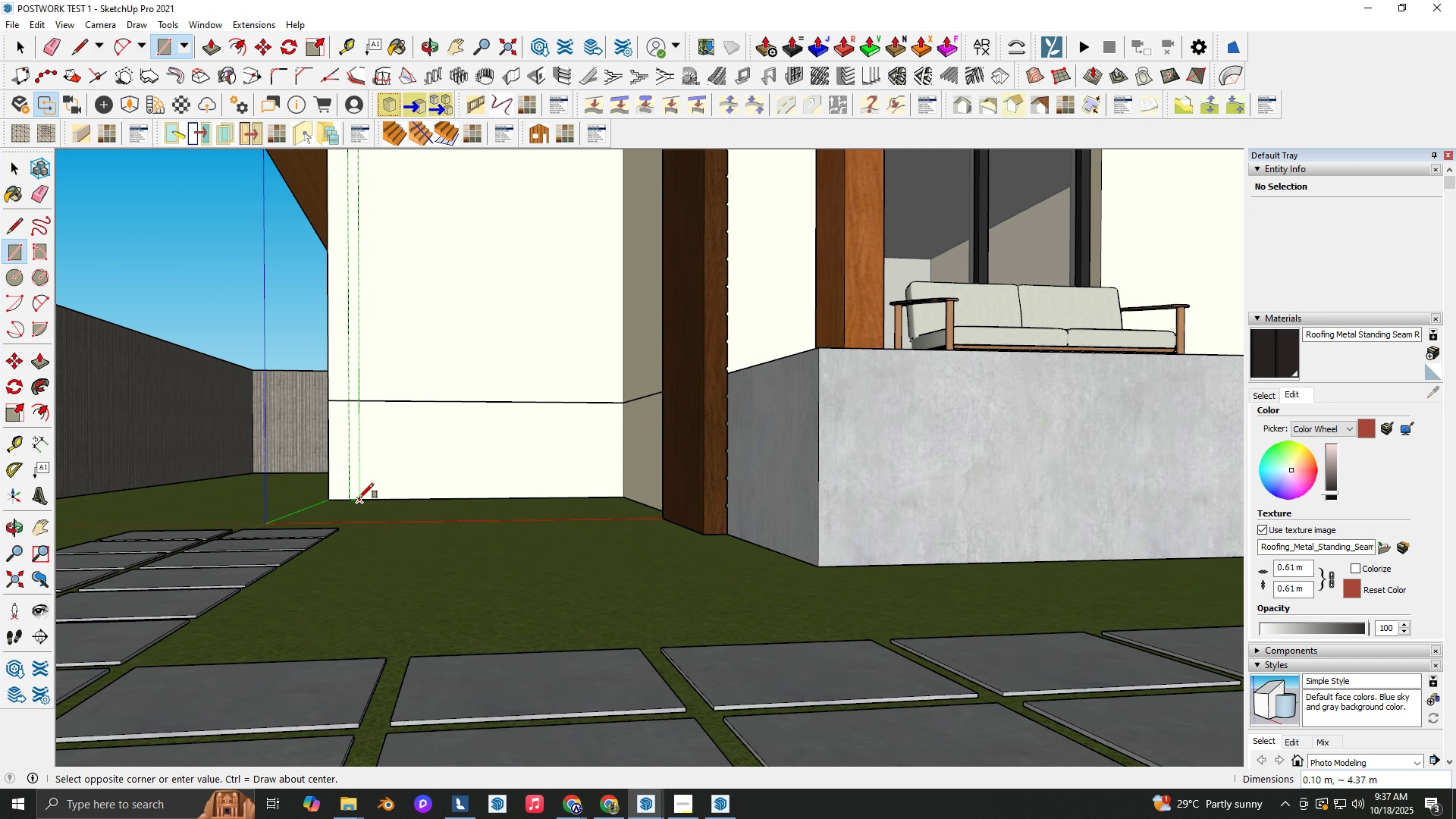 
left_click([359, 498])
 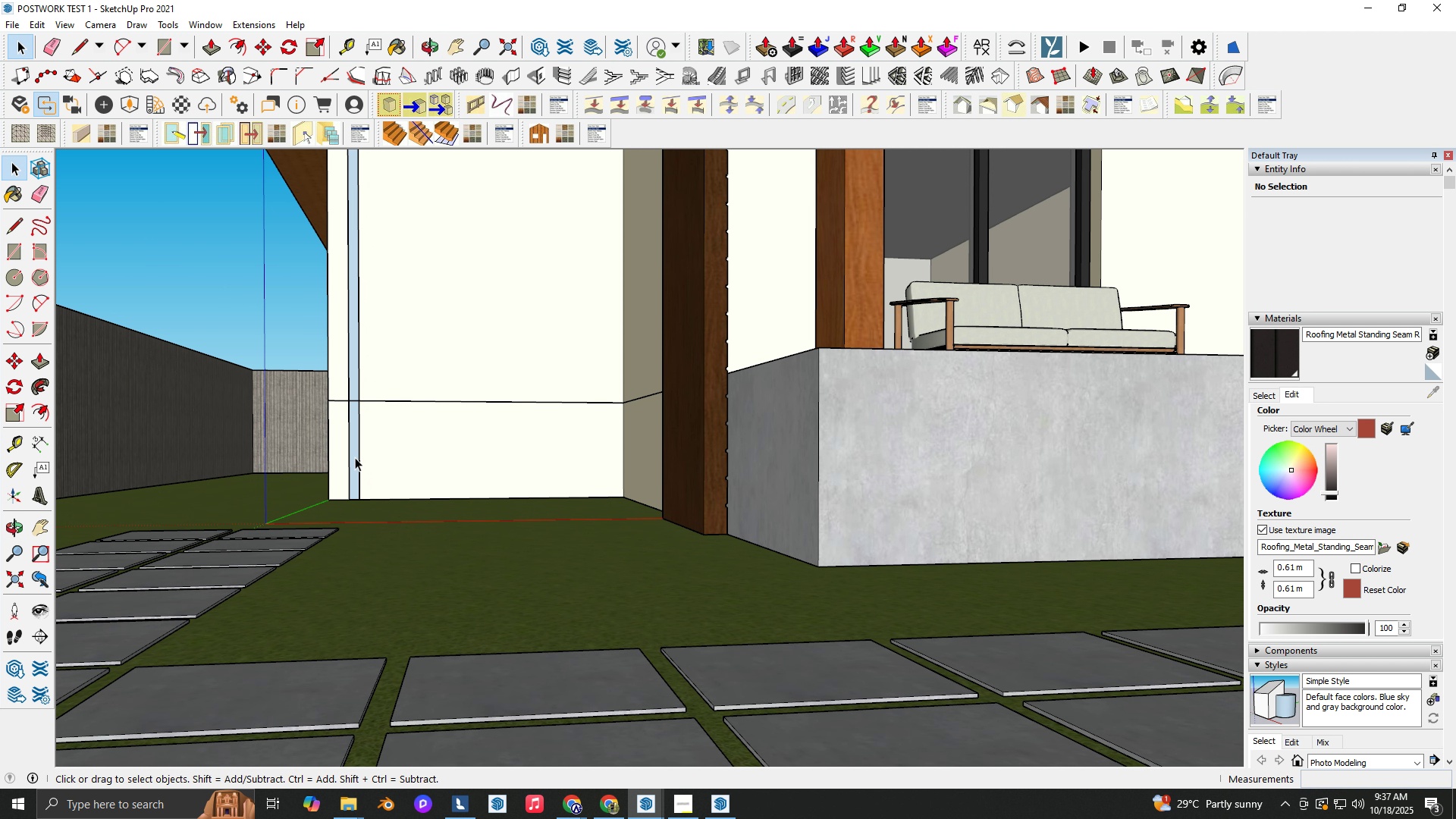 
key(Space)
 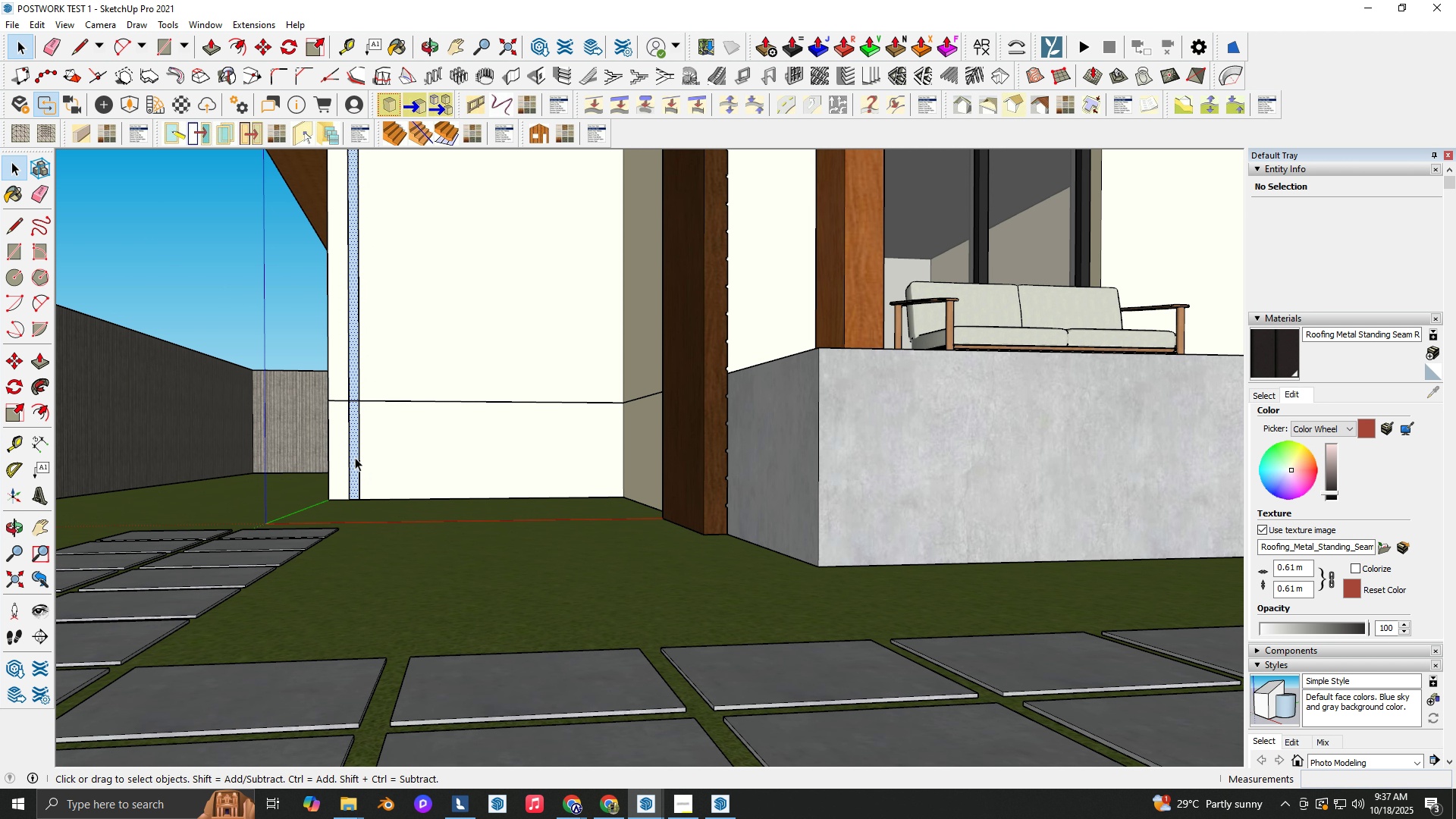 
double_click([355, 457])
 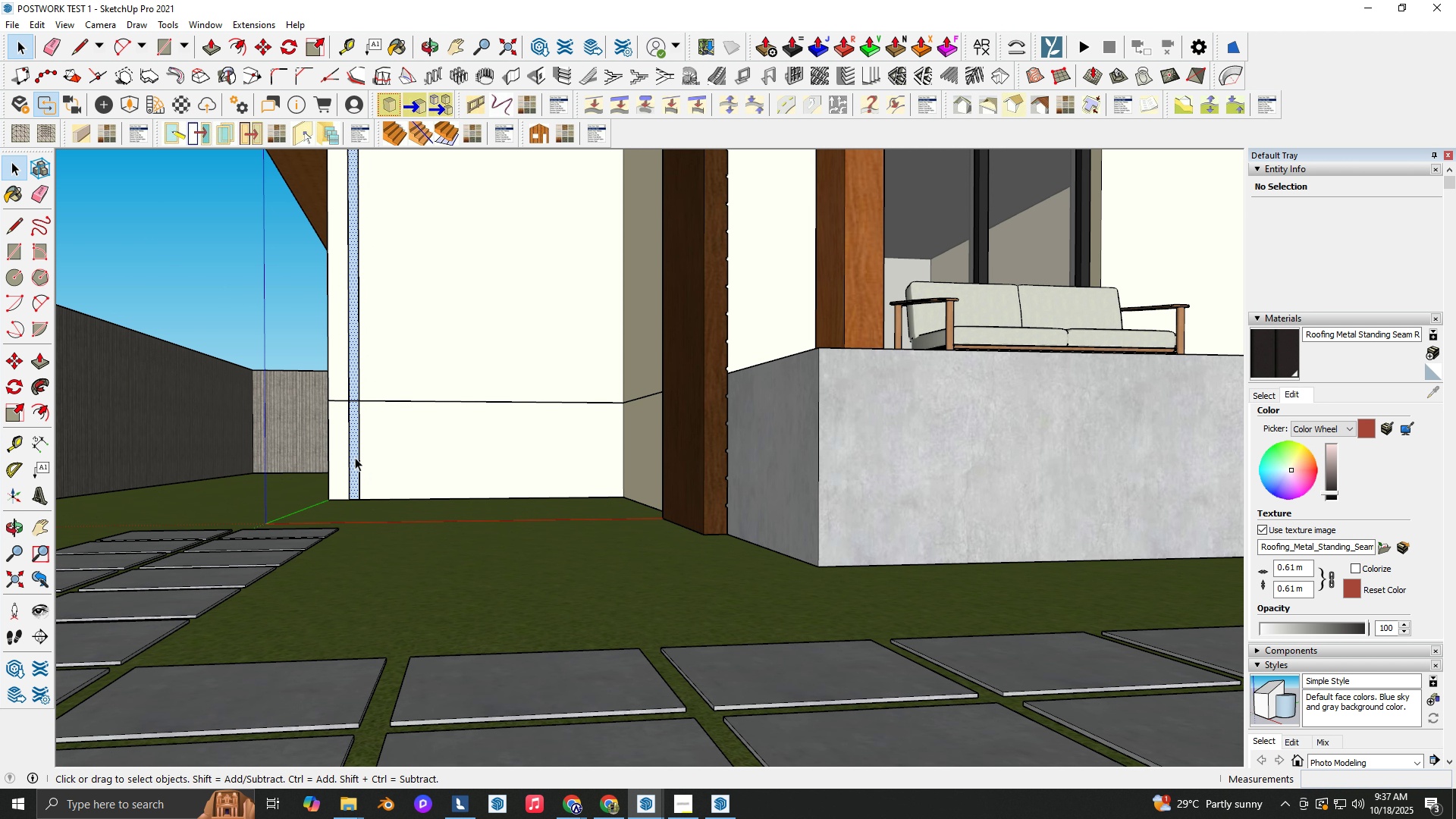 
left_click([355, 457])
 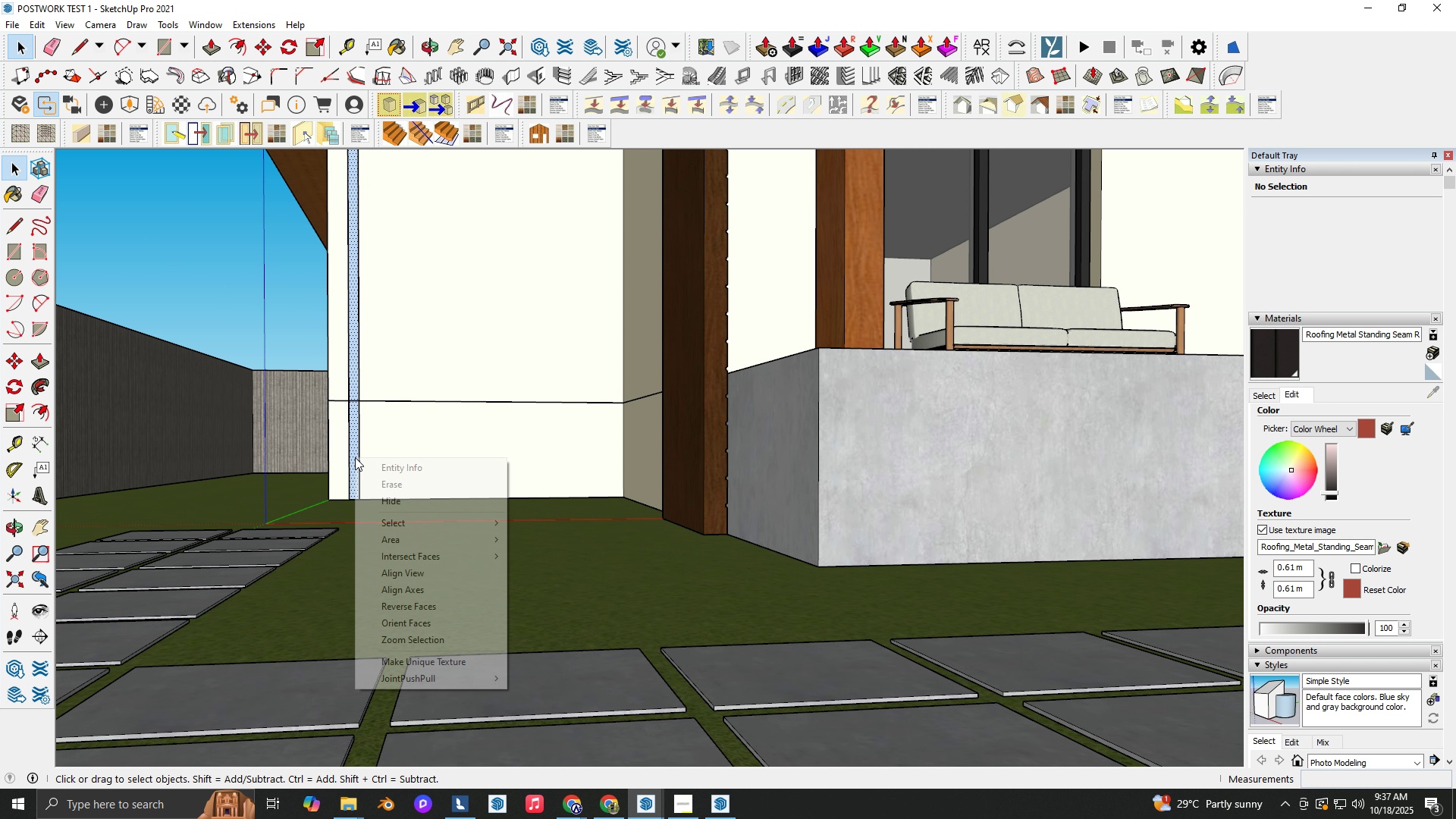 
right_click([355, 457])
 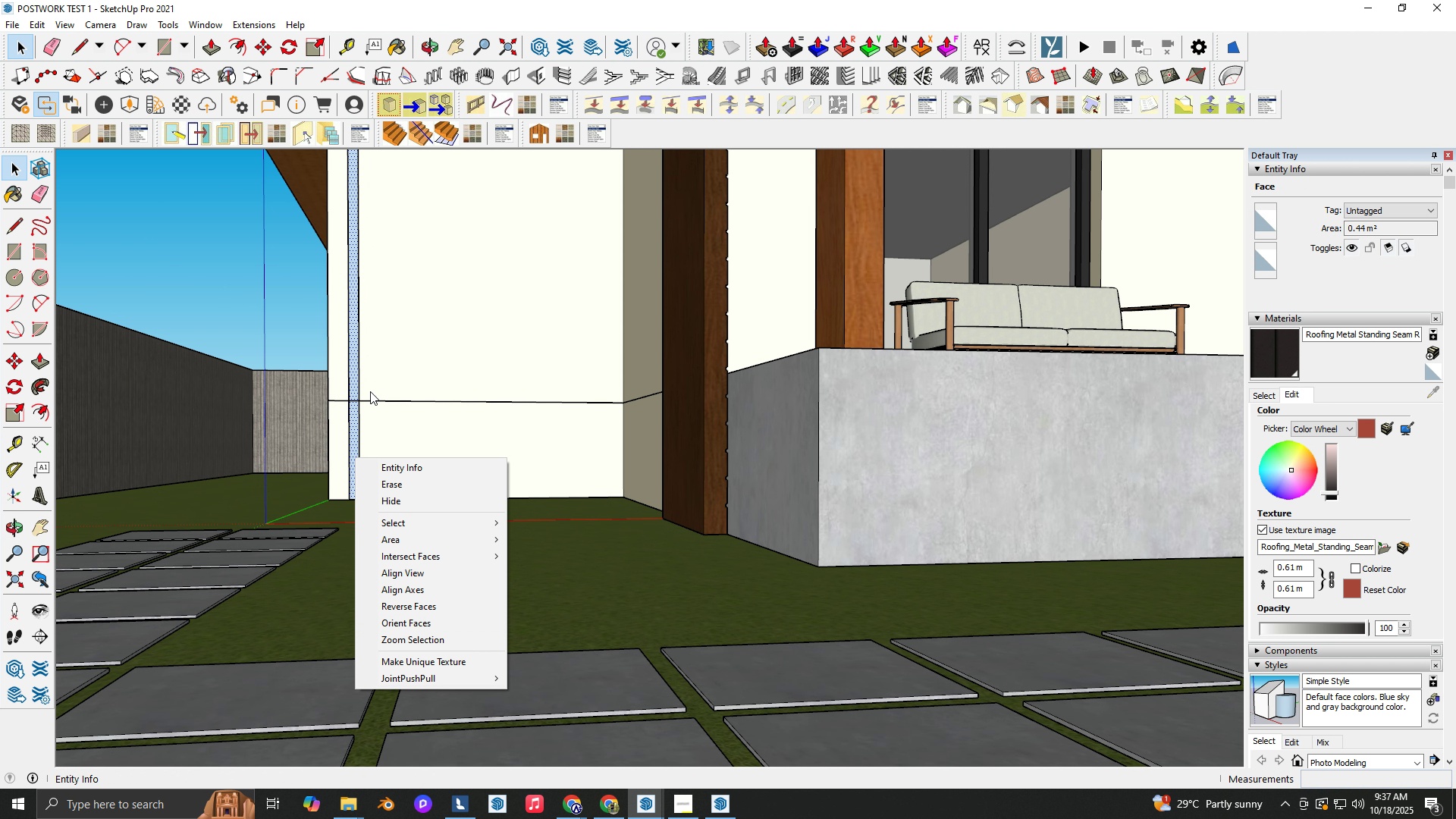 
double_click([353, 348])
 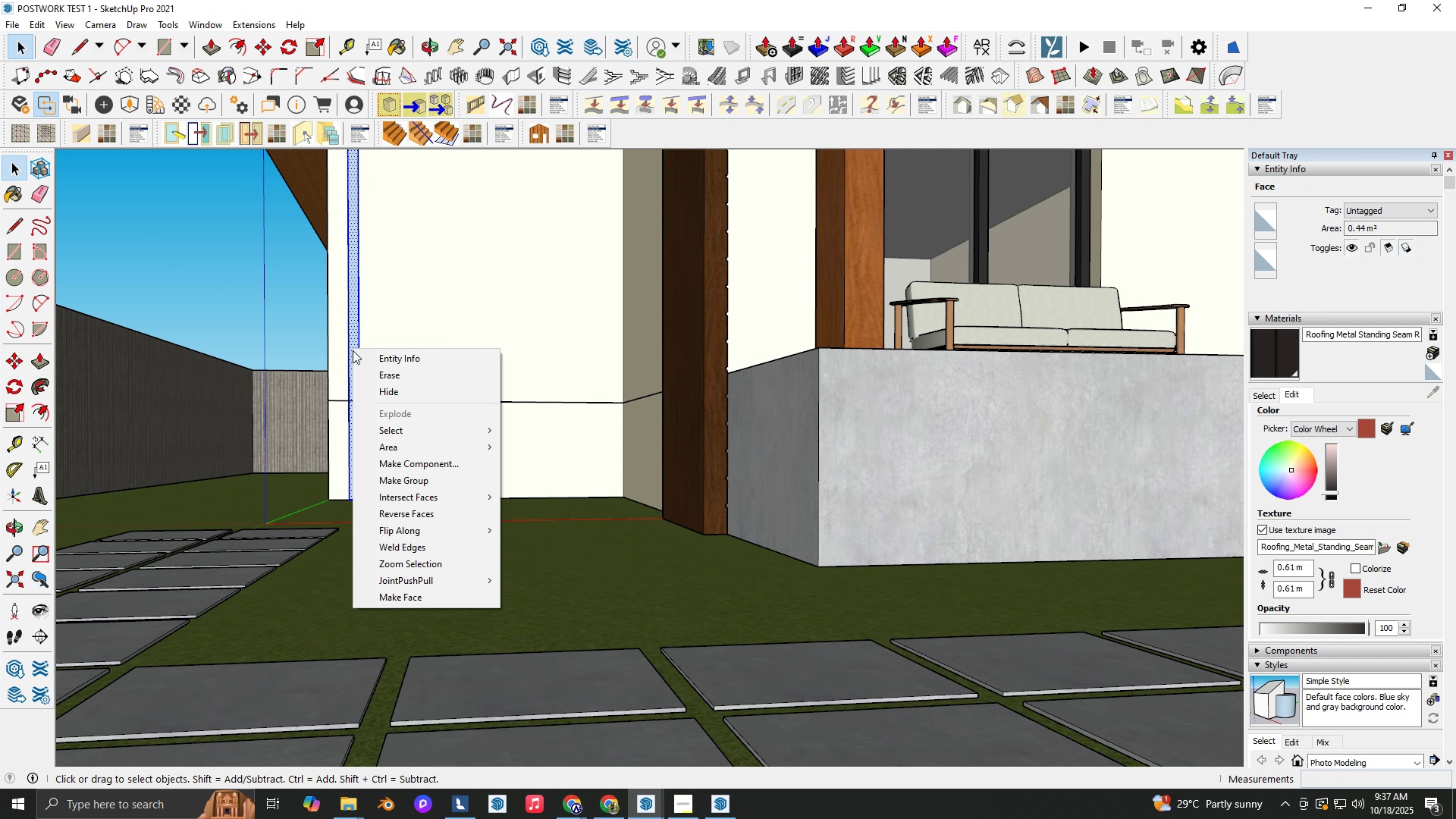 
right_click([353, 348])
 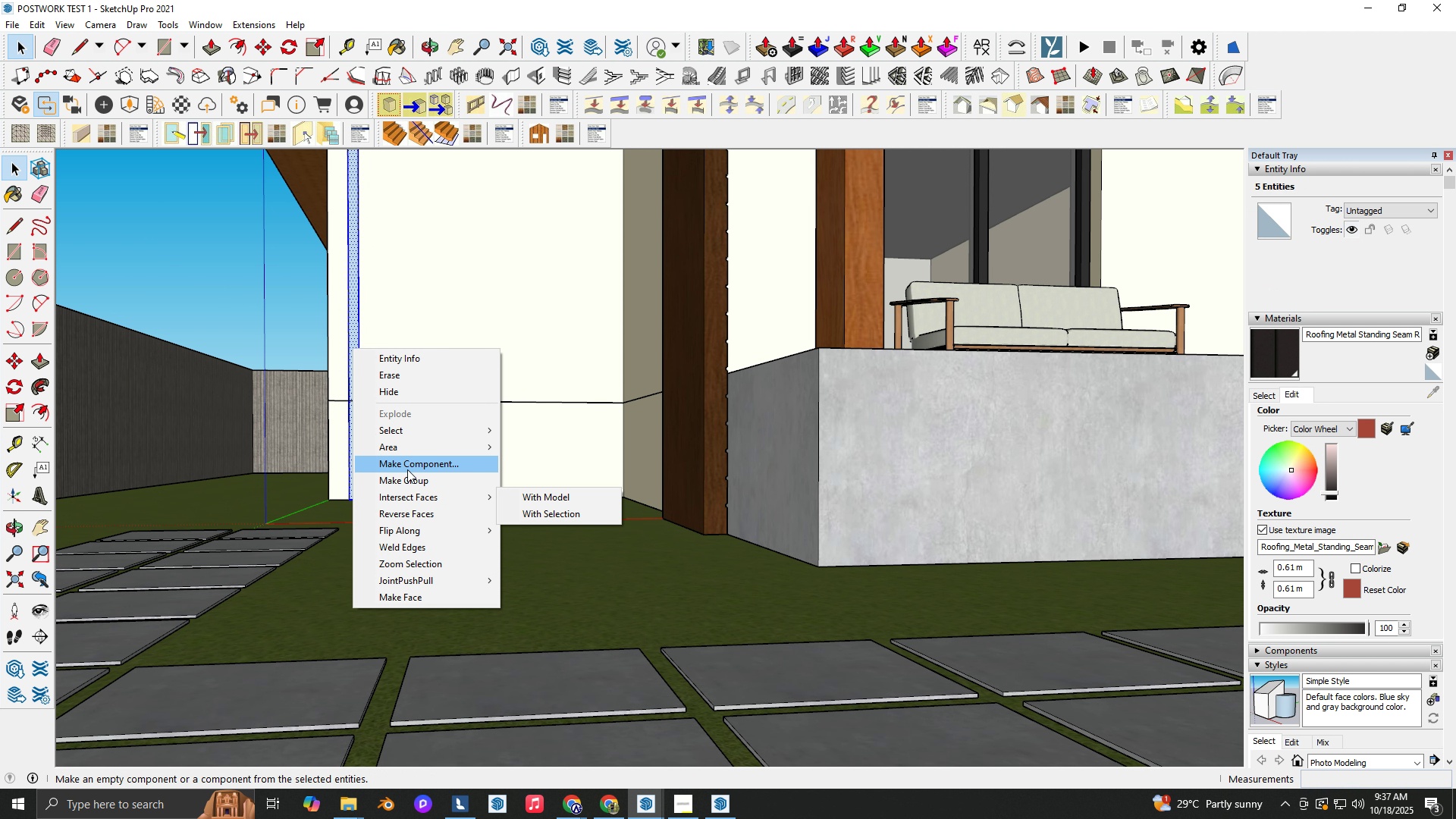 
left_click([407, 468])
 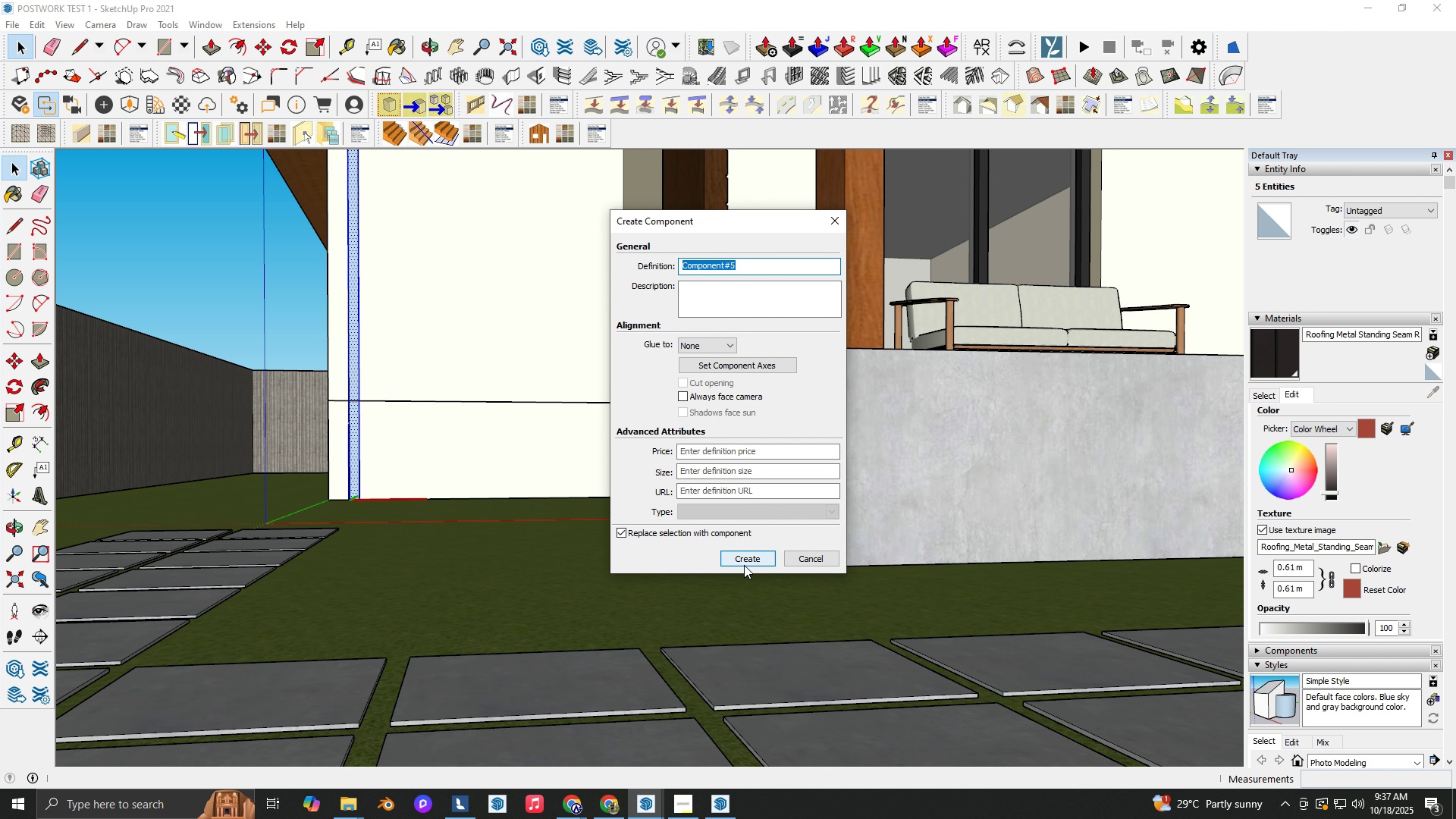 
left_click([745, 565])
 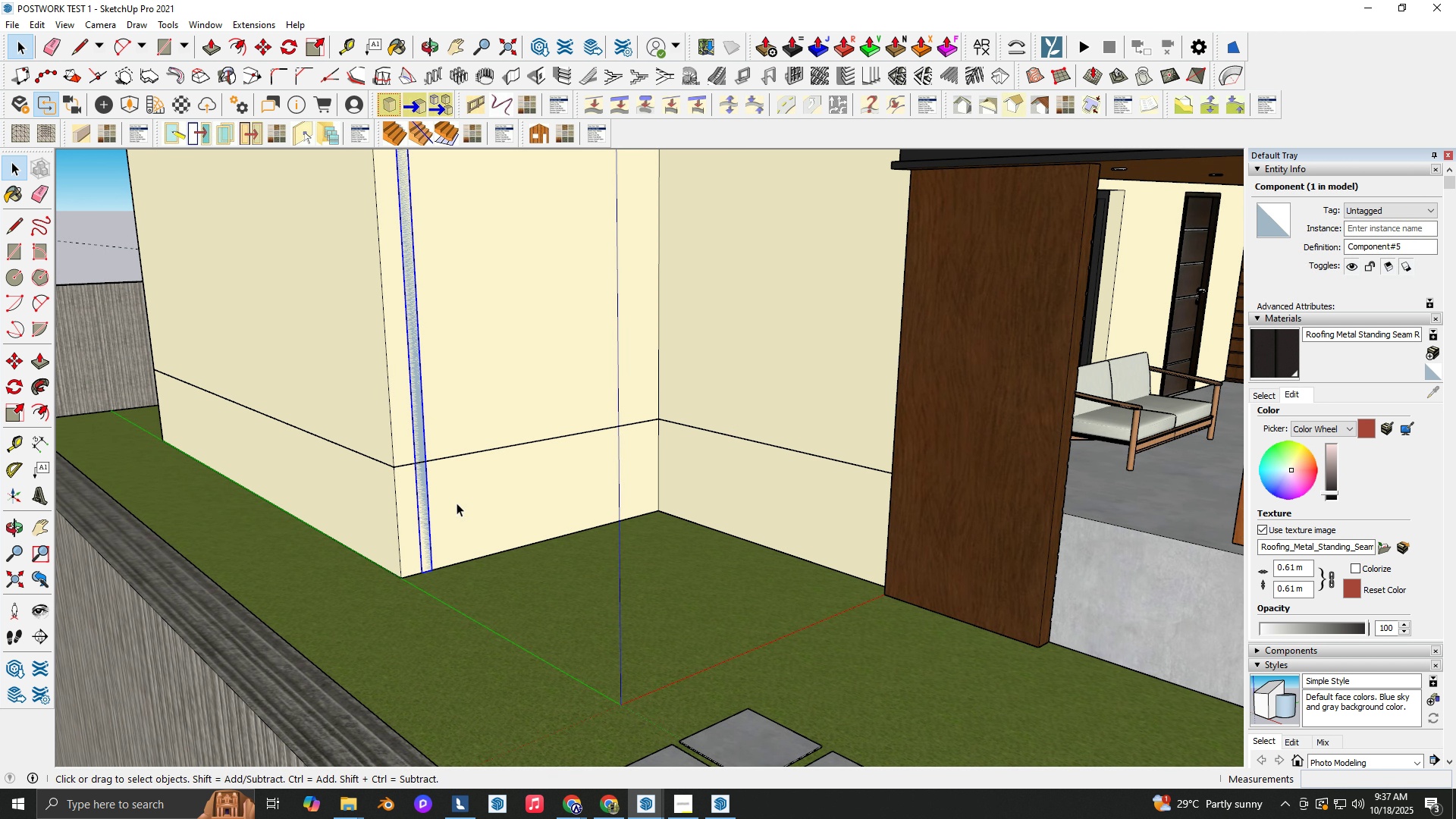 
scroll: coordinate [417, 526], scroll_direction: up, amount: 8.0
 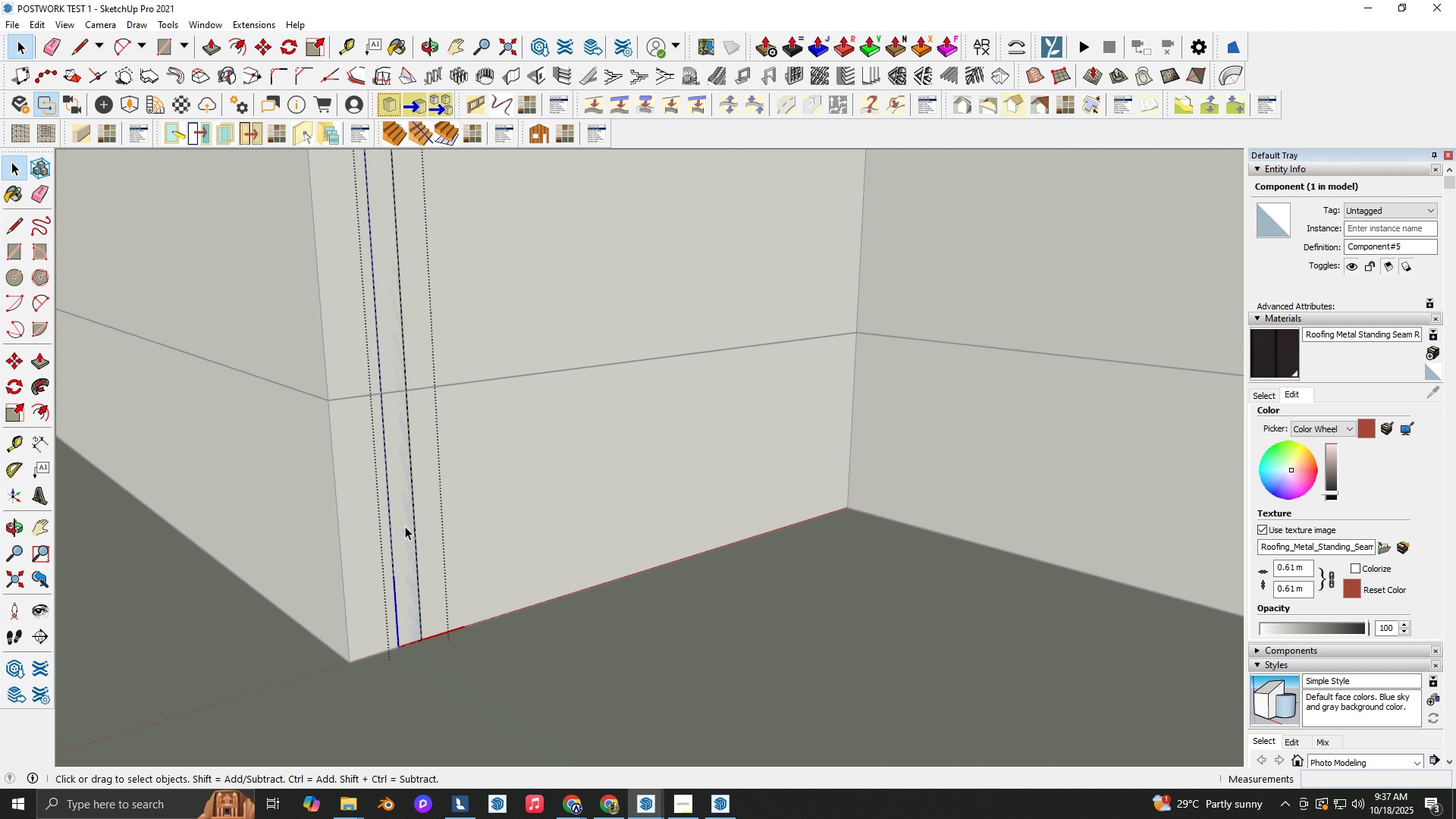 
double_click([405, 526])
 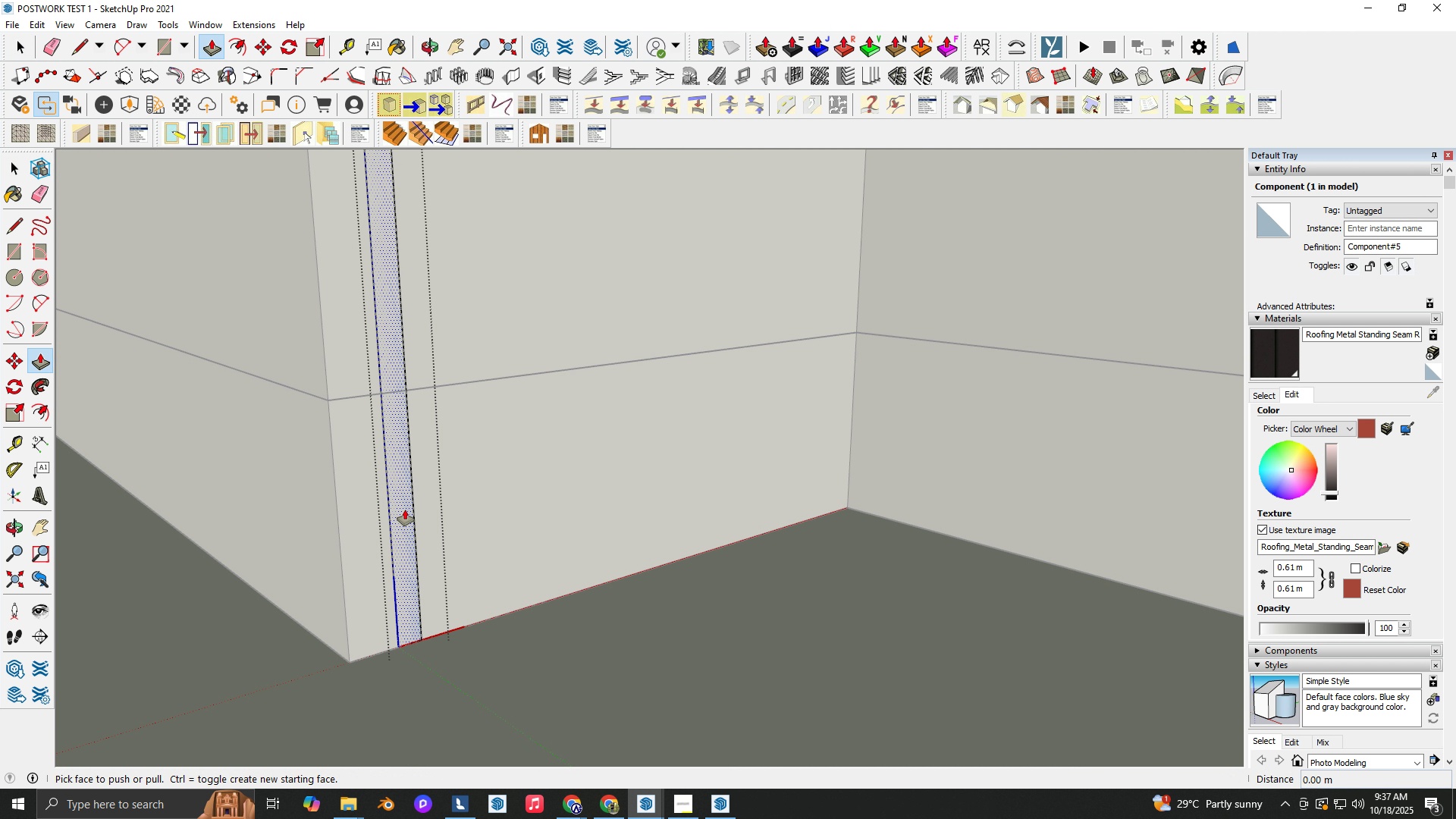 
key(P)
 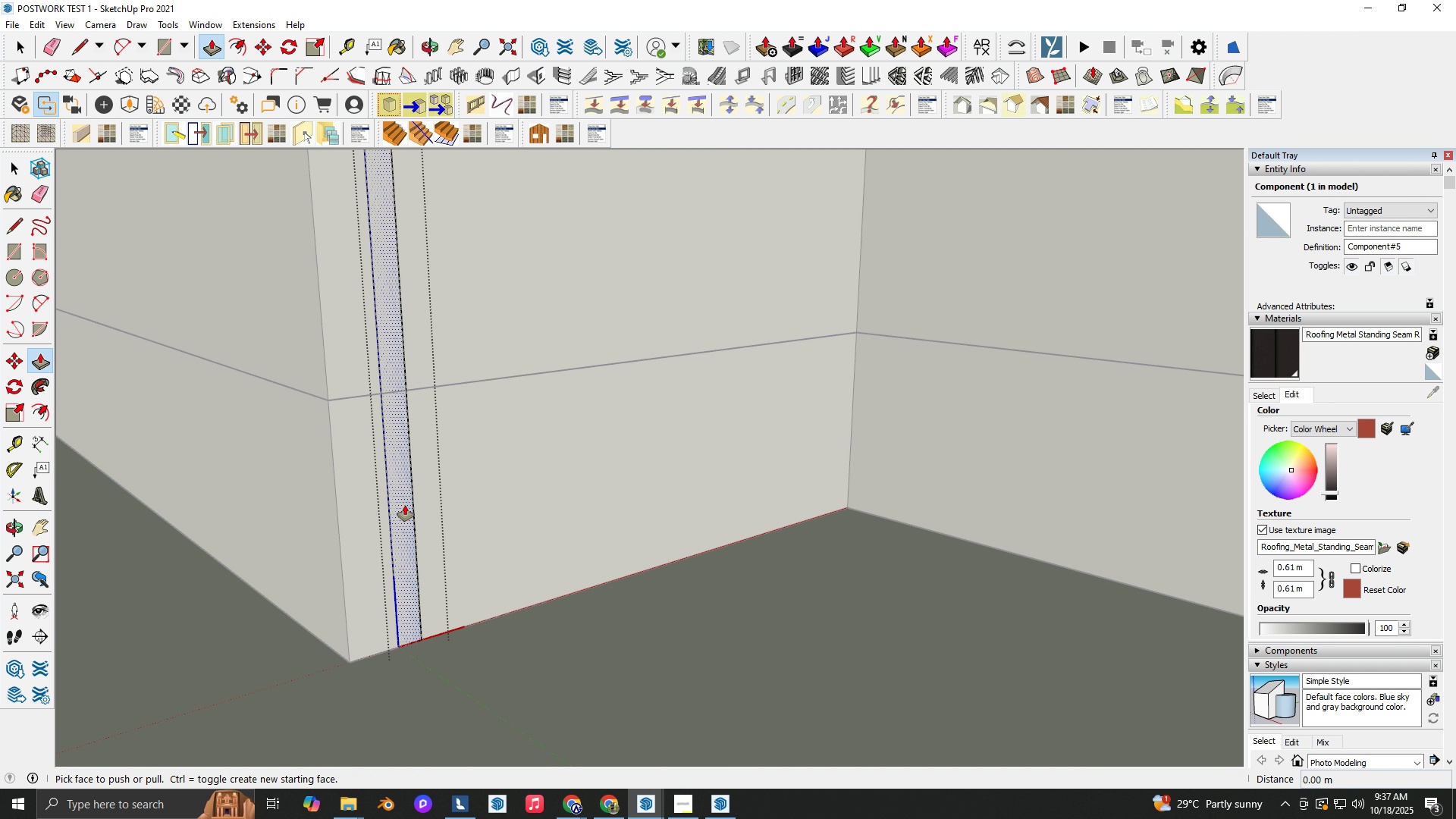 
key(BracketLeft)
 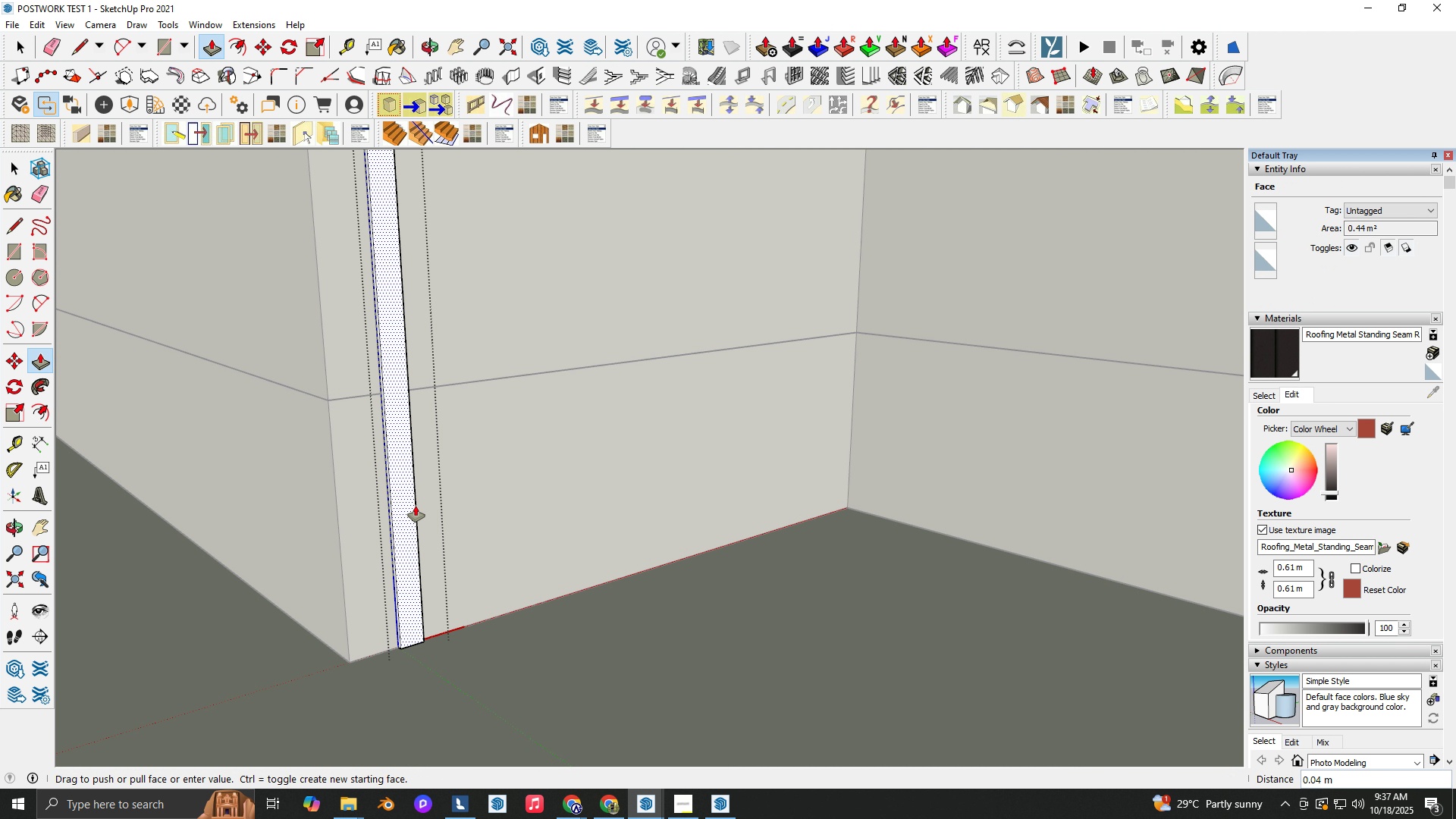 
left_click([405, 505])
 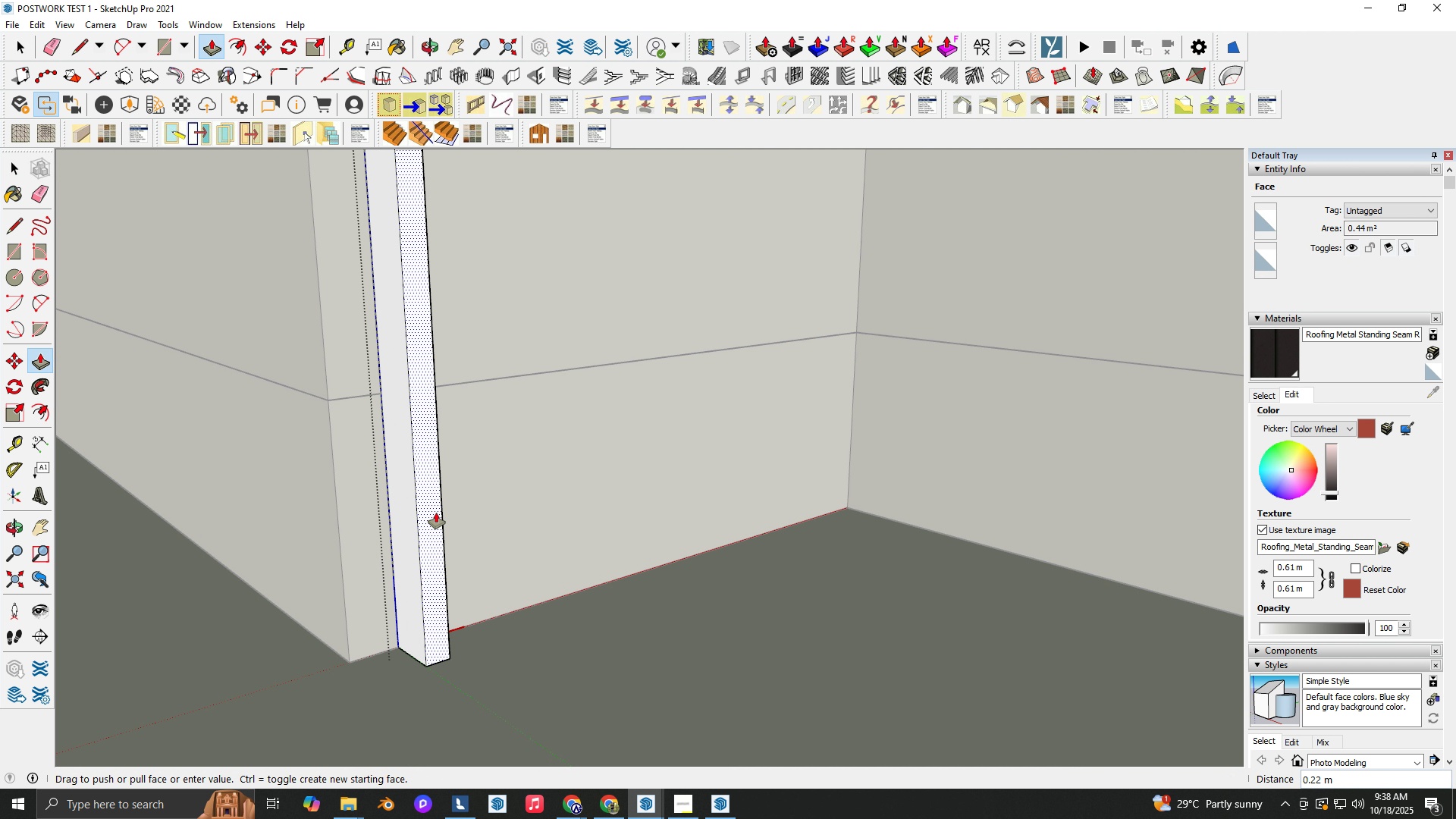 
key(NumpadDecimal)
 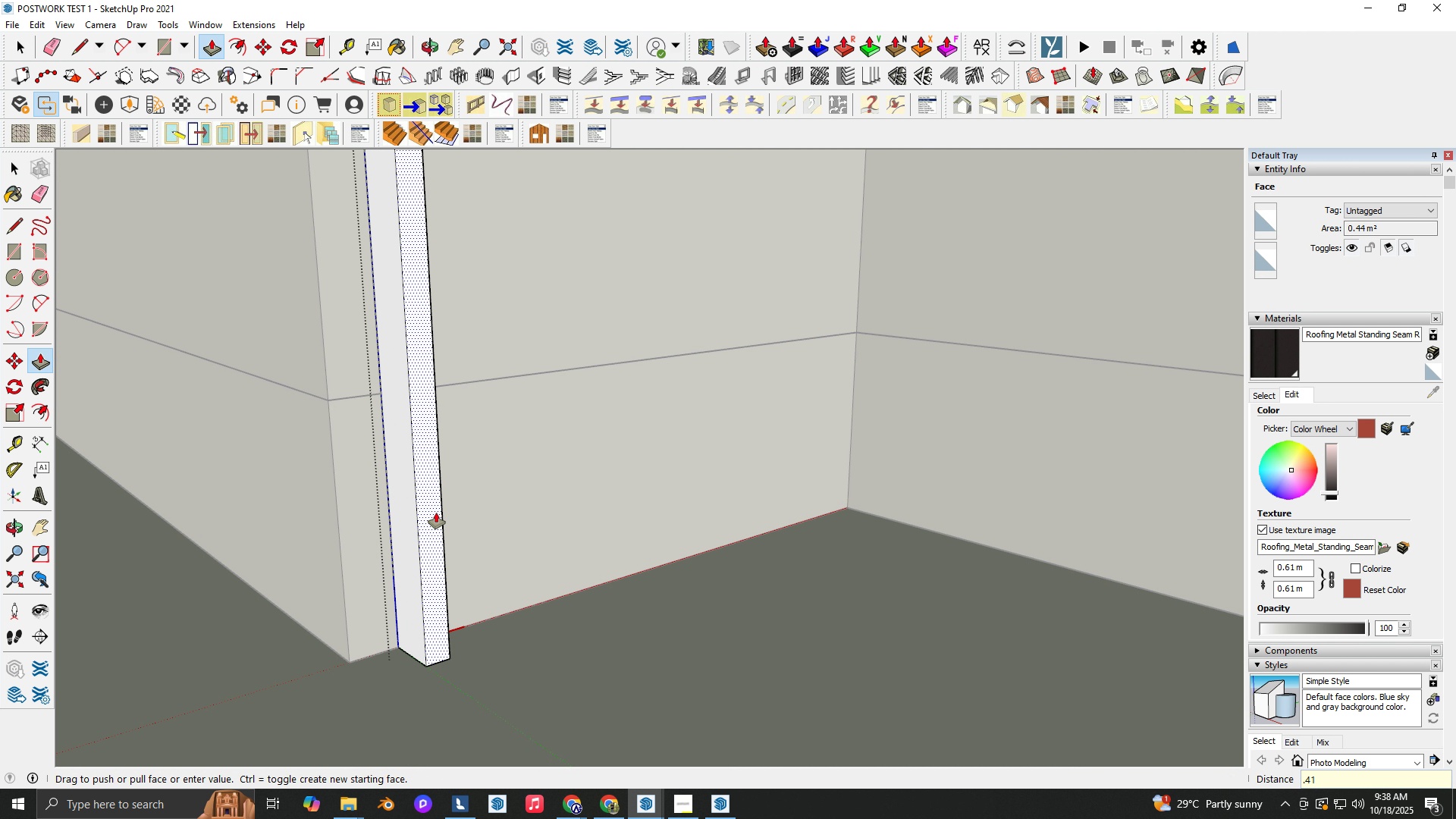 
key(Numpad4)
 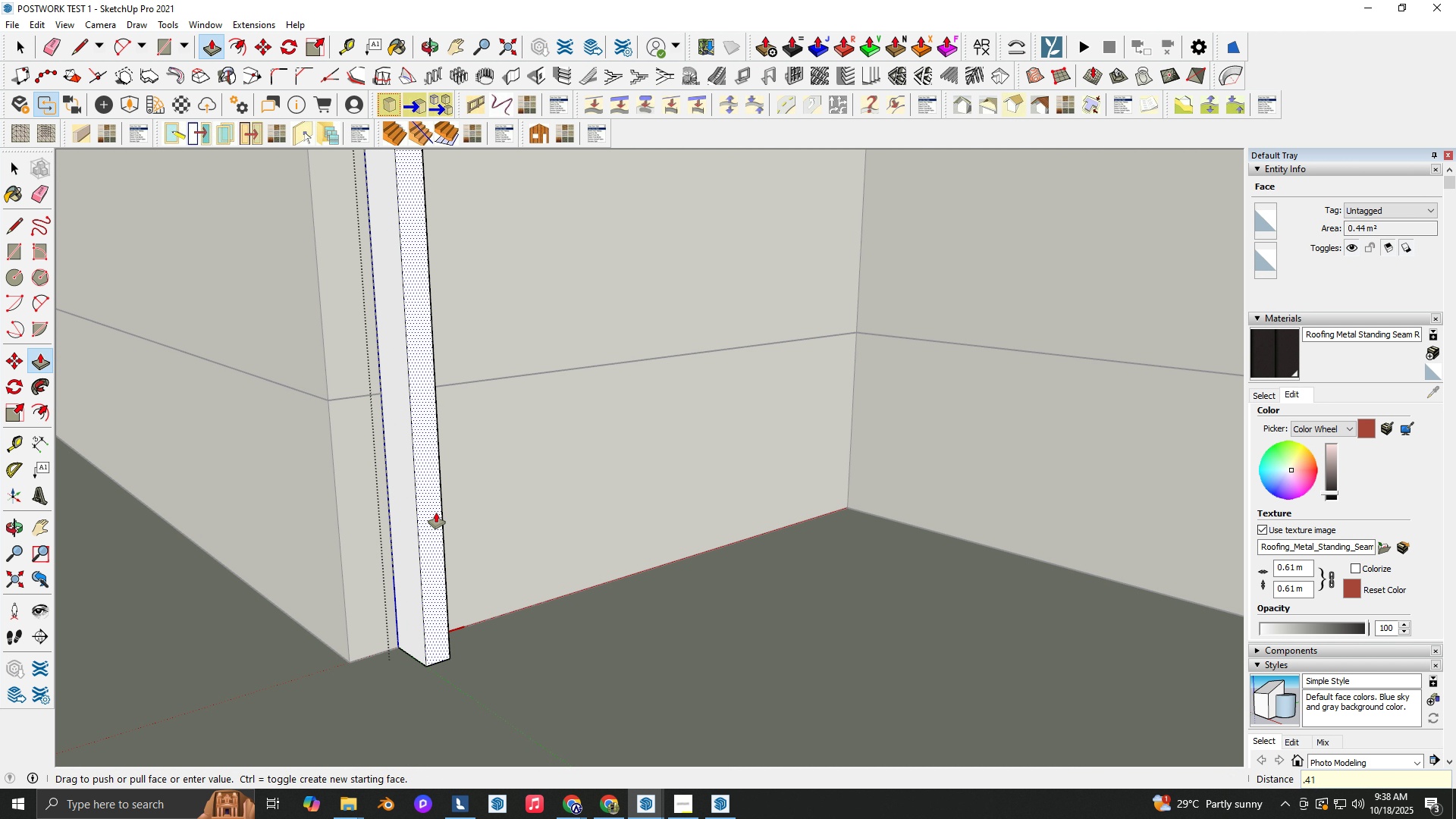 
hold_key(key=Numpad1, duration=0.3)
 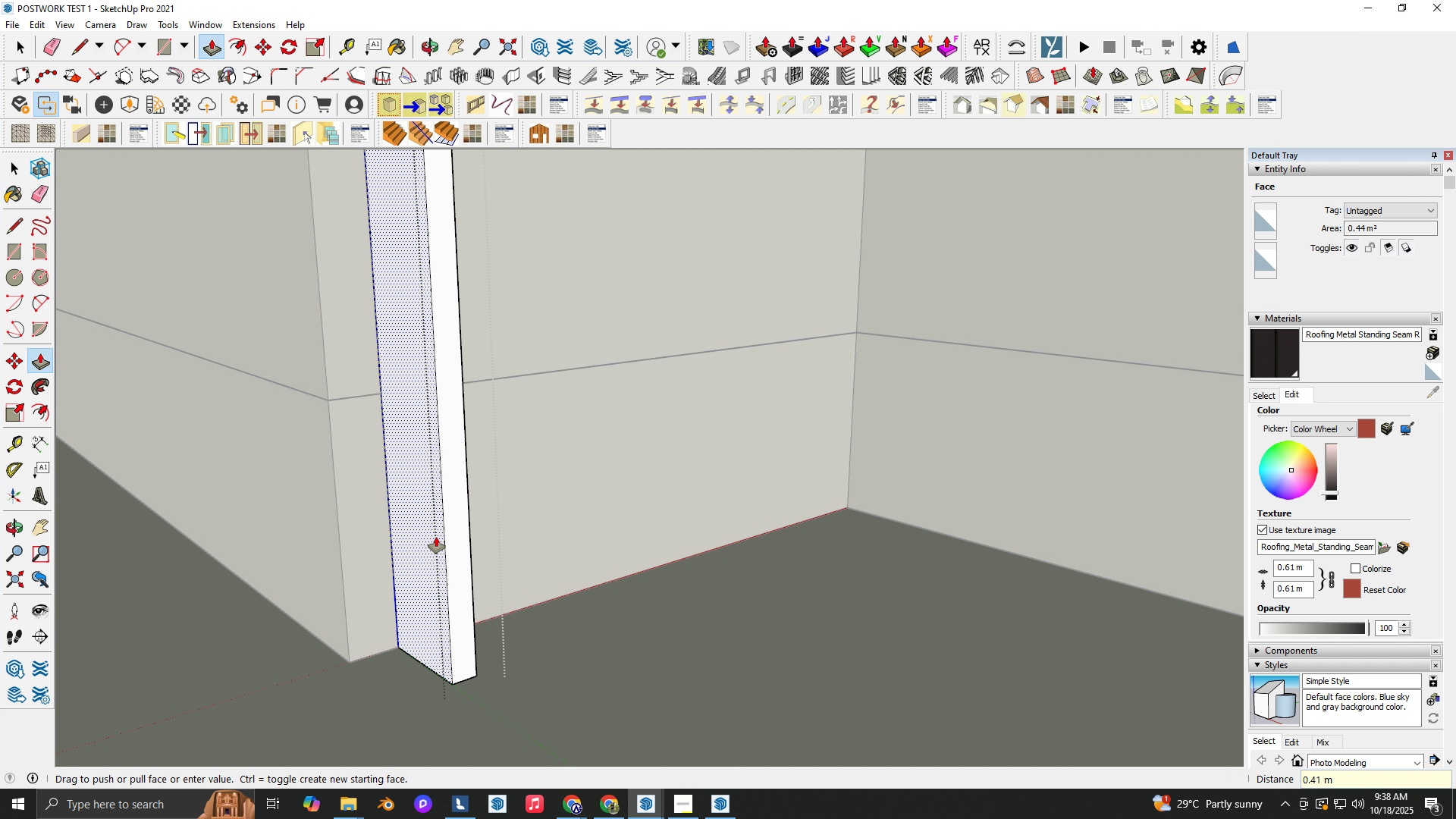 
key(NumpadEnter)
 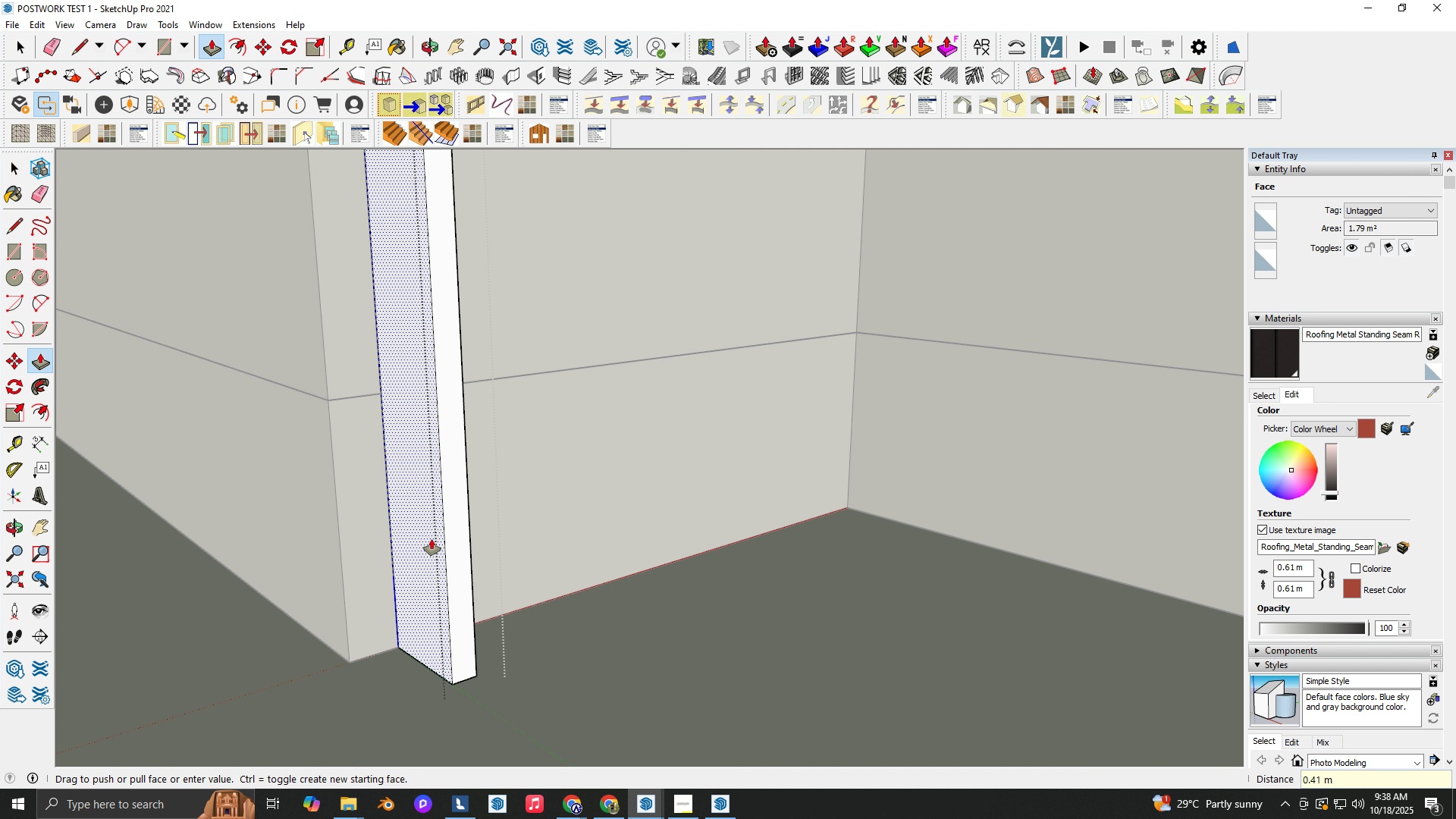 
scroll: coordinate [428, 541], scroll_direction: up, amount: 2.0
 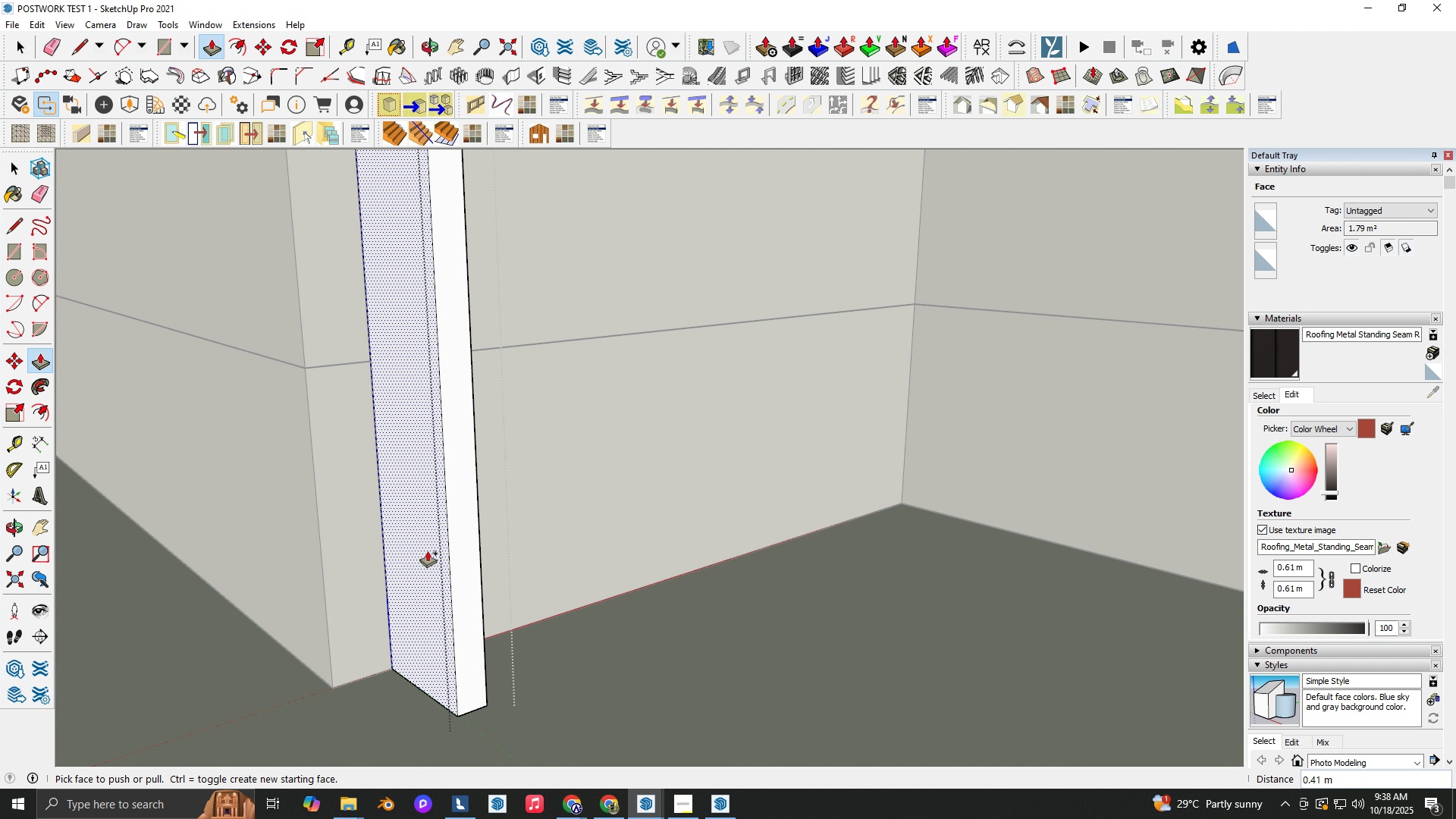 
key(Control+Z)
 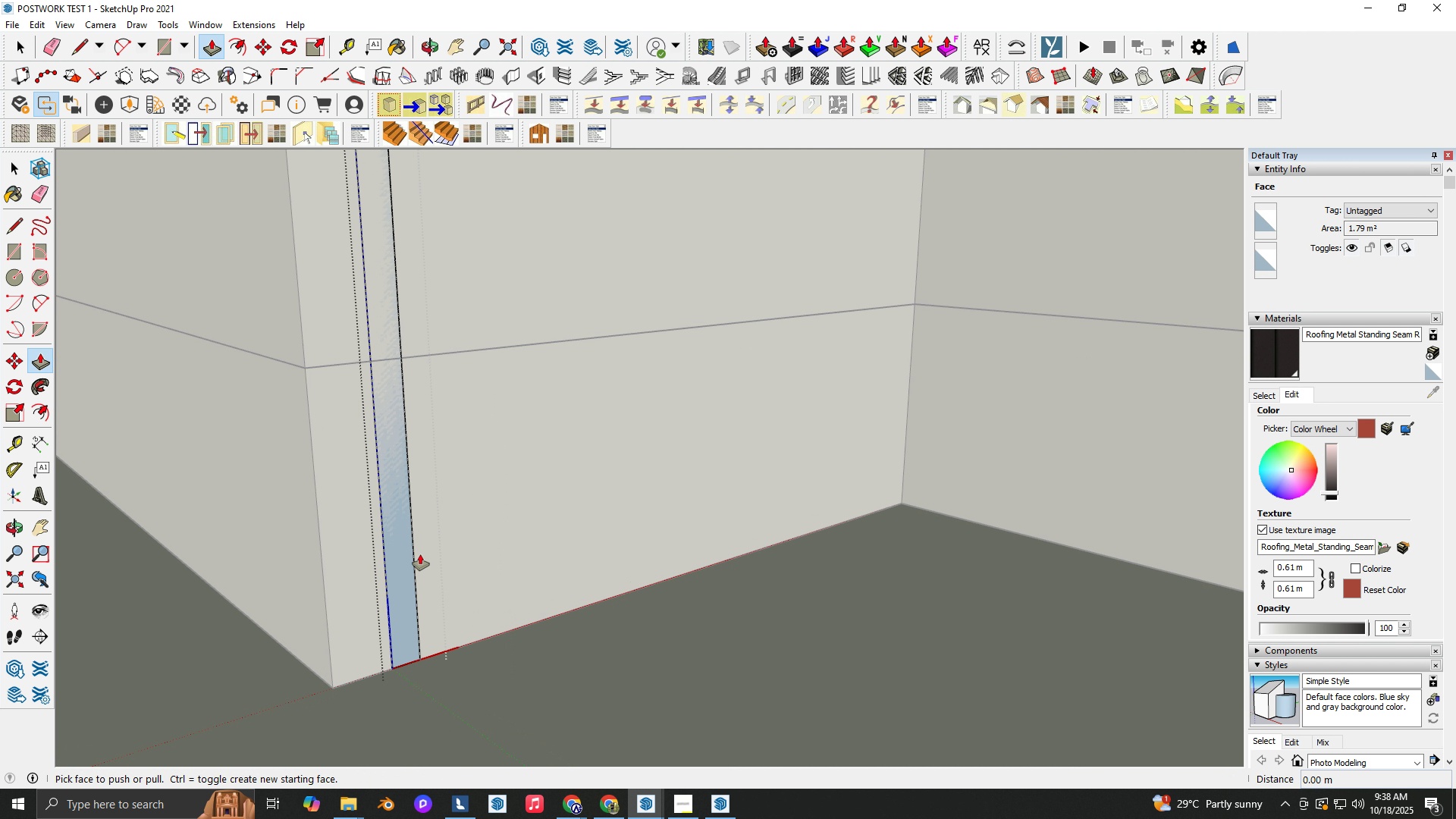 
left_click([420, 554])
 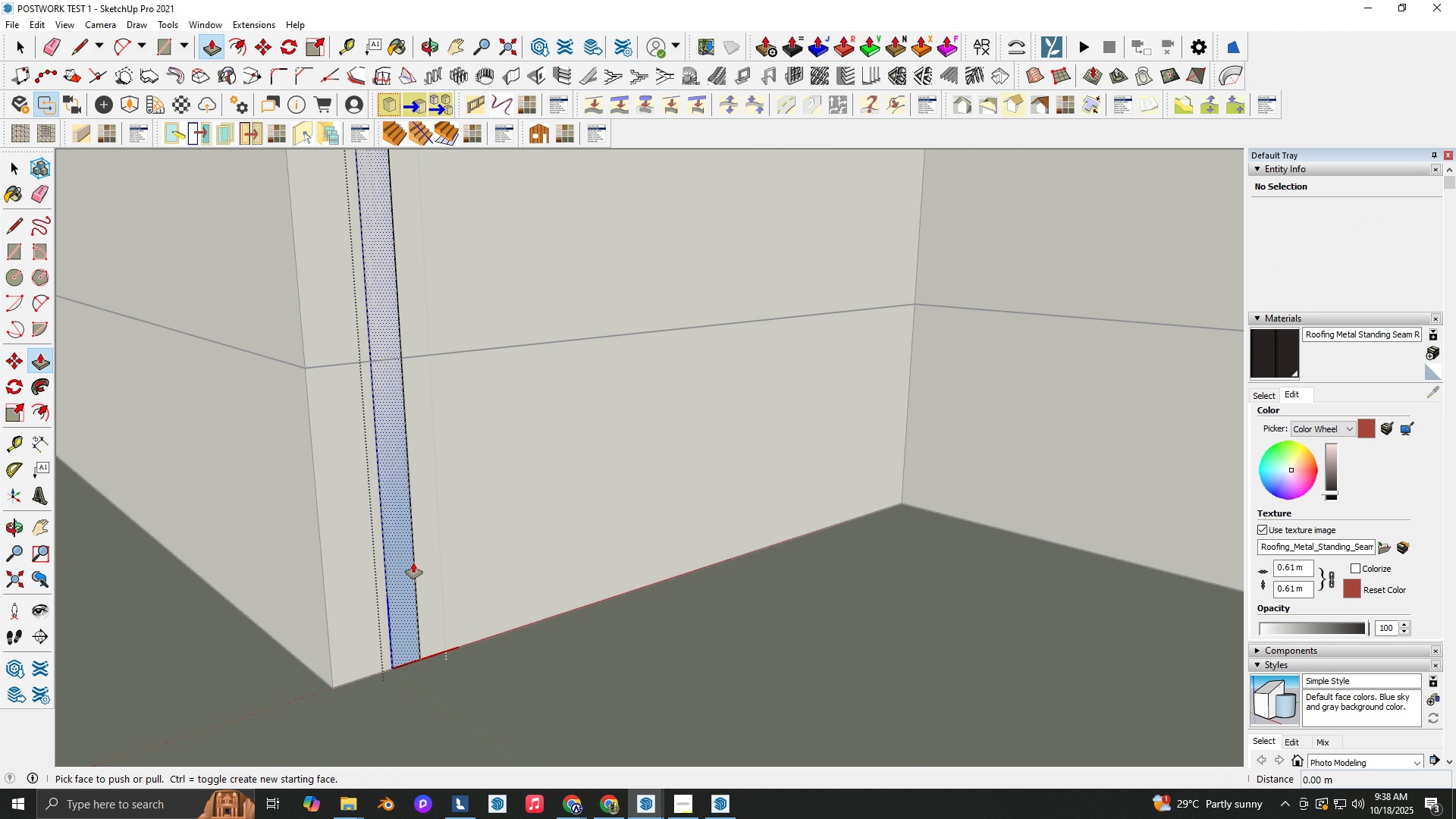 
left_click([413, 563])
 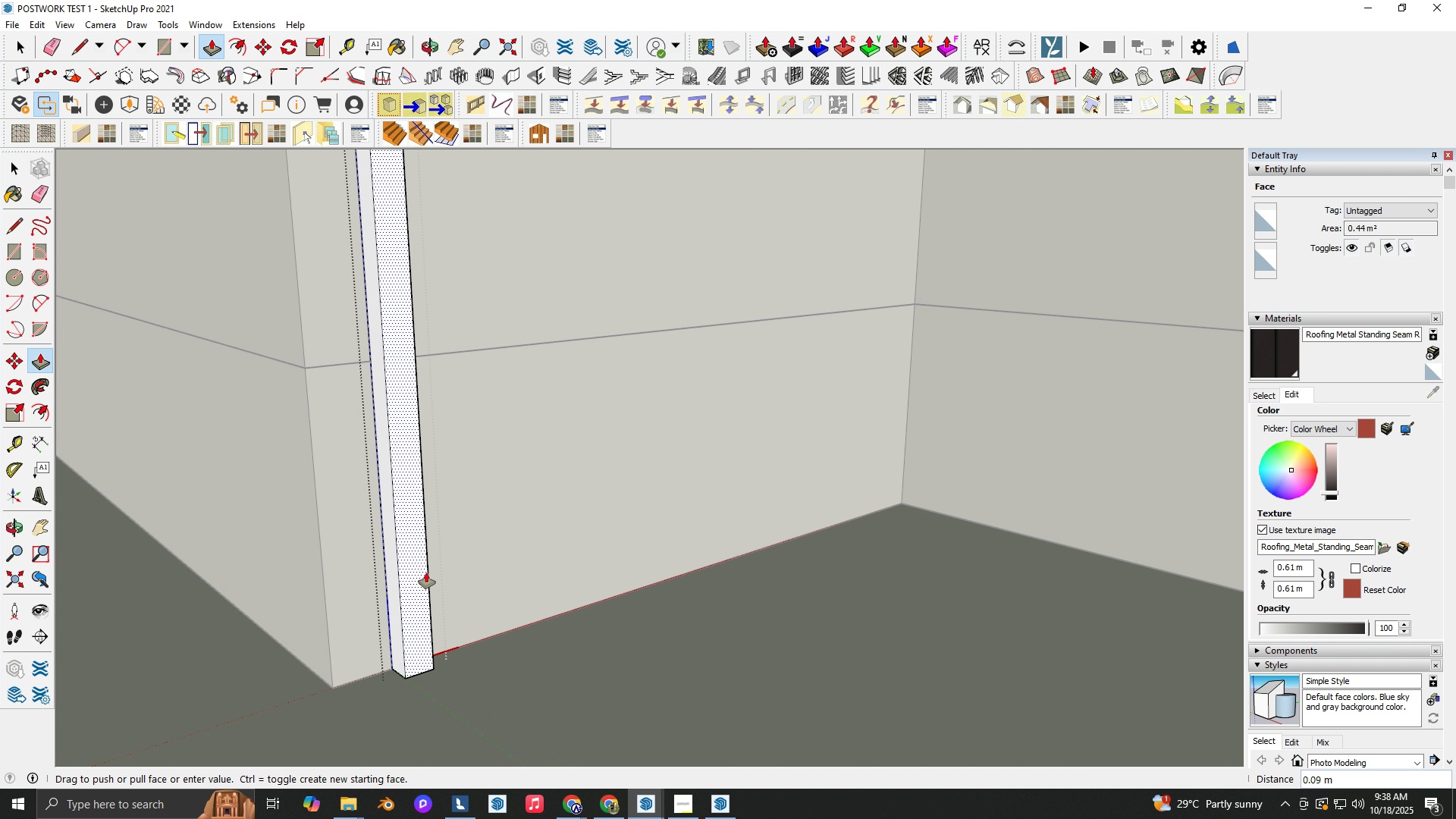 
key(NumpadDecimal)
 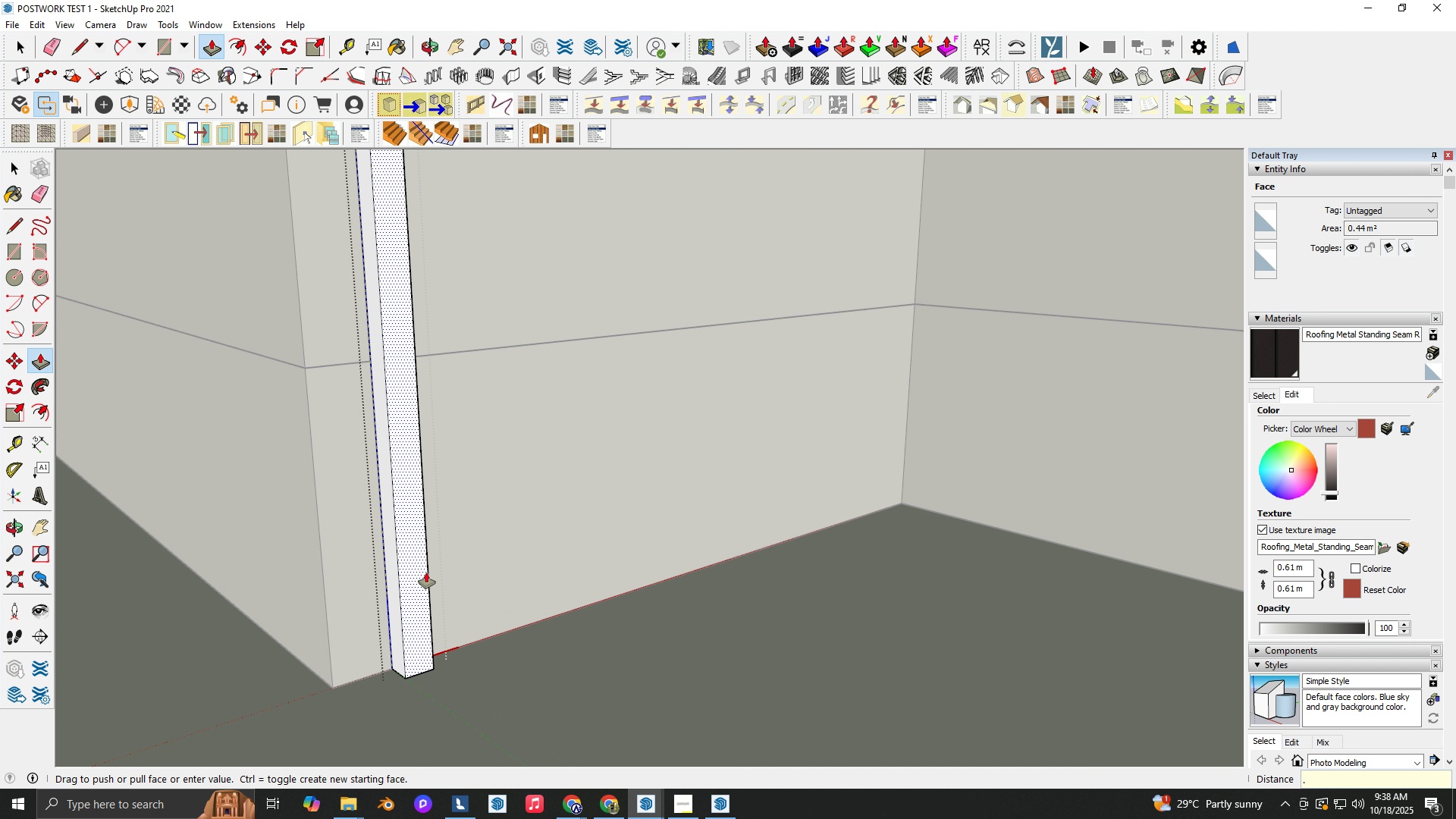 
key(Numpad1)
 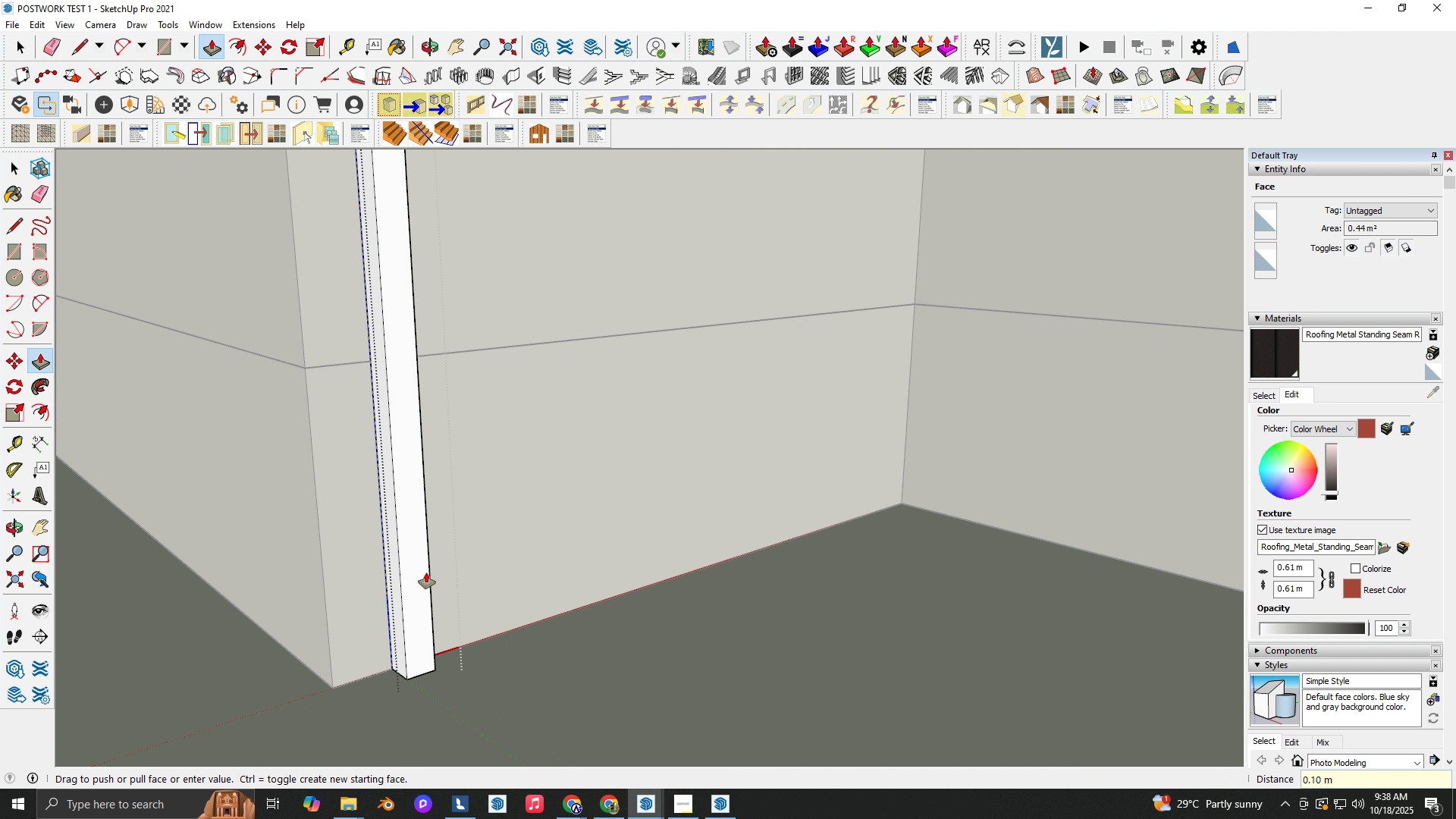 
key(NumpadEnter)
 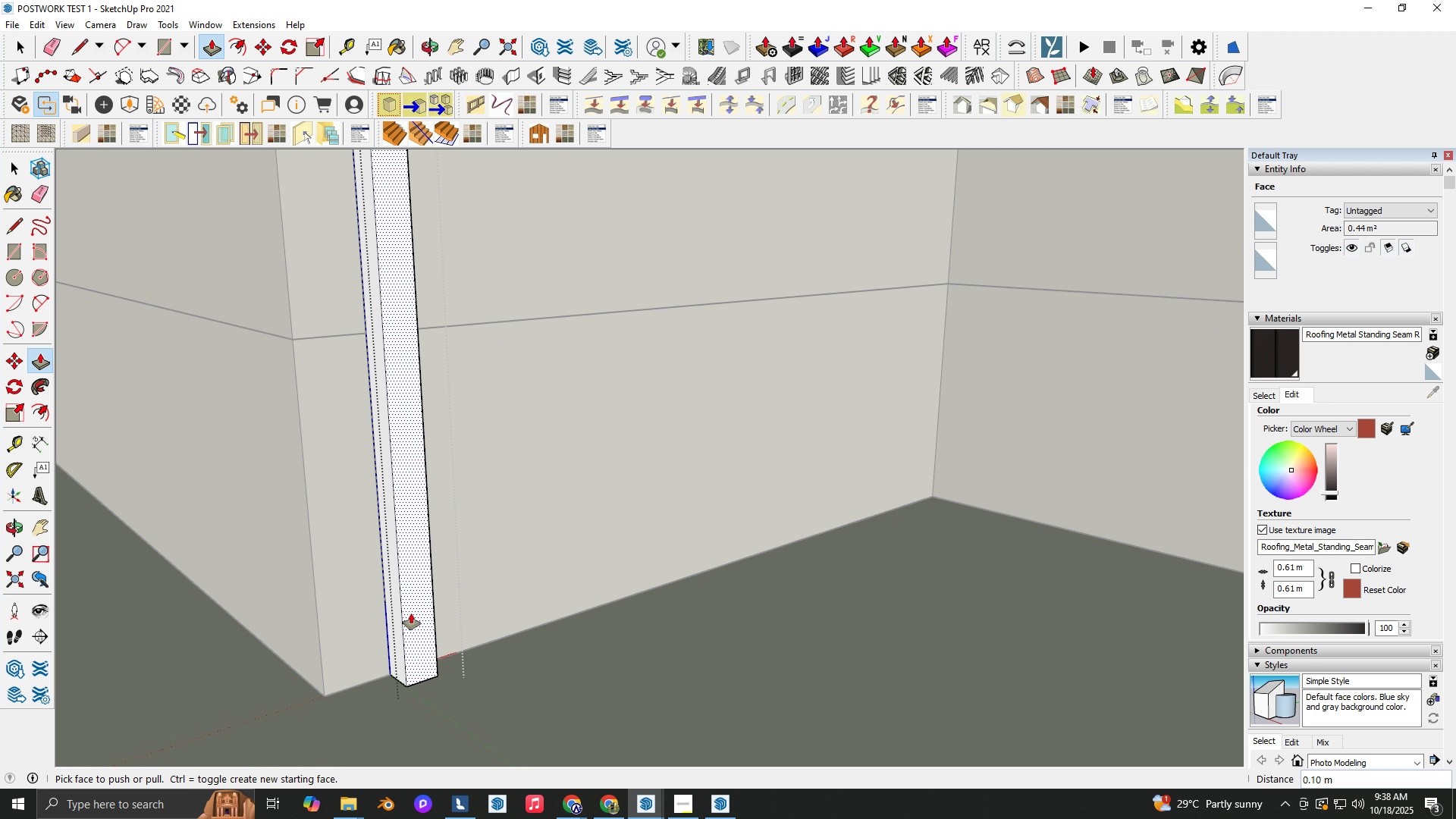 
scroll: coordinate [413, 614], scroll_direction: up, amount: 3.0
 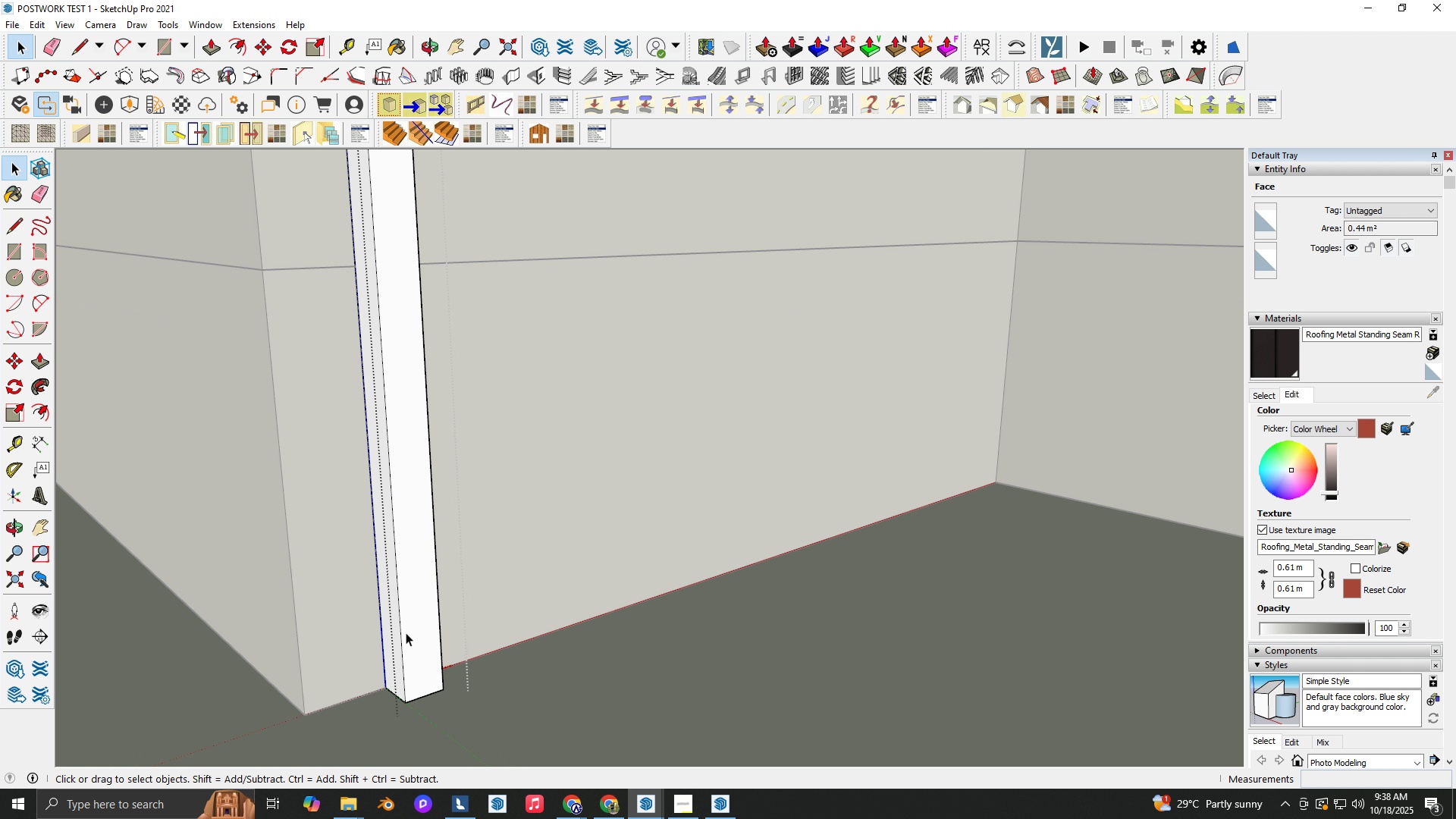 
key(Space)
 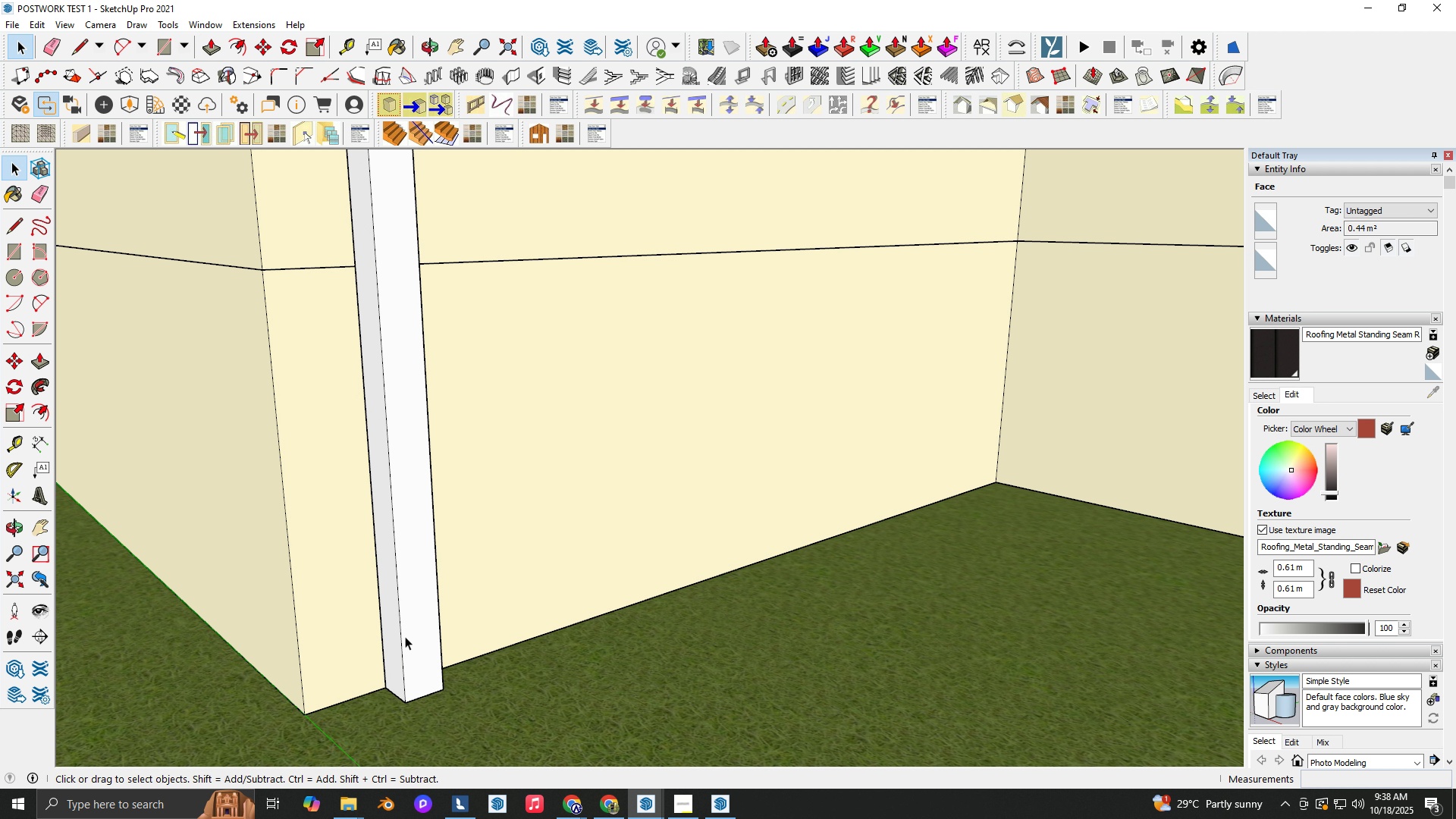 
key(Escape)
 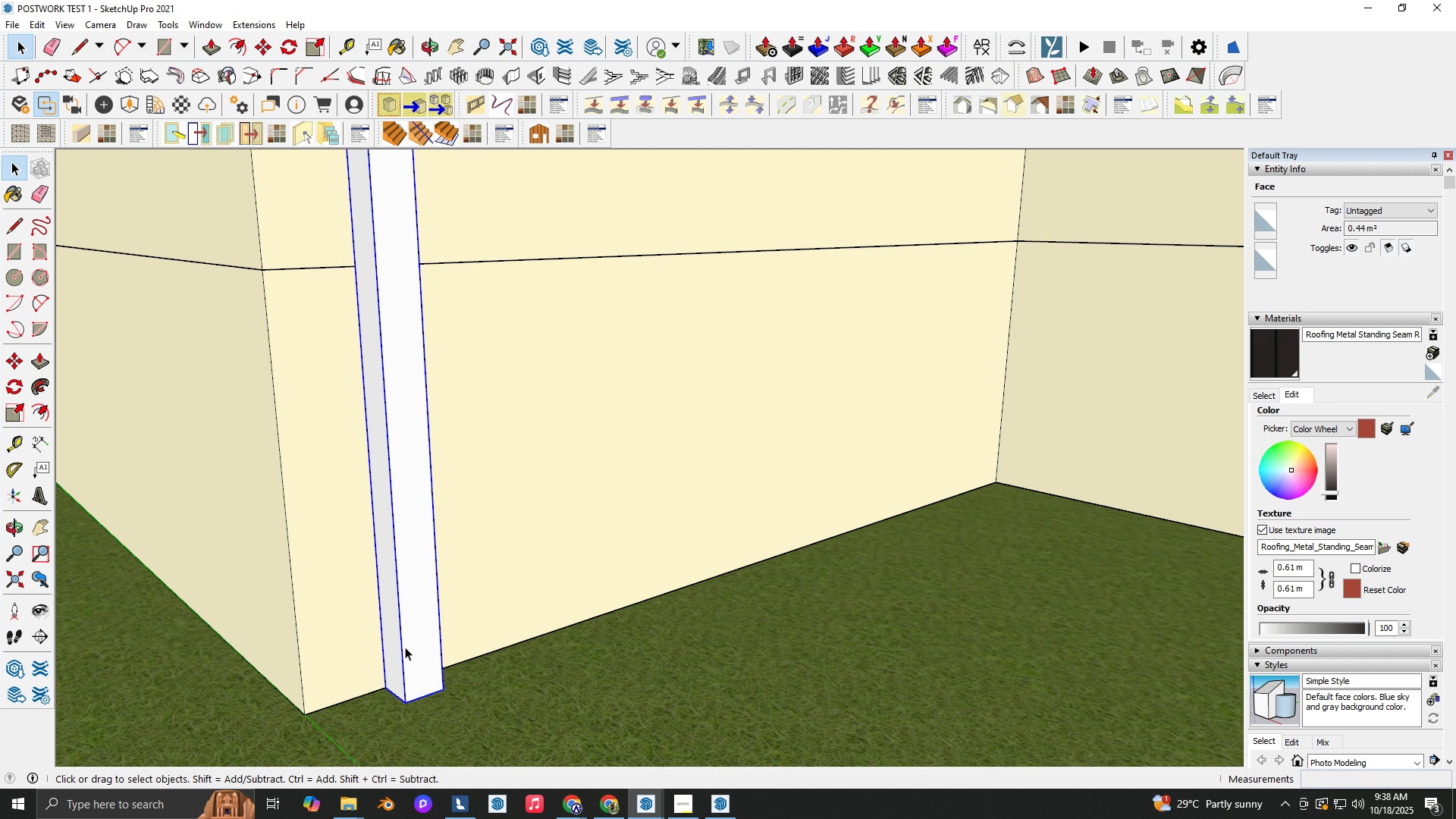 
left_click([405, 636])
 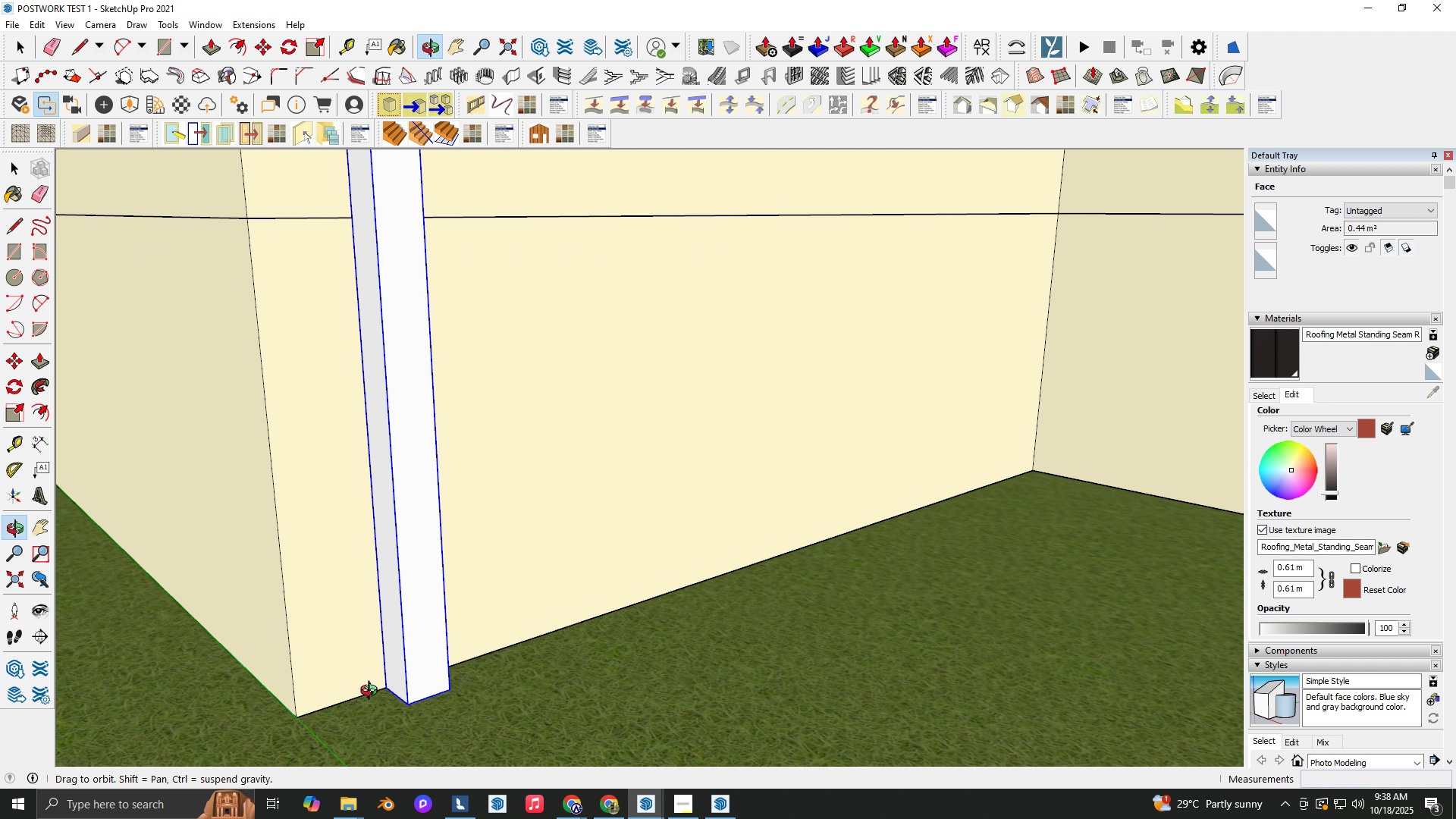 
scroll: coordinate [382, 683], scroll_direction: up, amount: 1.0
 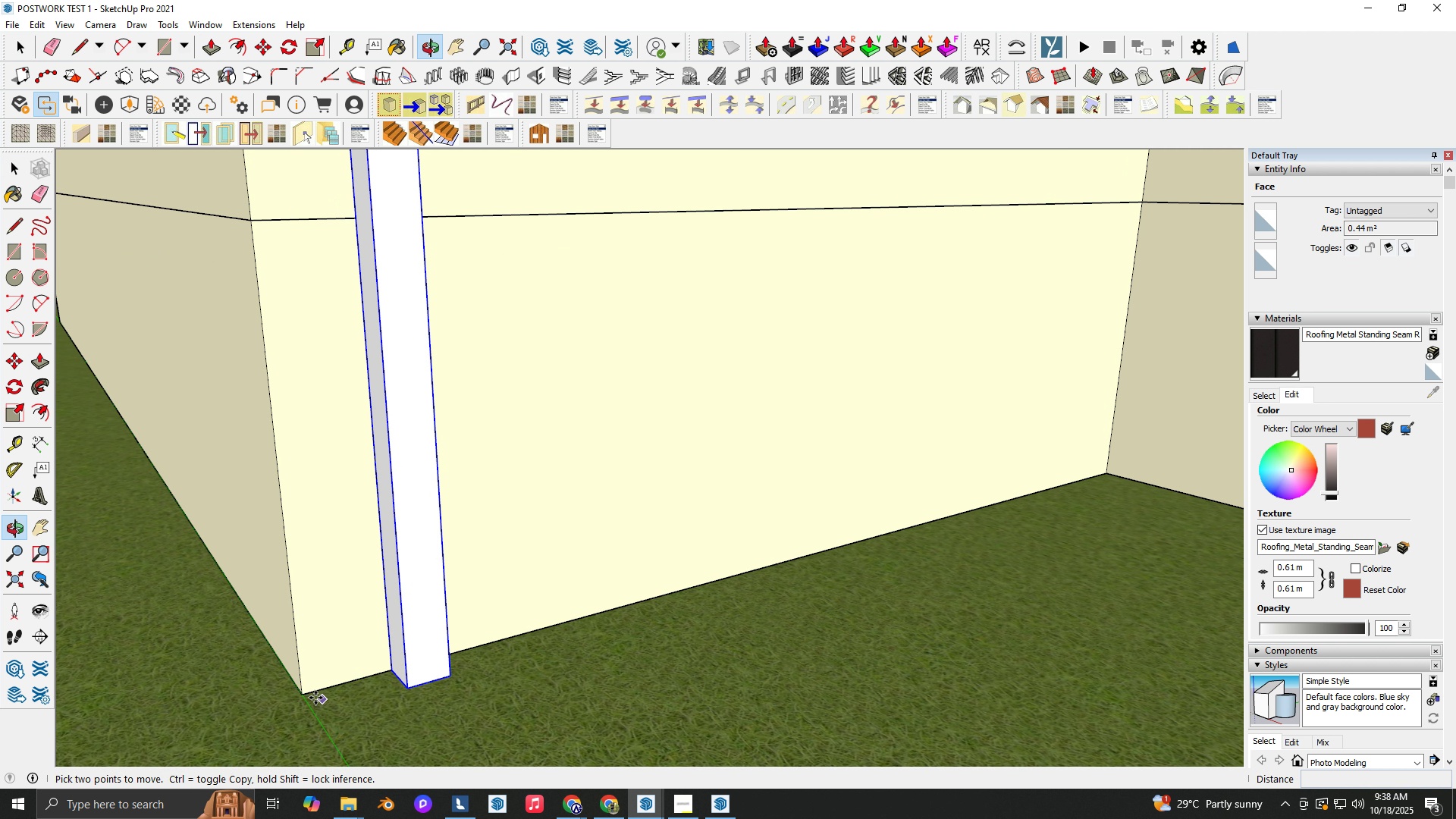 
key(M)
 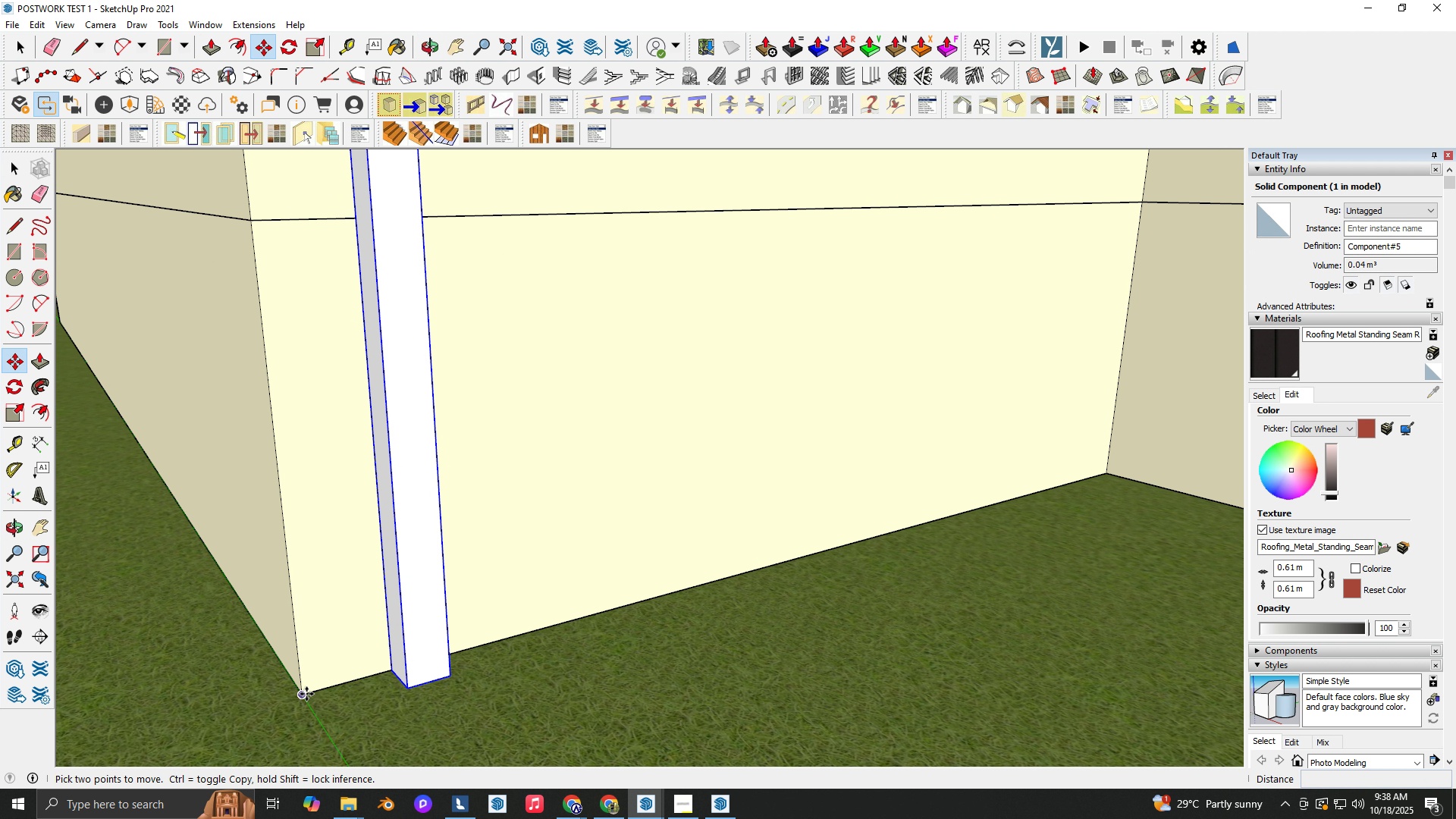 
key(Control+ControlLeft)
 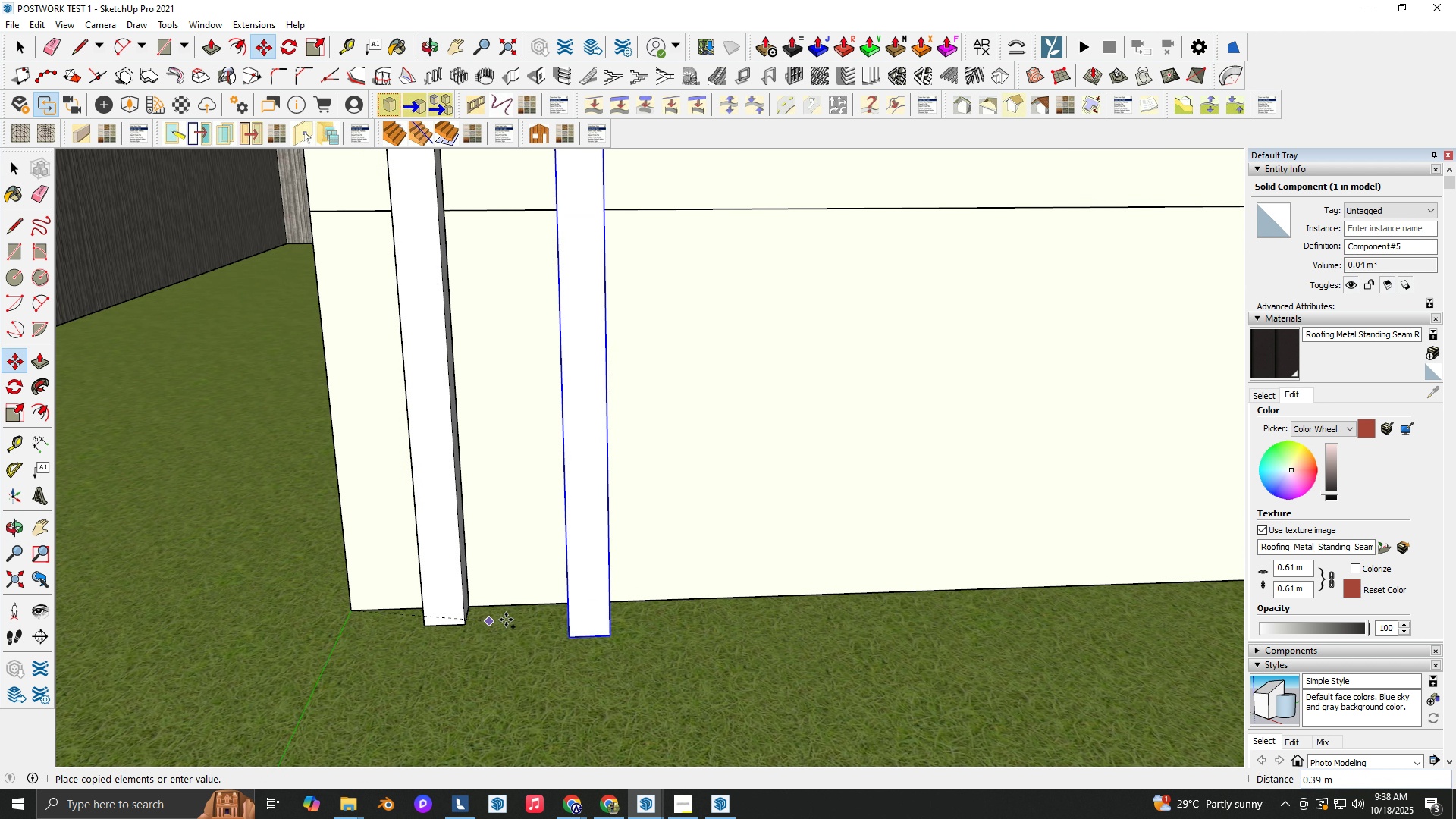 
scroll: coordinate [463, 595], scroll_direction: up, amount: 5.0
 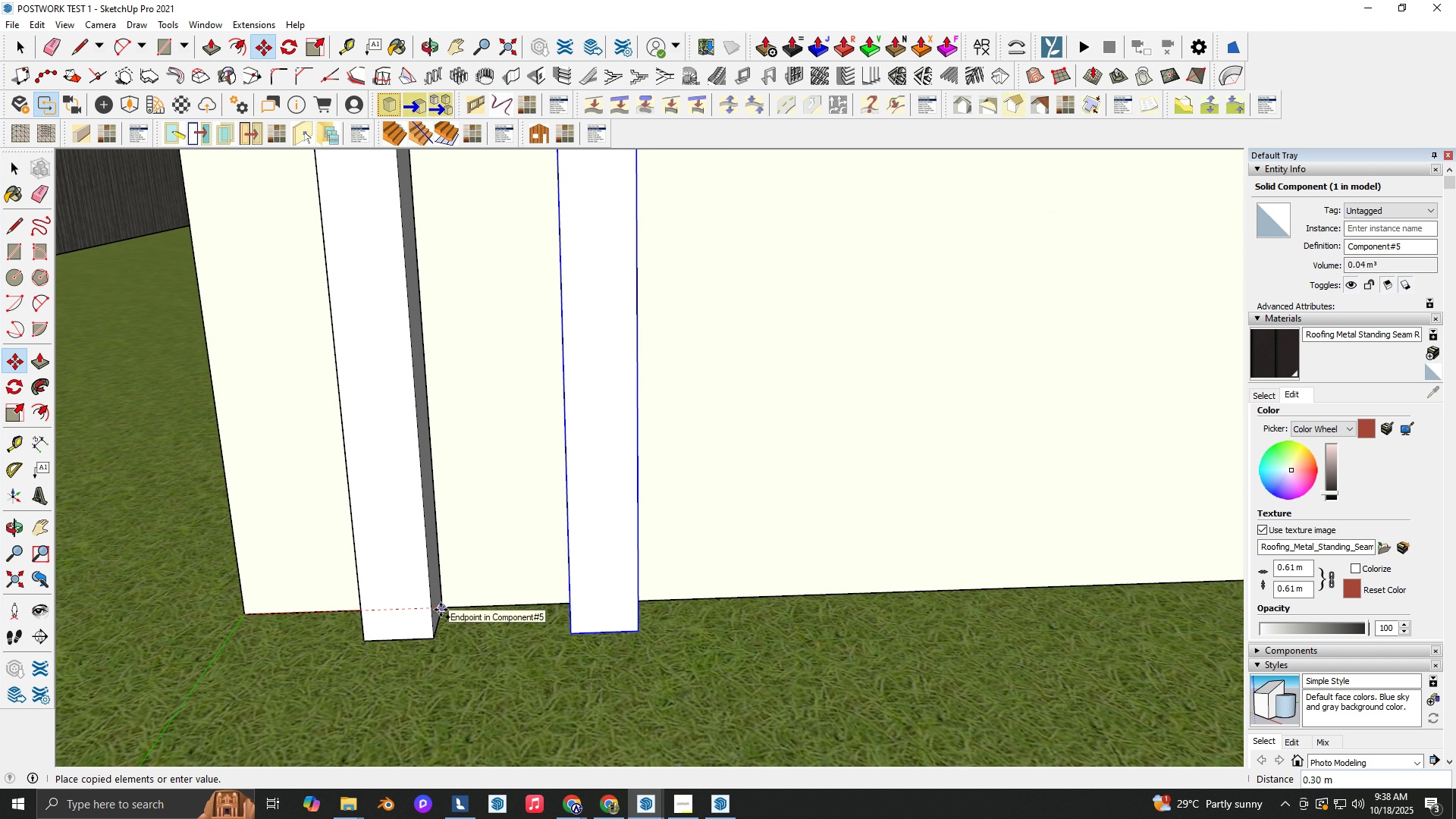 
left_click([441, 610])
 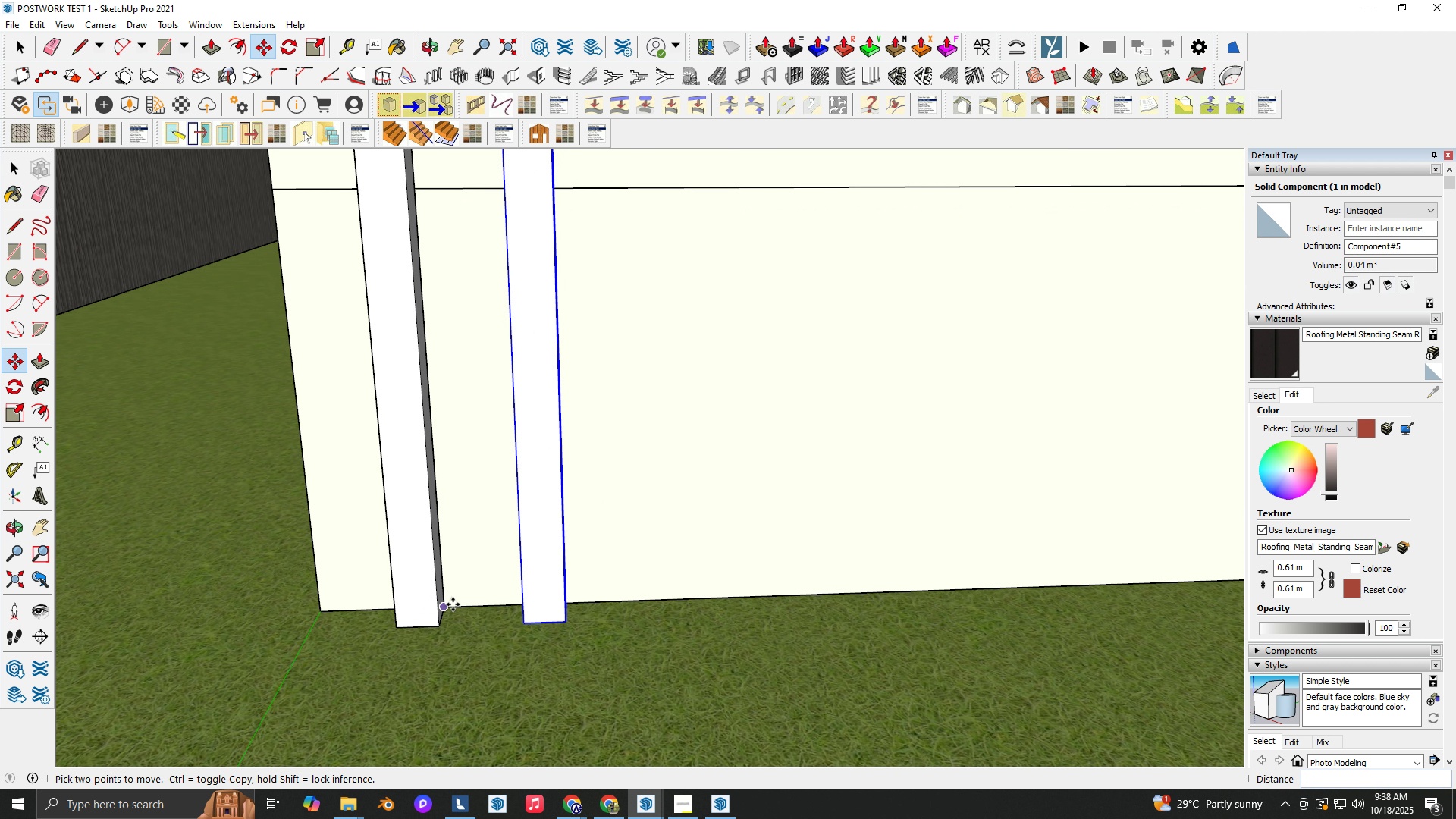 
scroll: coordinate [459, 602], scroll_direction: down, amount: 26.0
 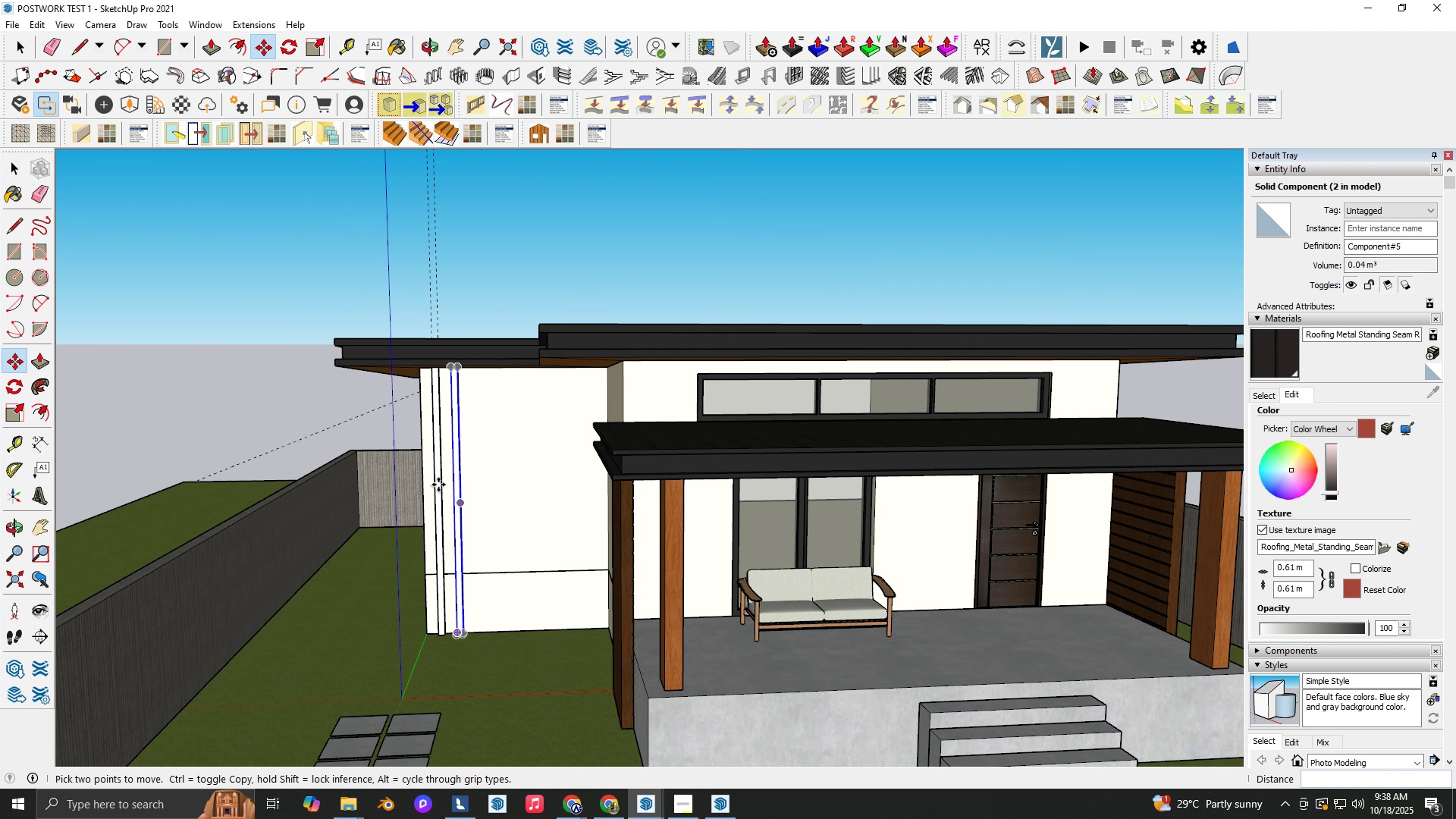 
scroll: coordinate [440, 453], scroll_direction: up, amount: 5.0
 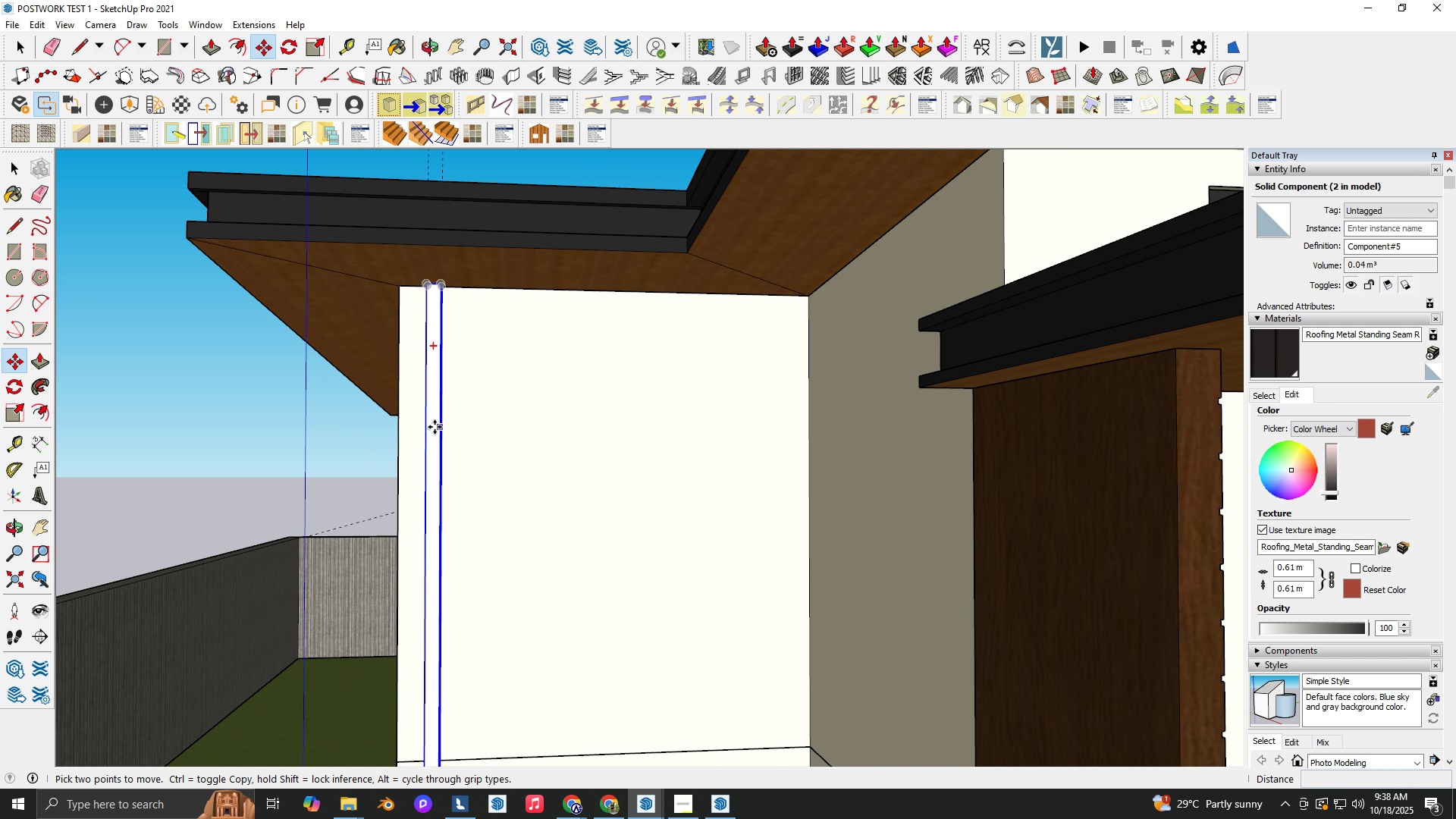 
key(Control+Z)
 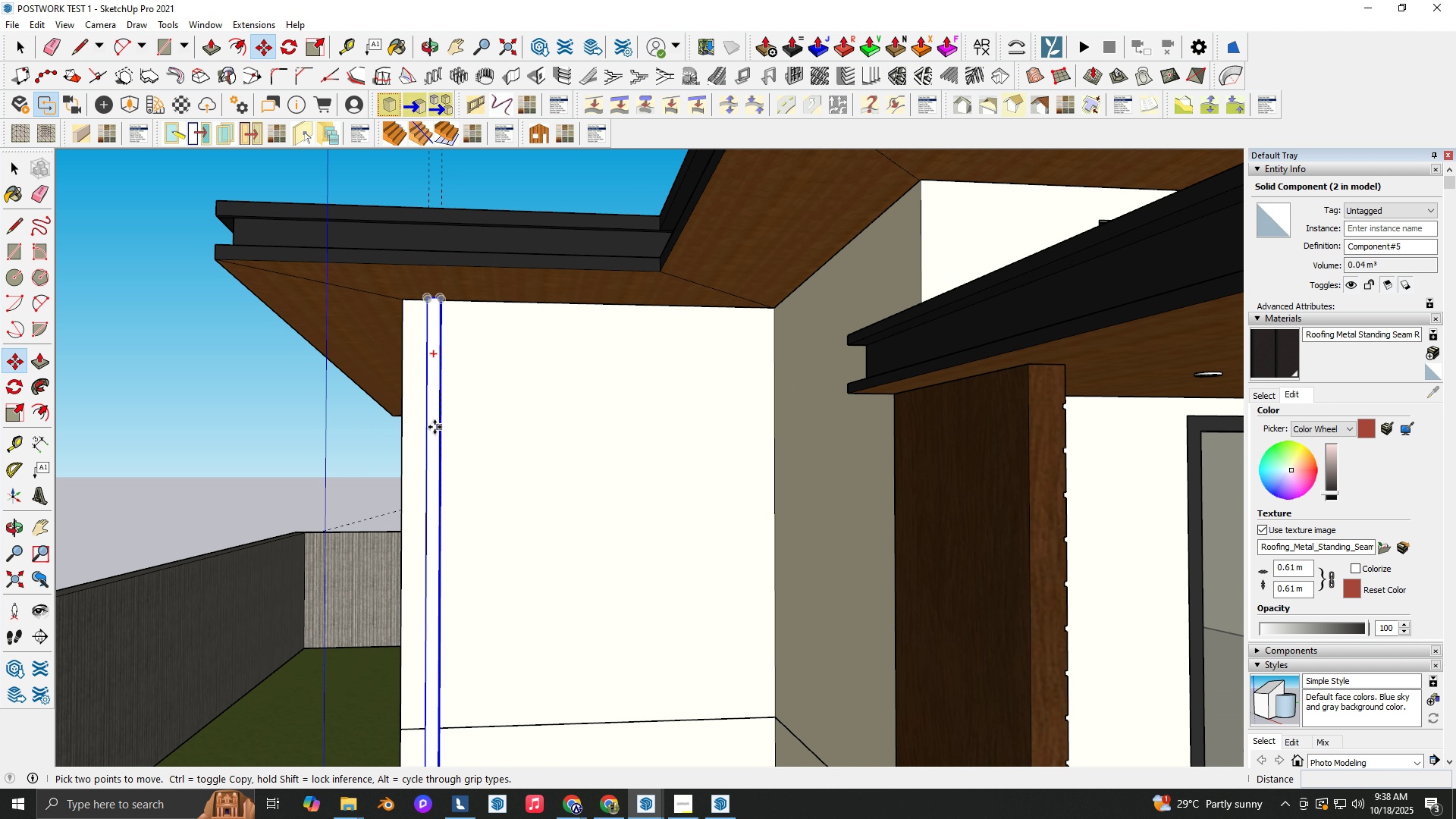 
scroll: coordinate [433, 422], scroll_direction: up, amount: 7.0
 